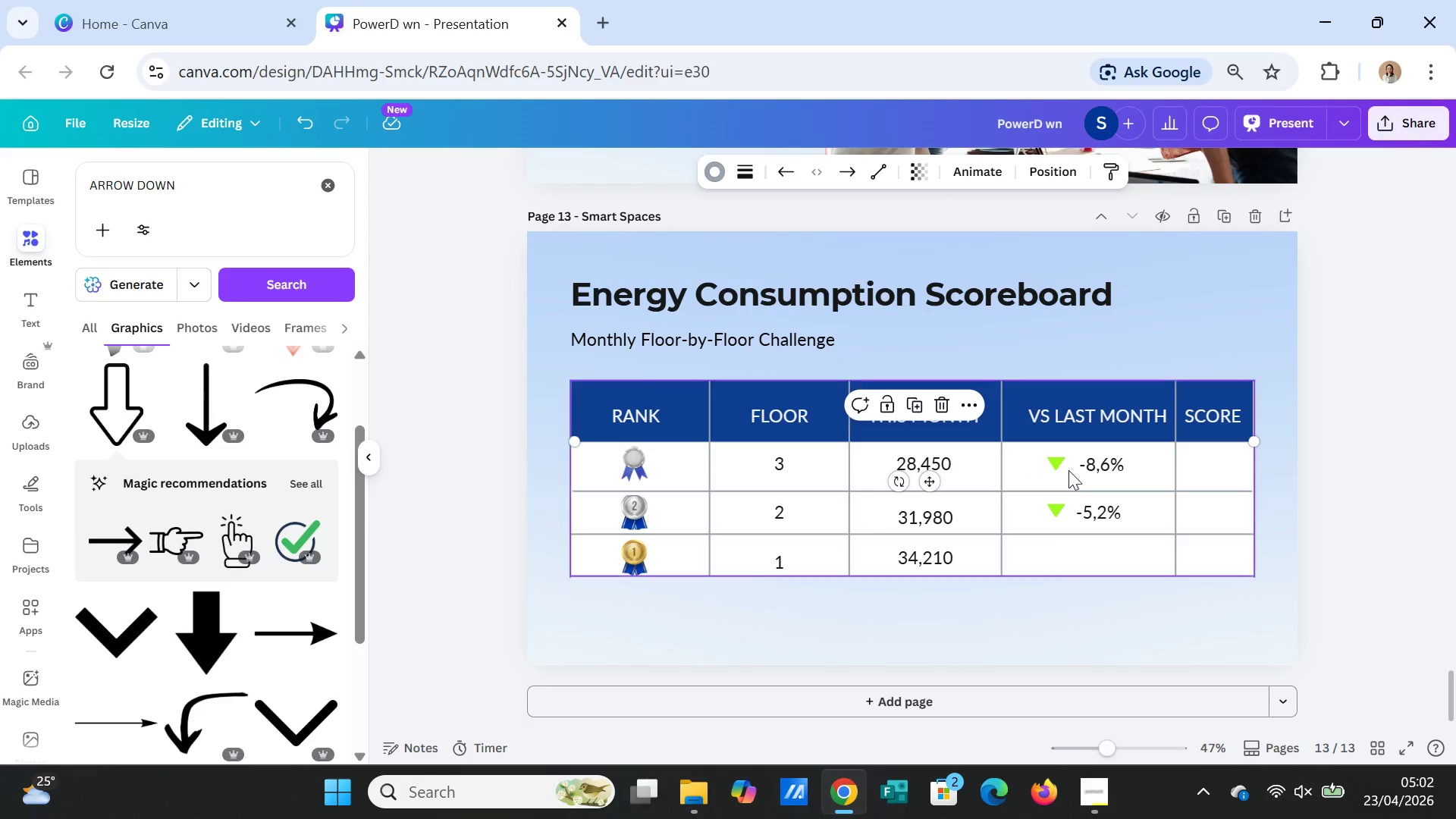 
left_click([1098, 508])
 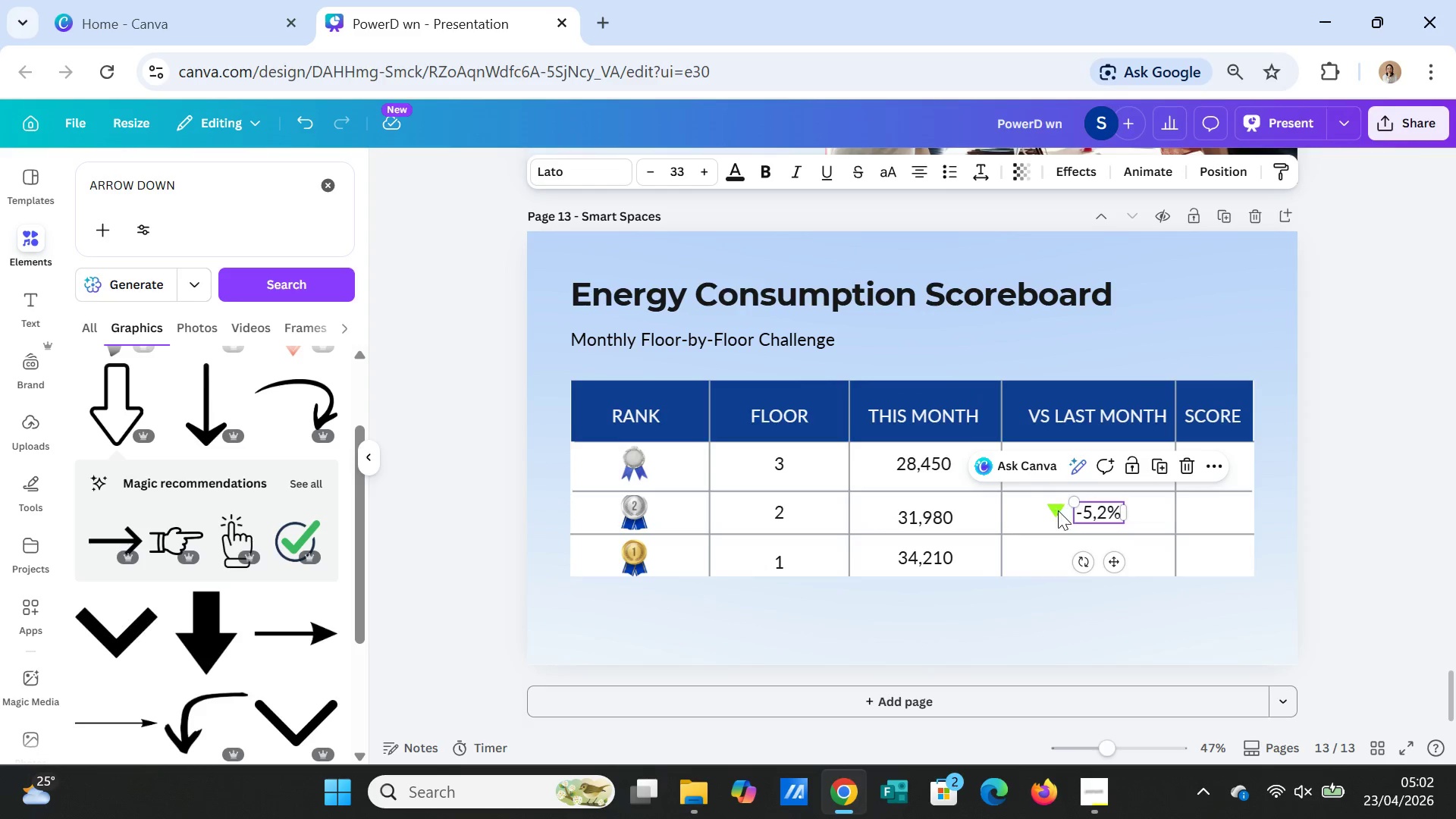 
hold_key(key=ShiftLeft, duration=0.55)
left_click([1056, 510])
 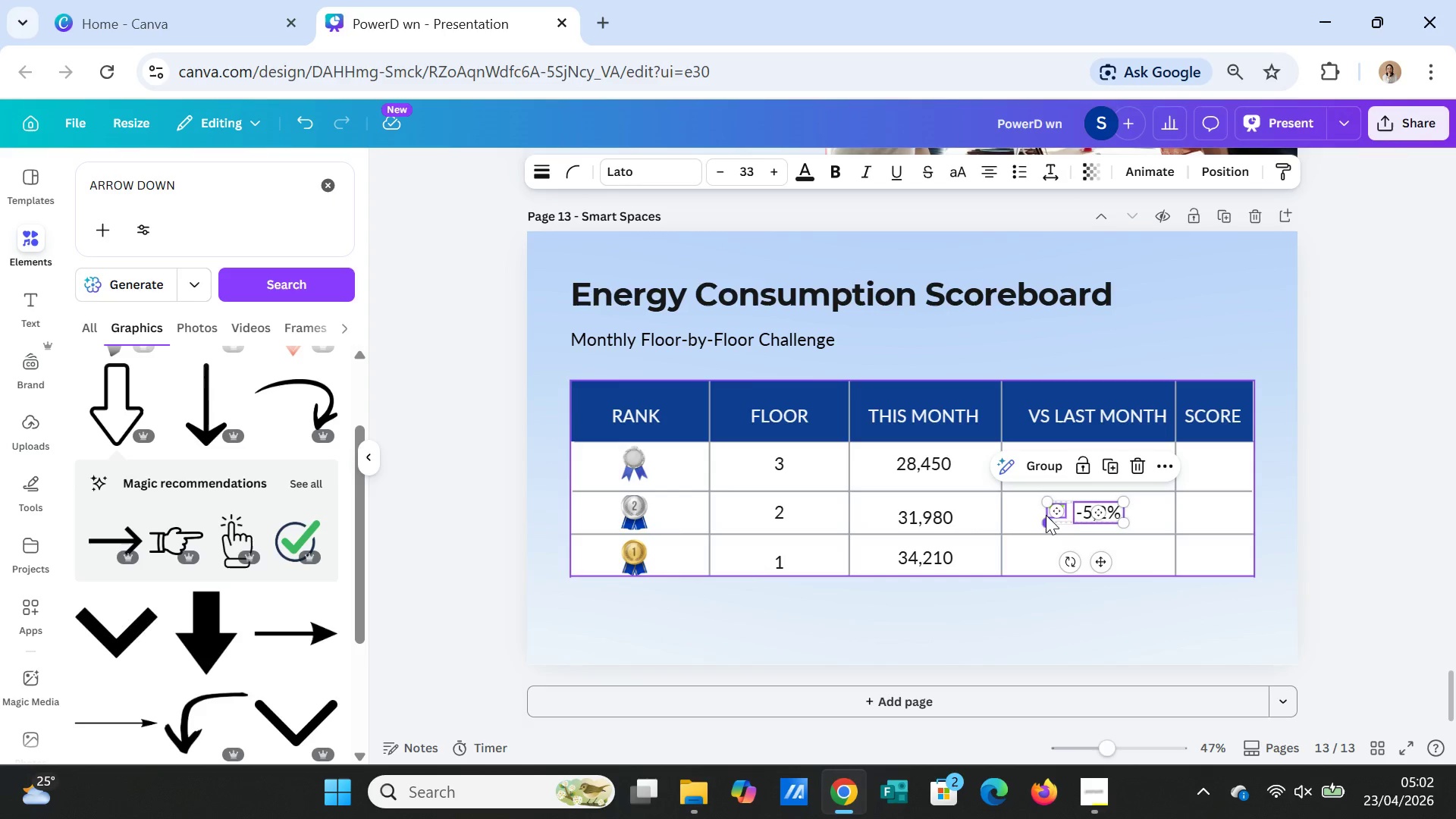 
left_click([1189, 592])
 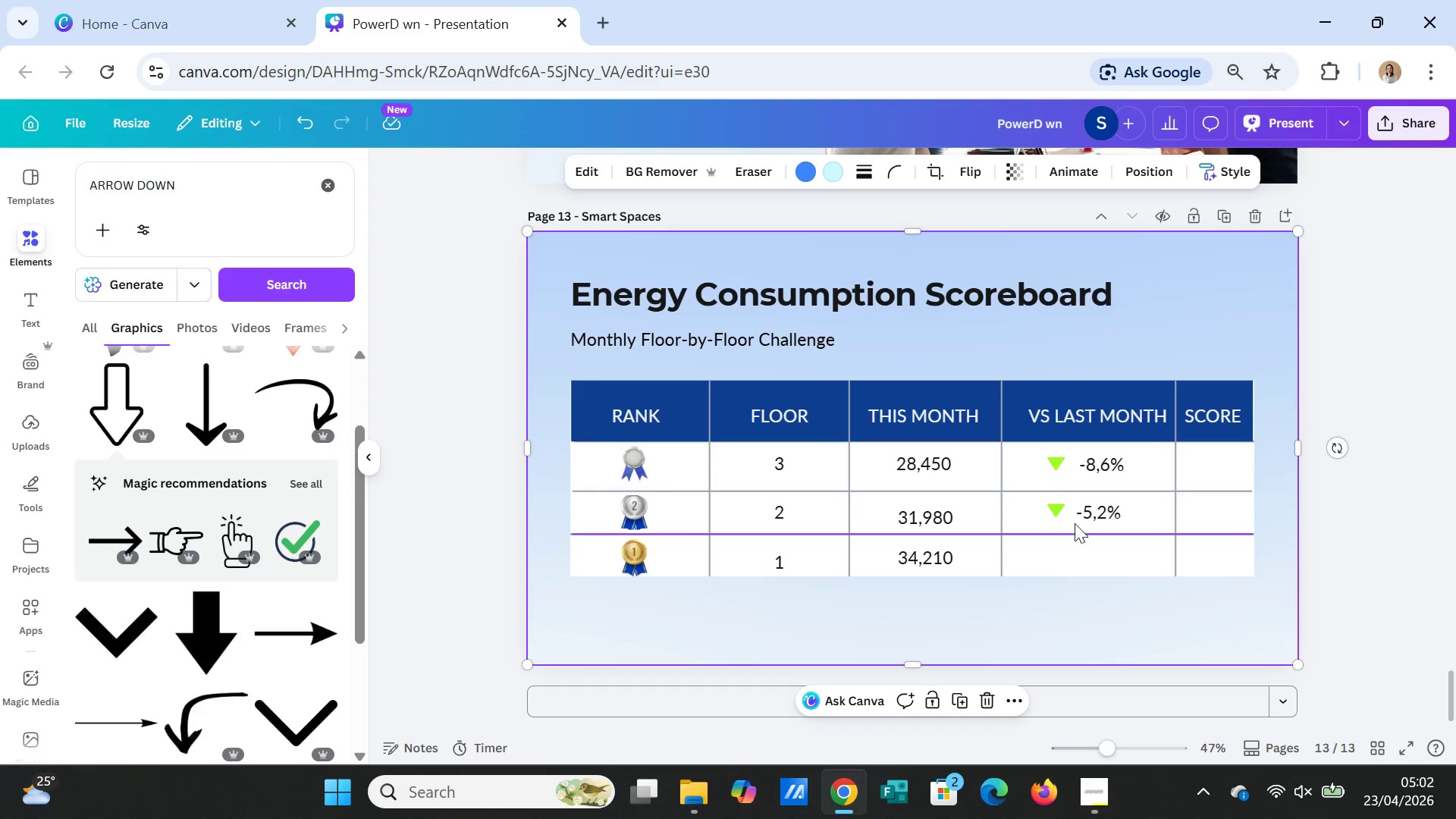 
left_click([1063, 514])
 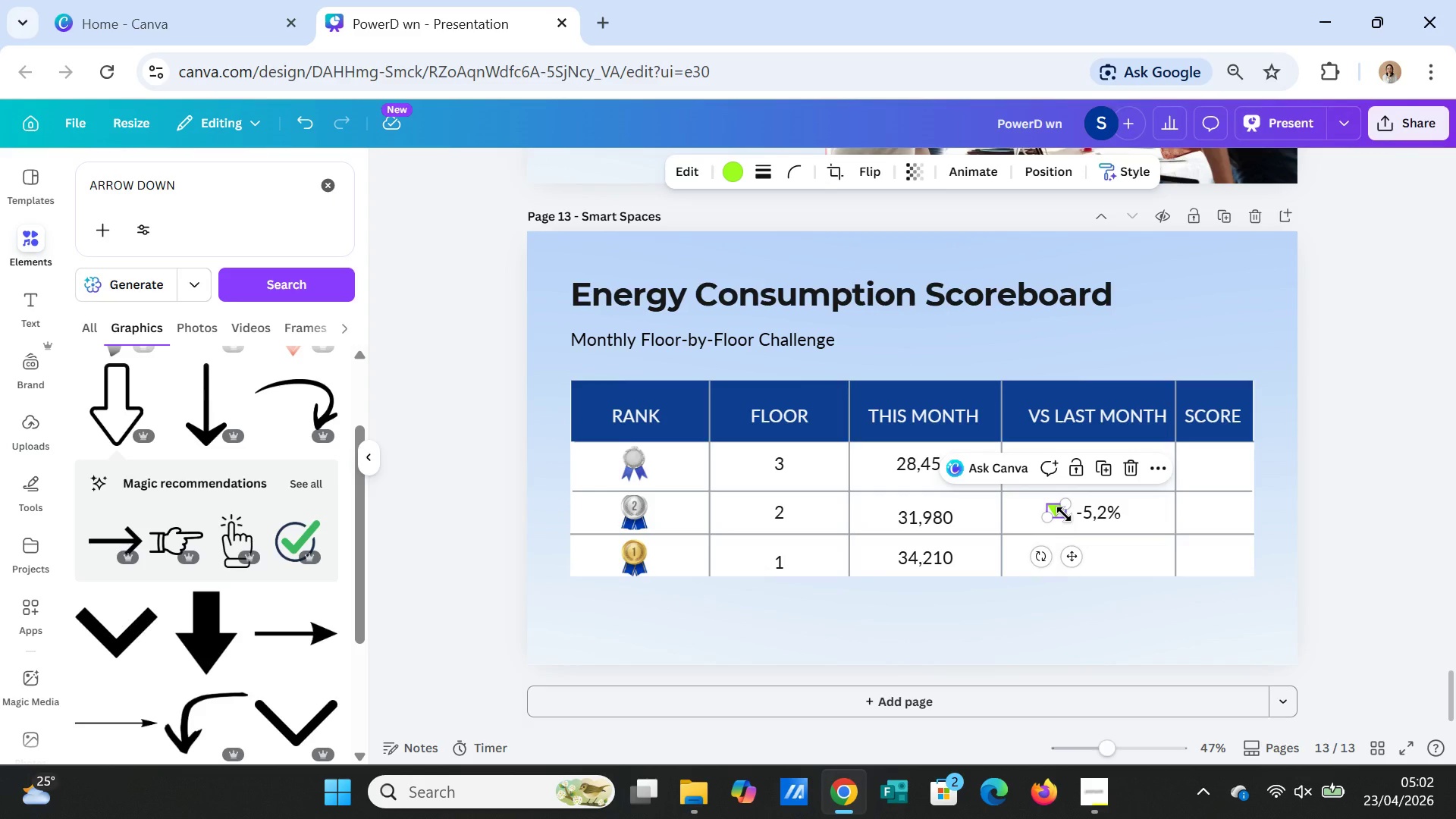 
key(Control+C)
 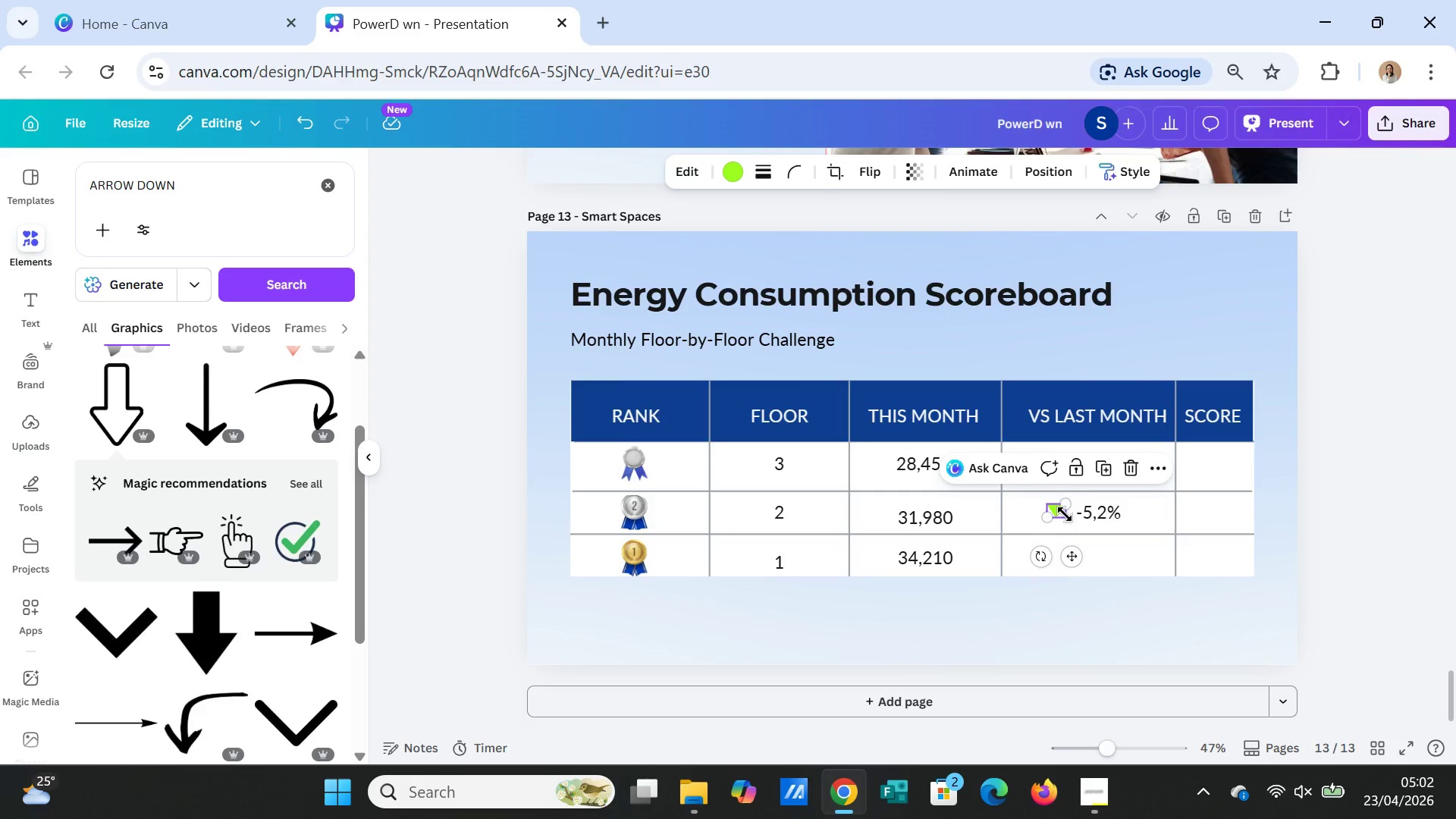 
key(Control+V)
 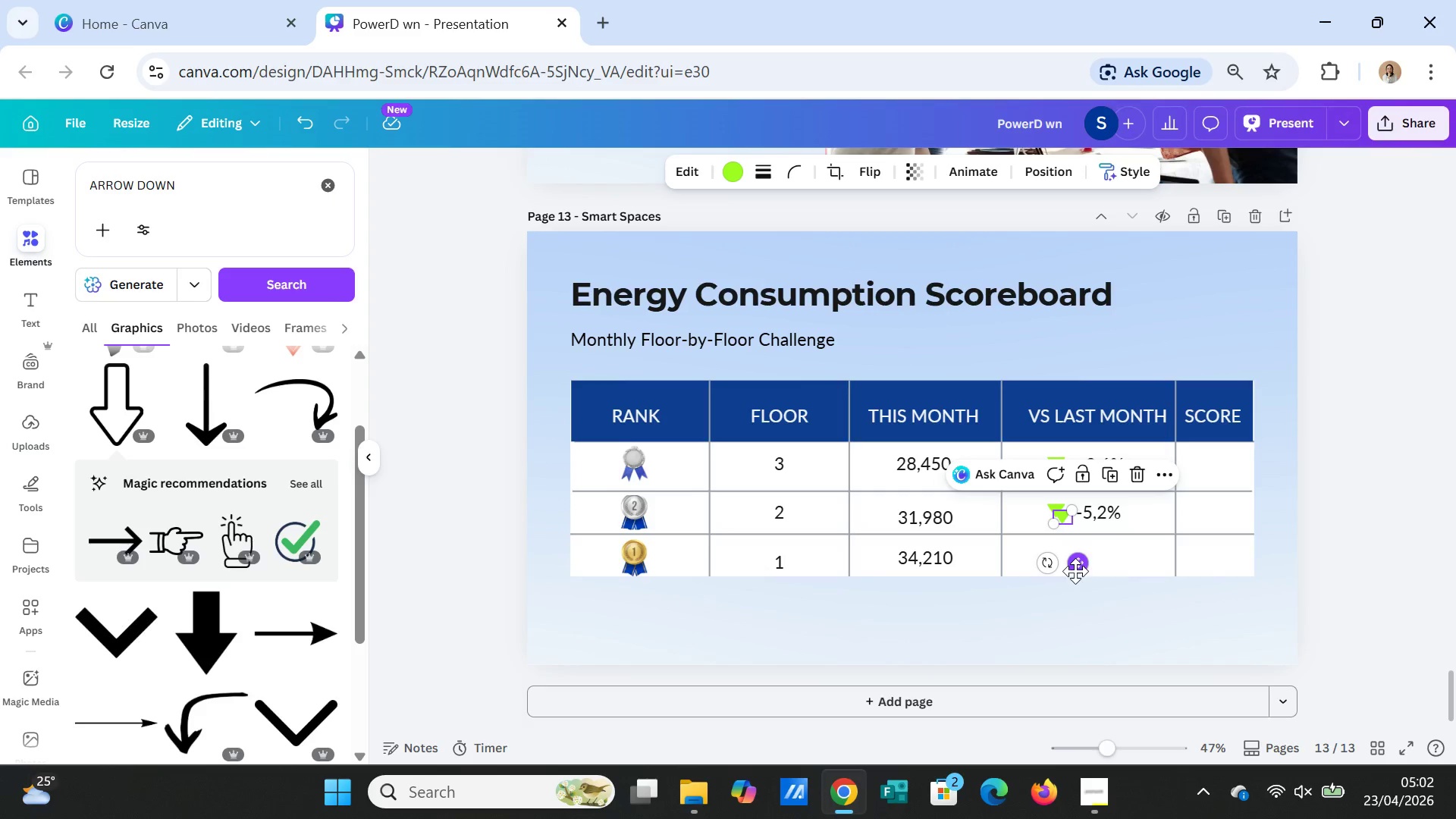 
left_click_drag(start_coordinate=[1075, 571], to_coordinate=[1069, 610])
 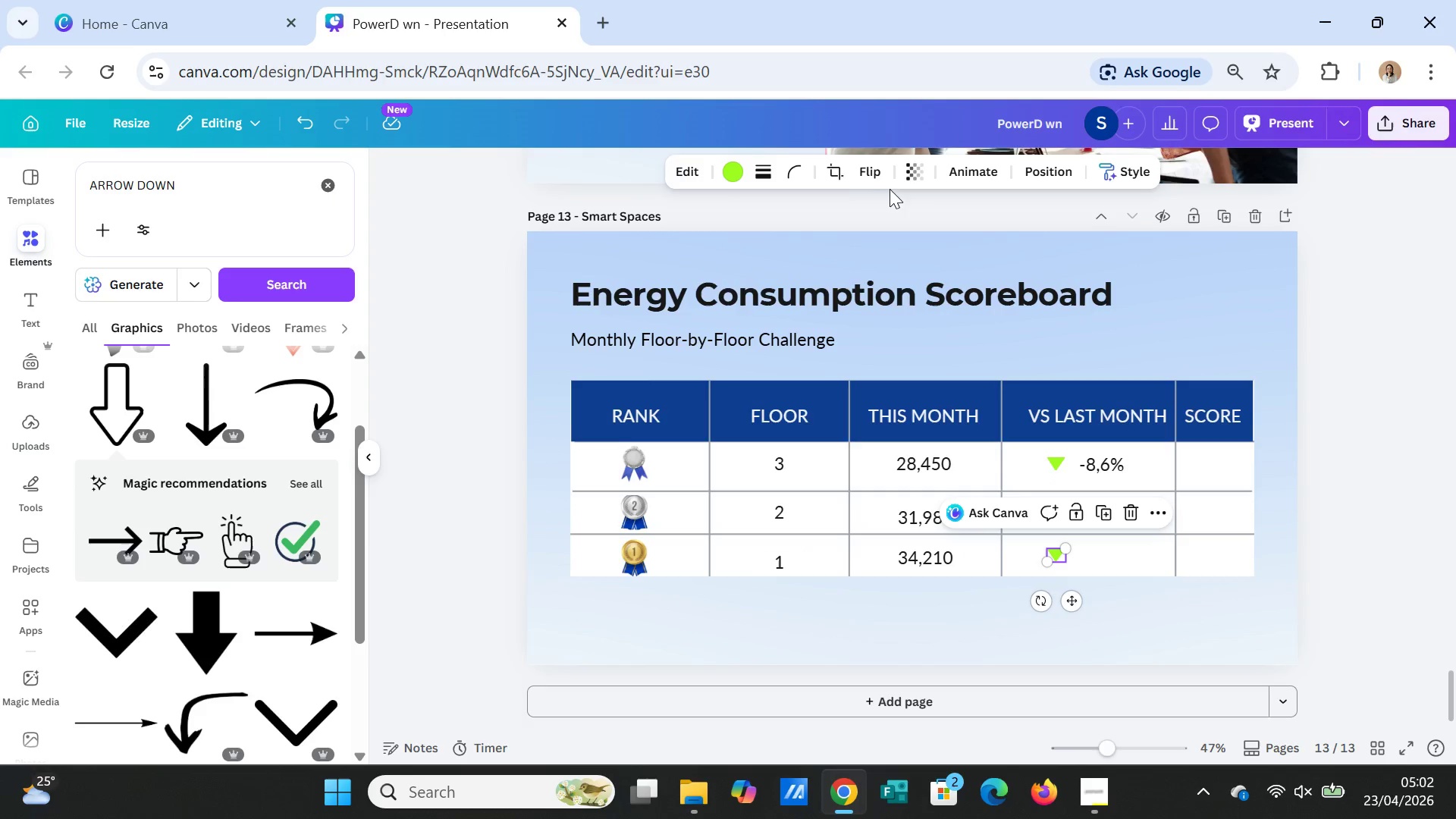 
left_click([858, 169])
 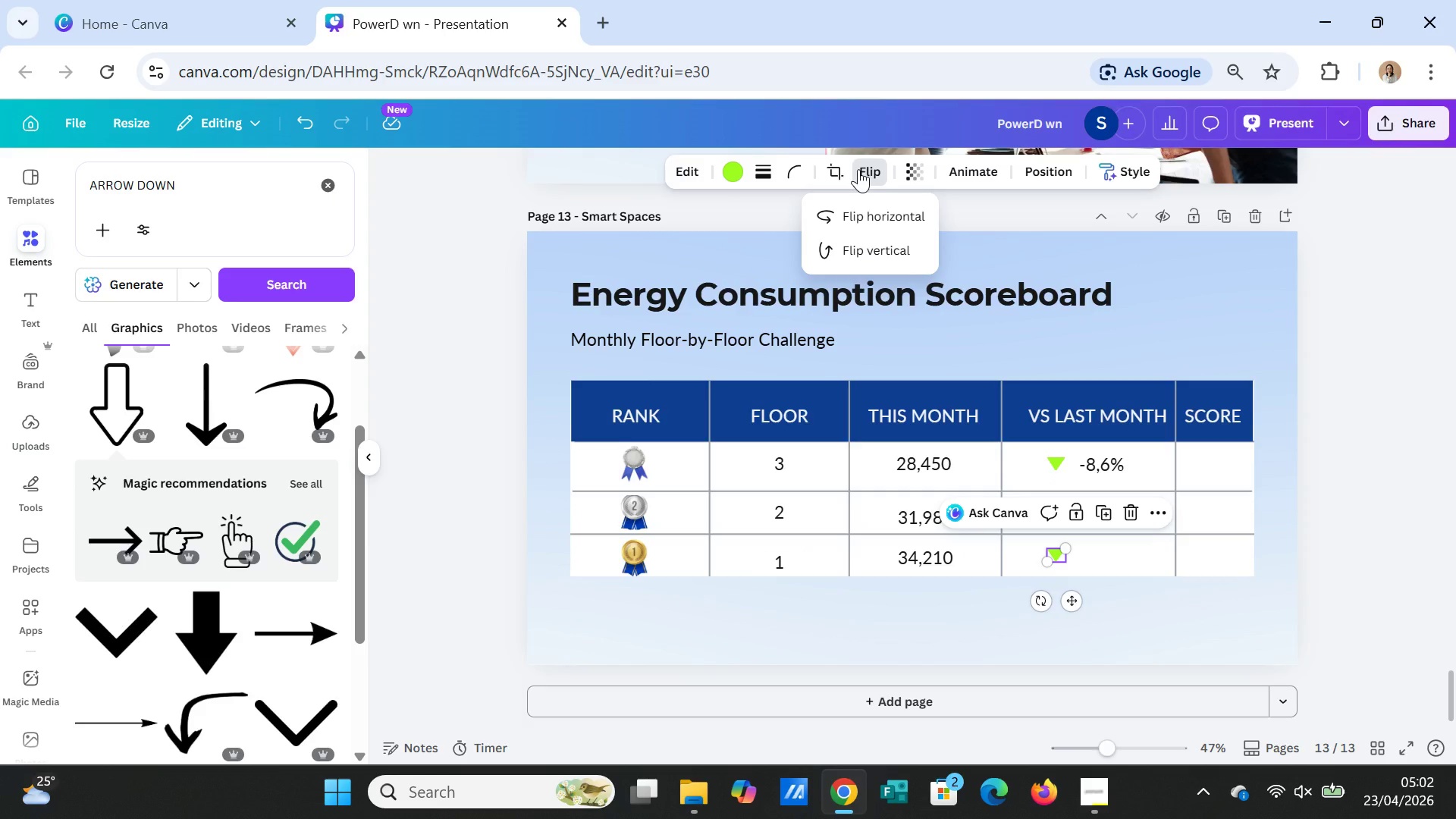 
left_click([858, 169])
 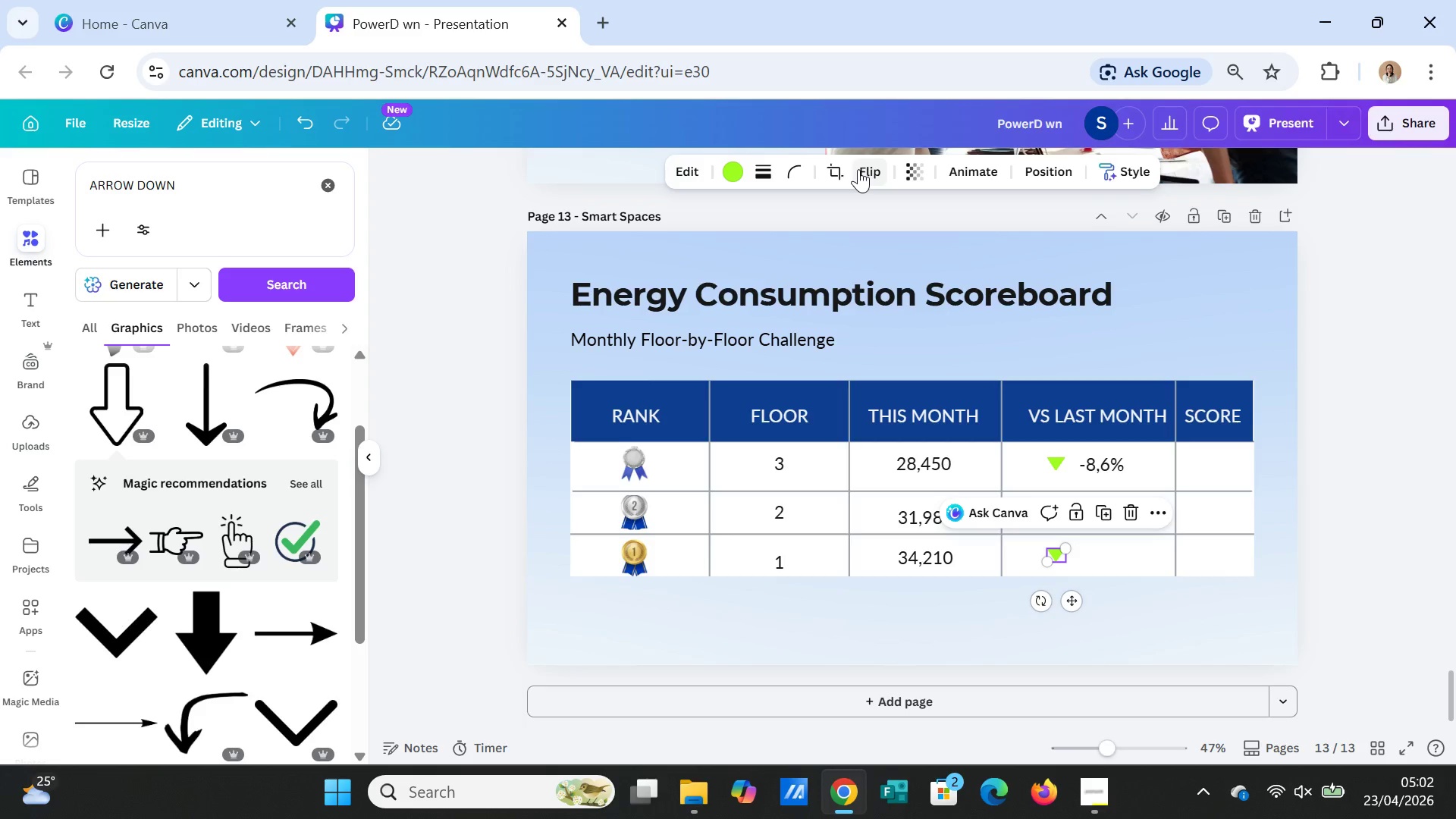 
left_click([858, 169])
 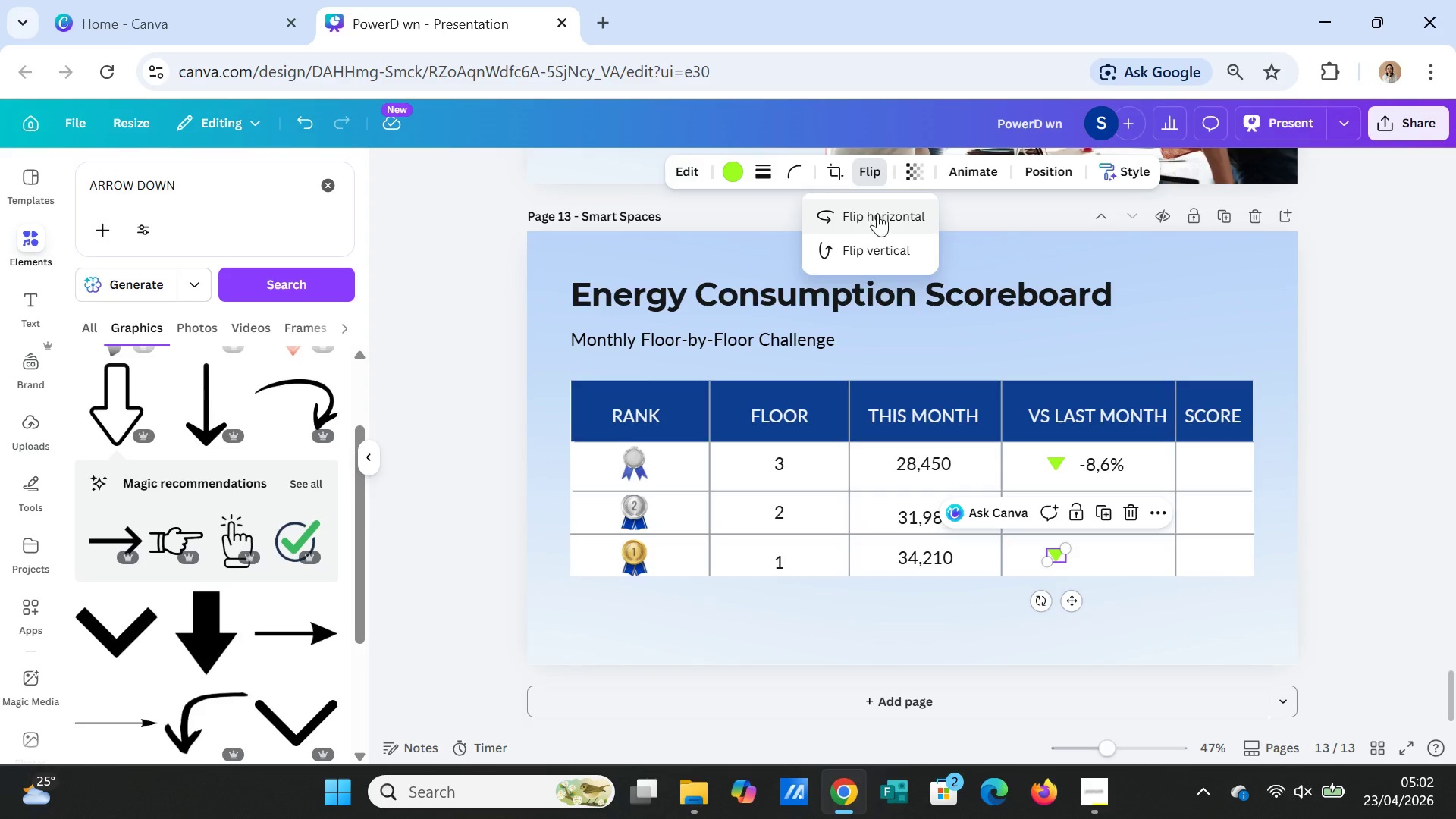 
left_click([877, 213])
 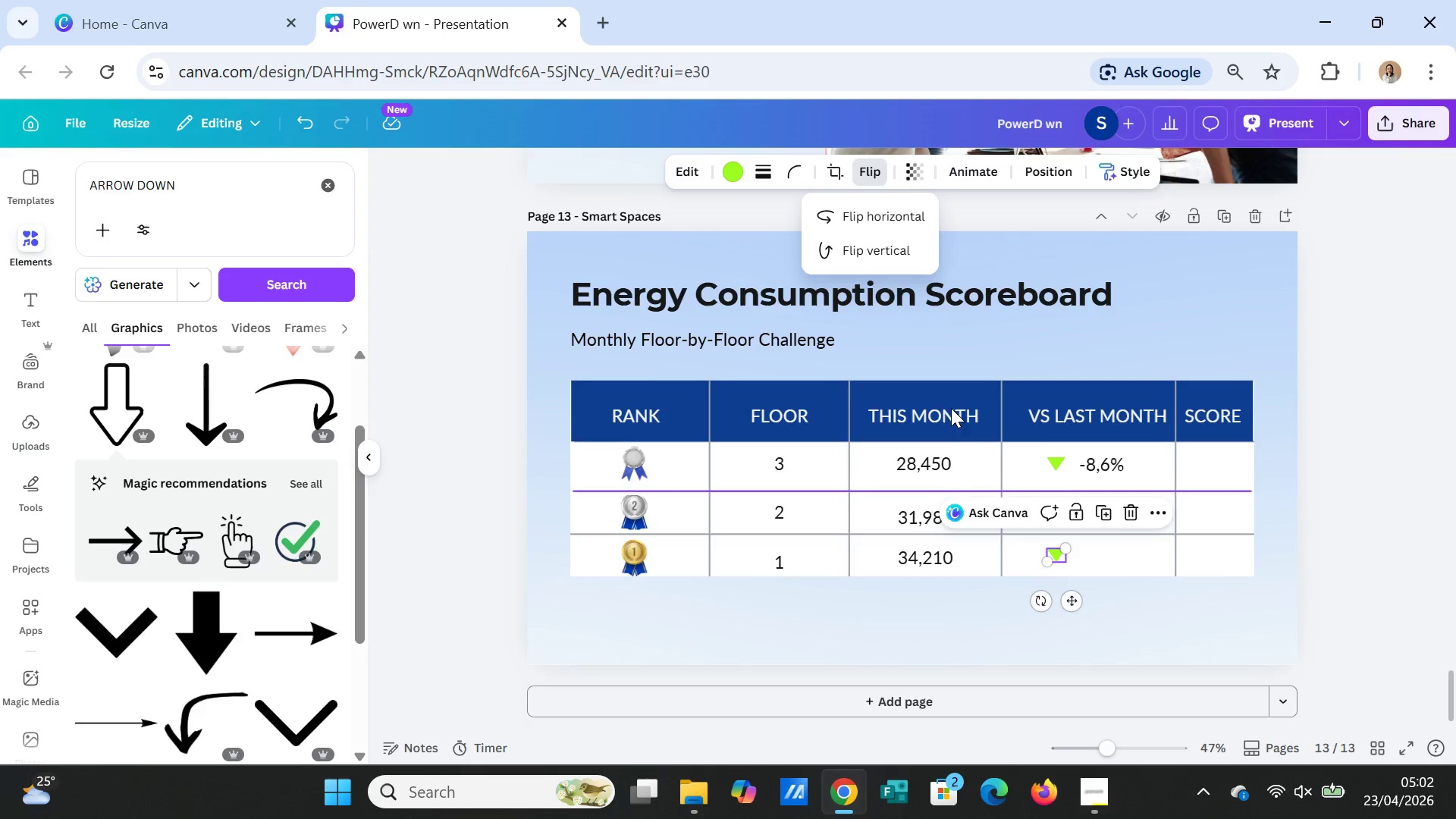 
left_click([872, 252])
 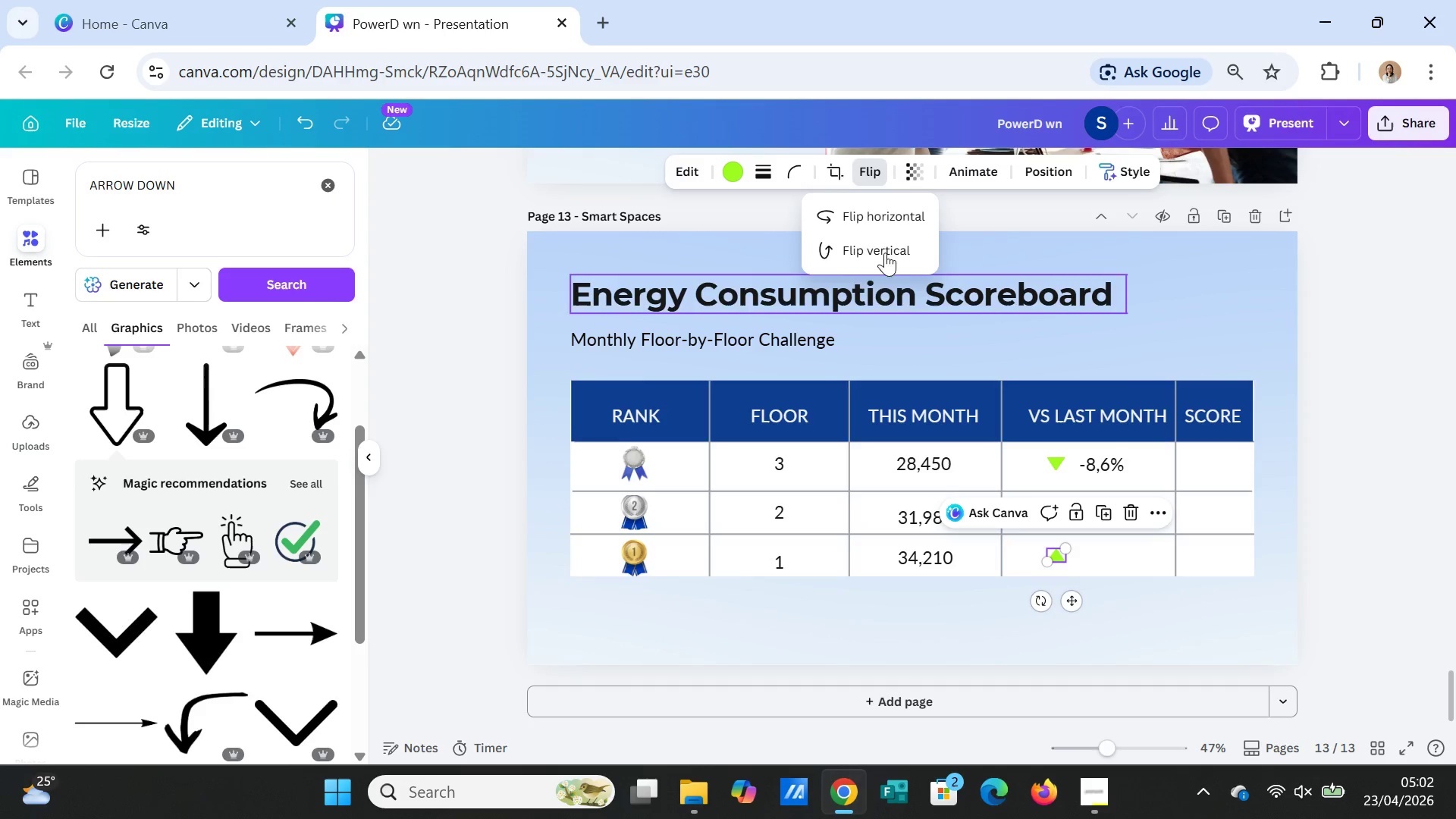 
left_click([736, 169])
 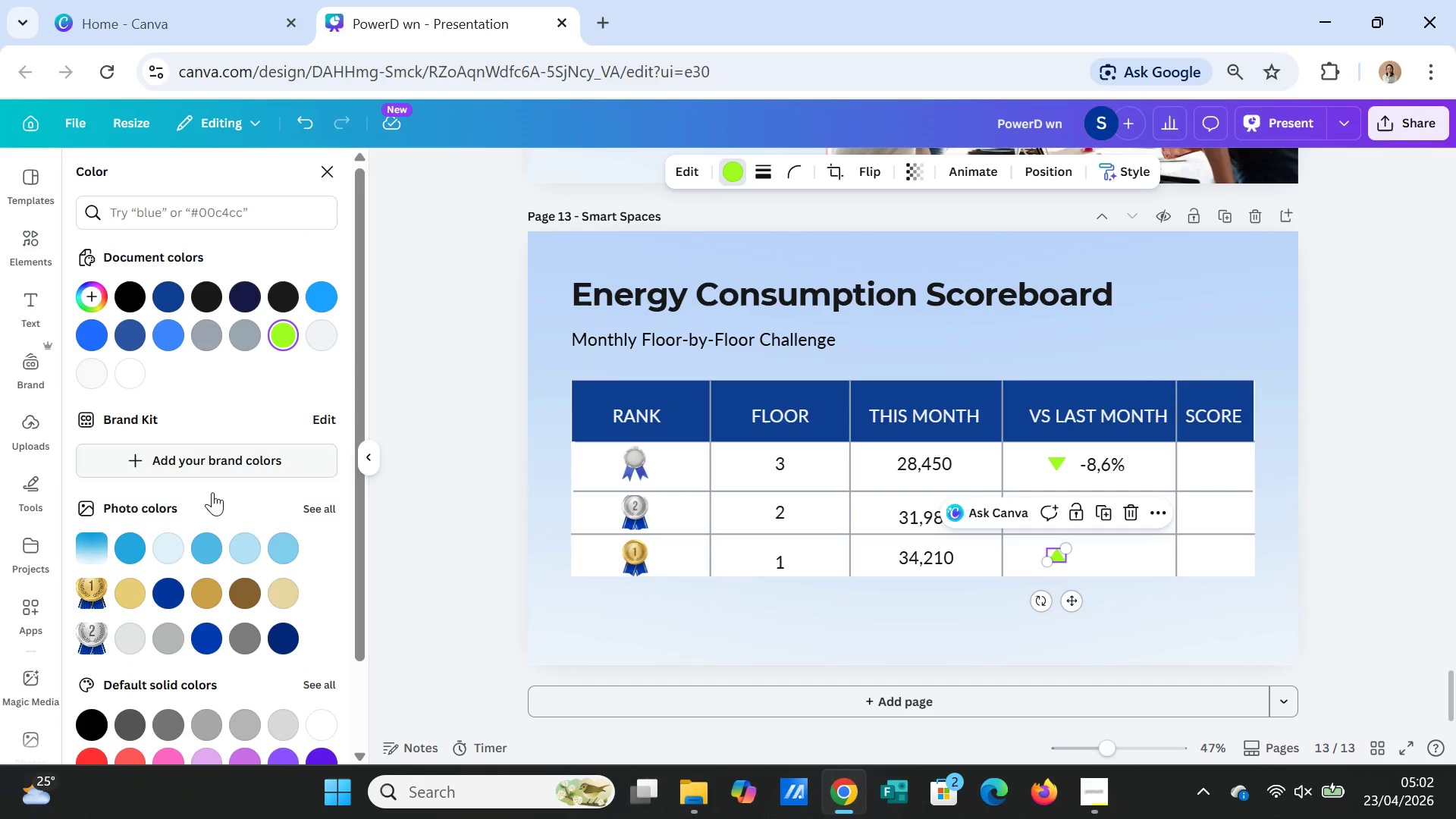 
scroll: coordinate [99, 730], scroll_direction: down, amount: 1.0
 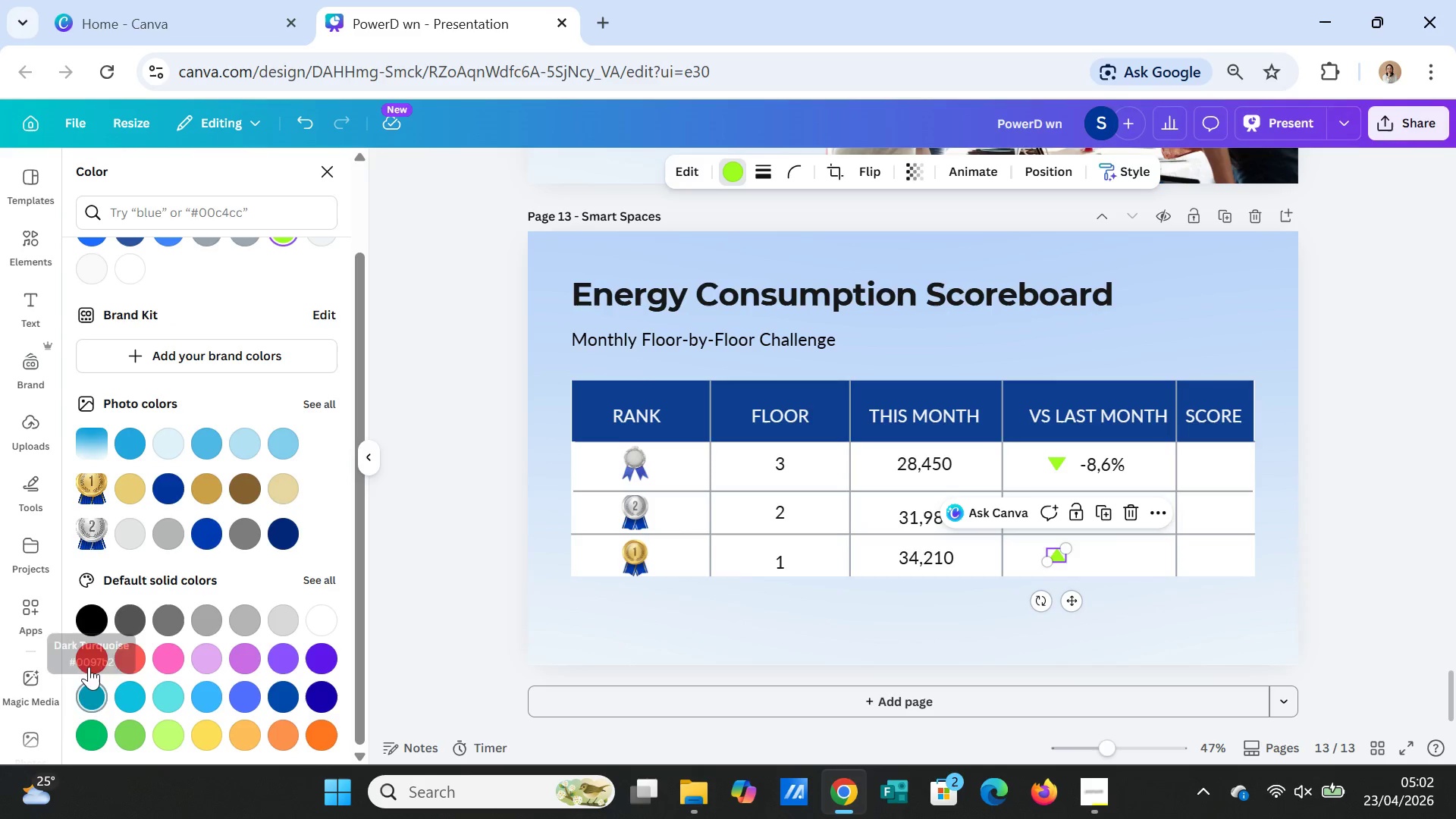 
left_click([89, 667])
 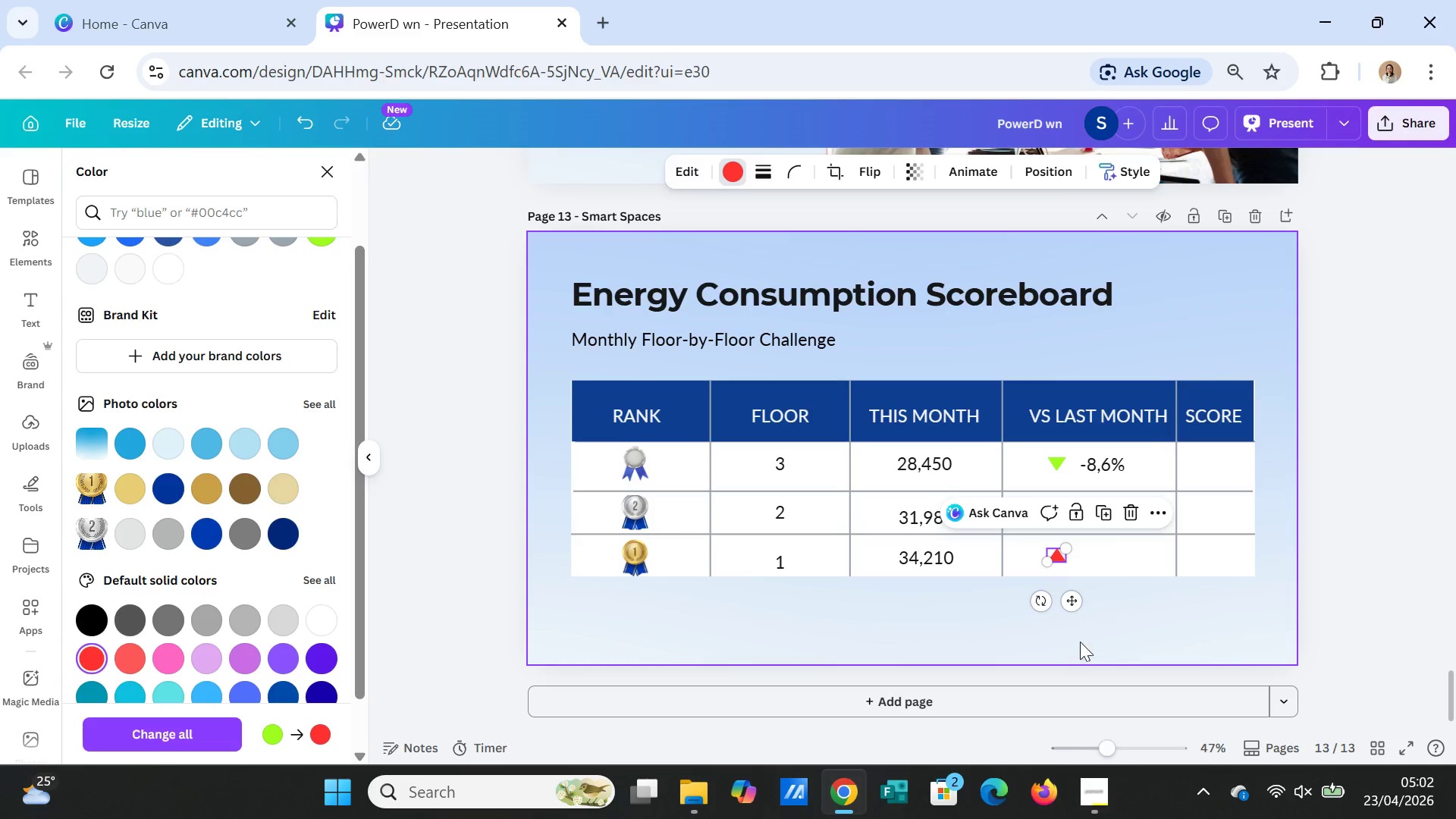 
left_click([1136, 607])
 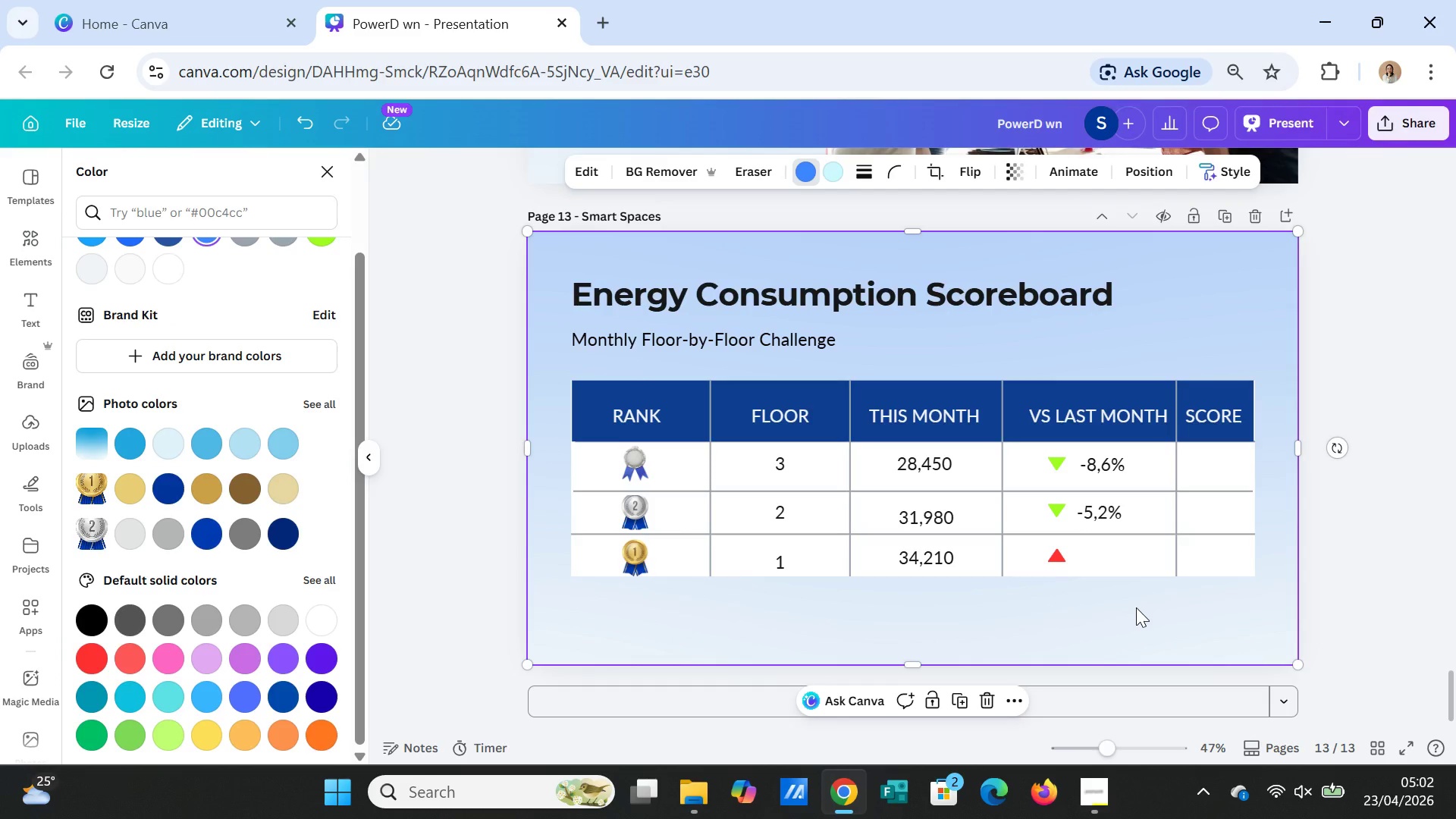 
left_click([1136, 607])
 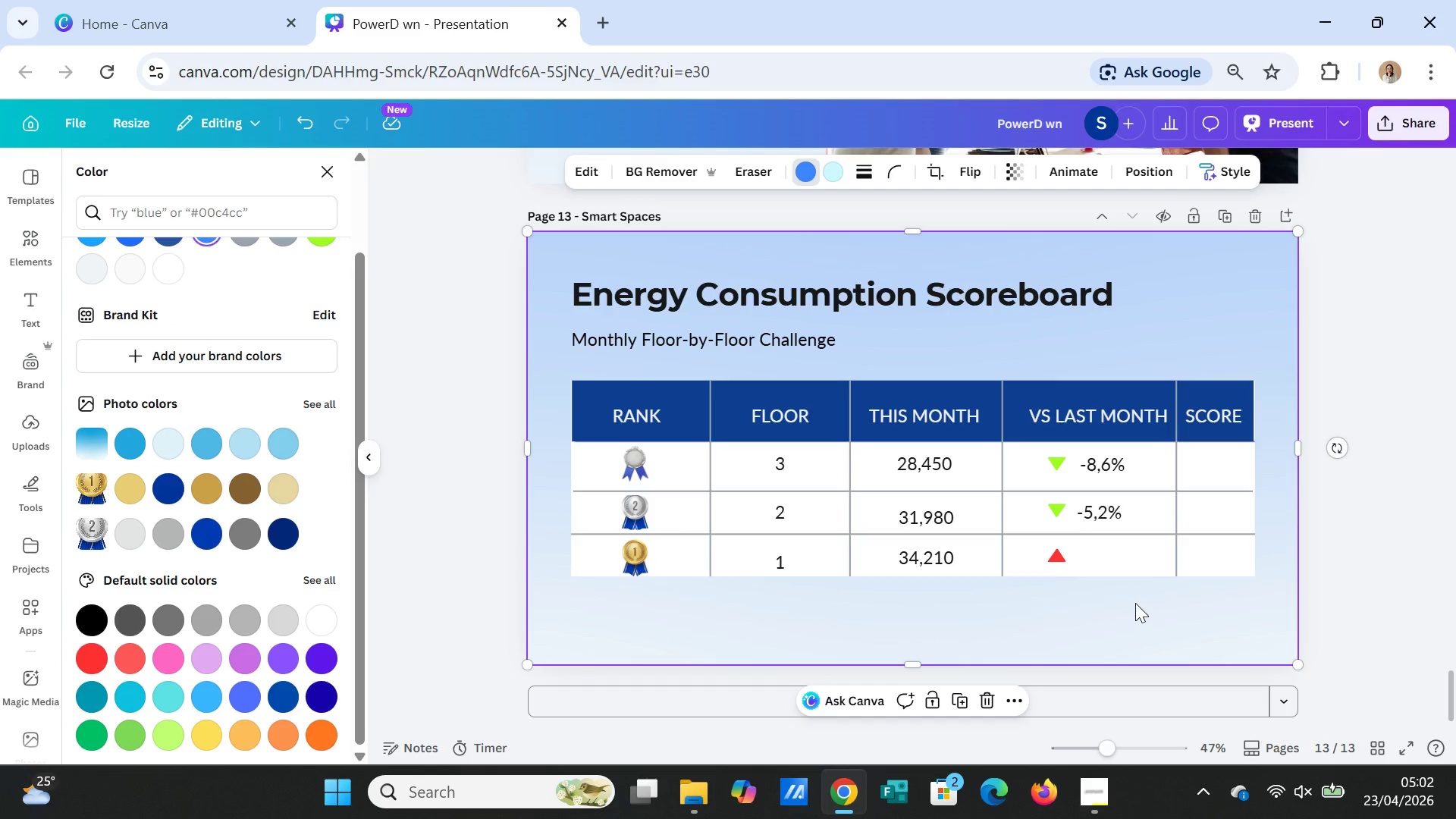 
left_click([1098, 510])
 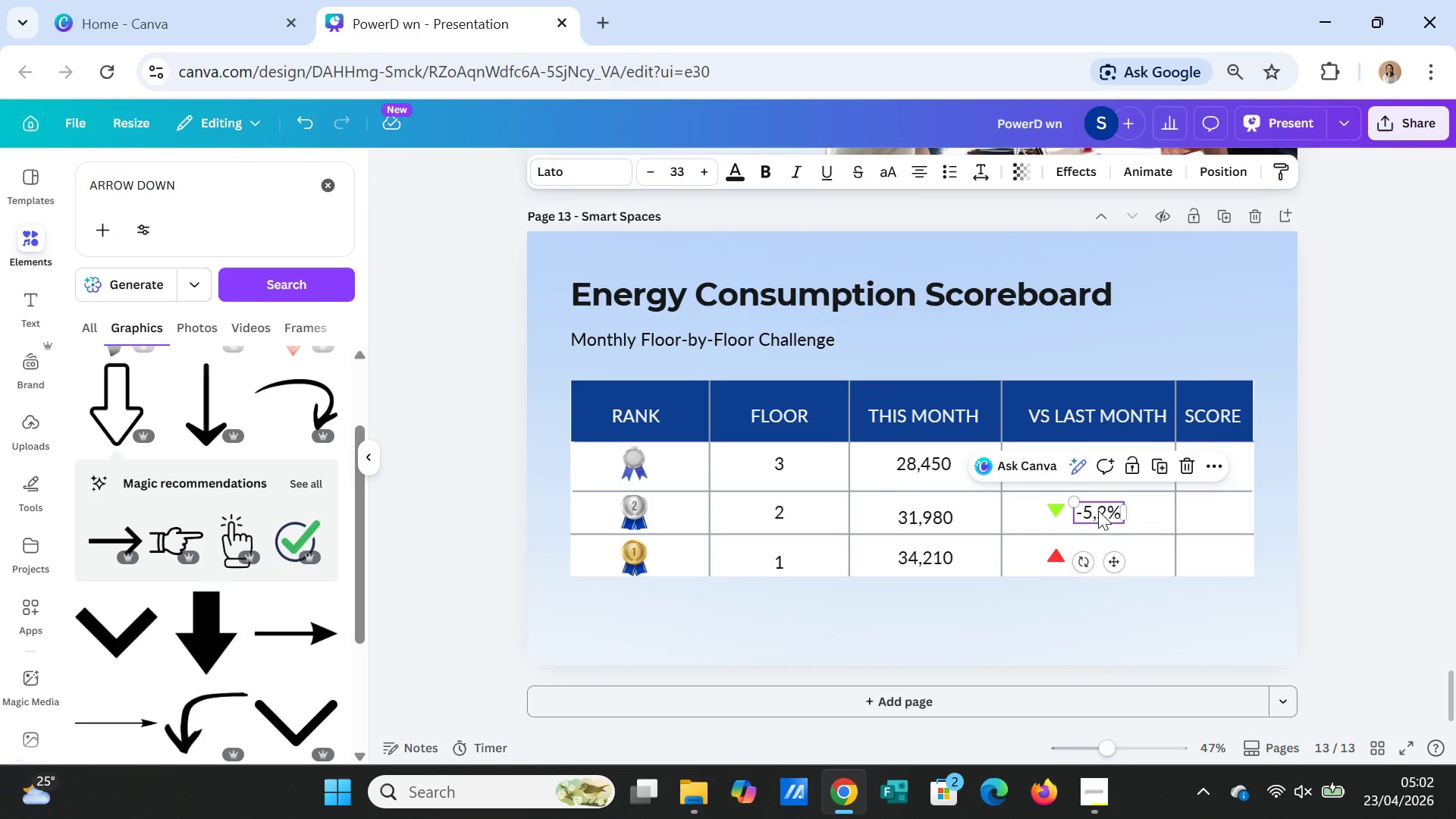 
key(Control+C)
 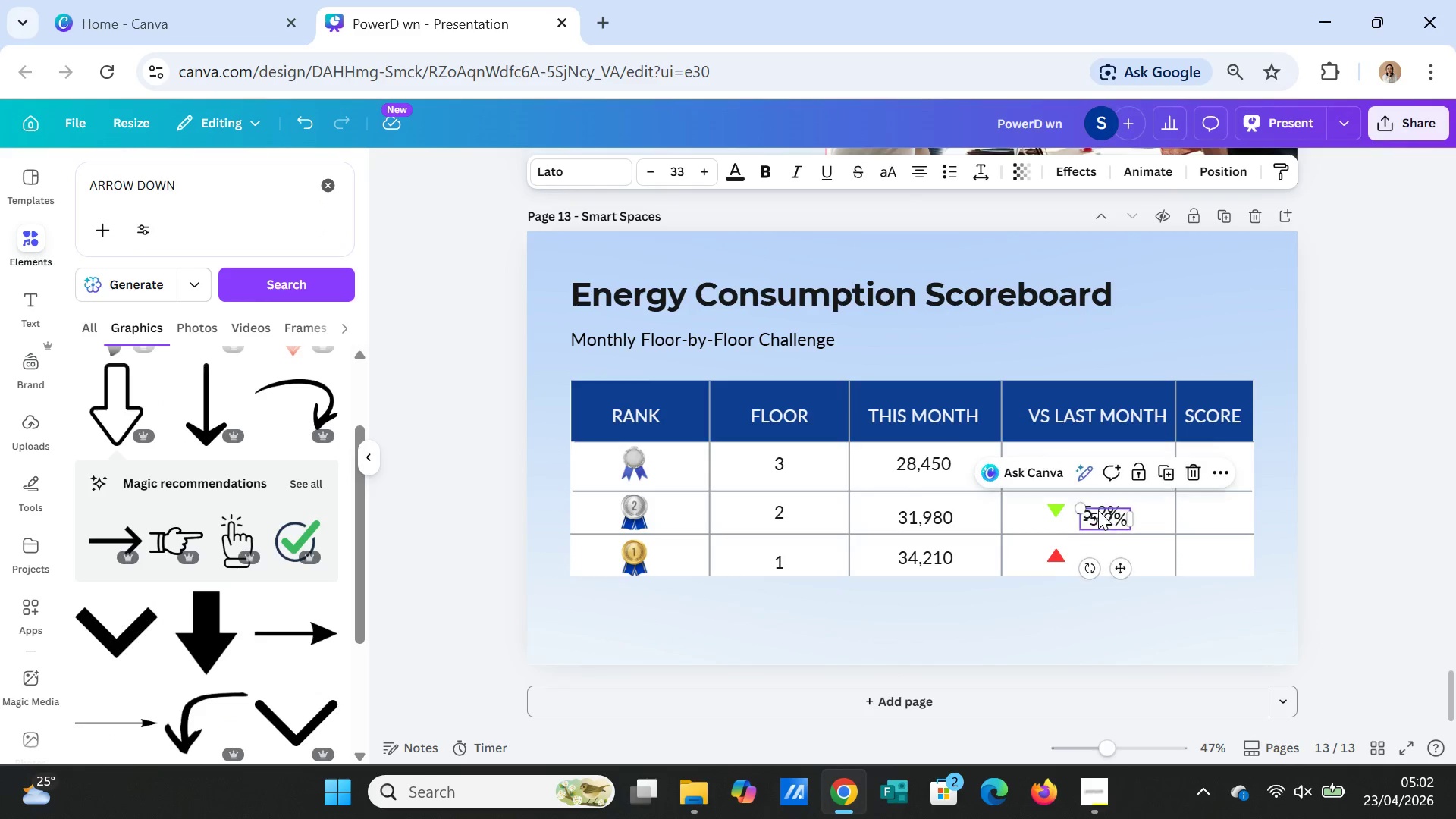 
key(Control+V)
 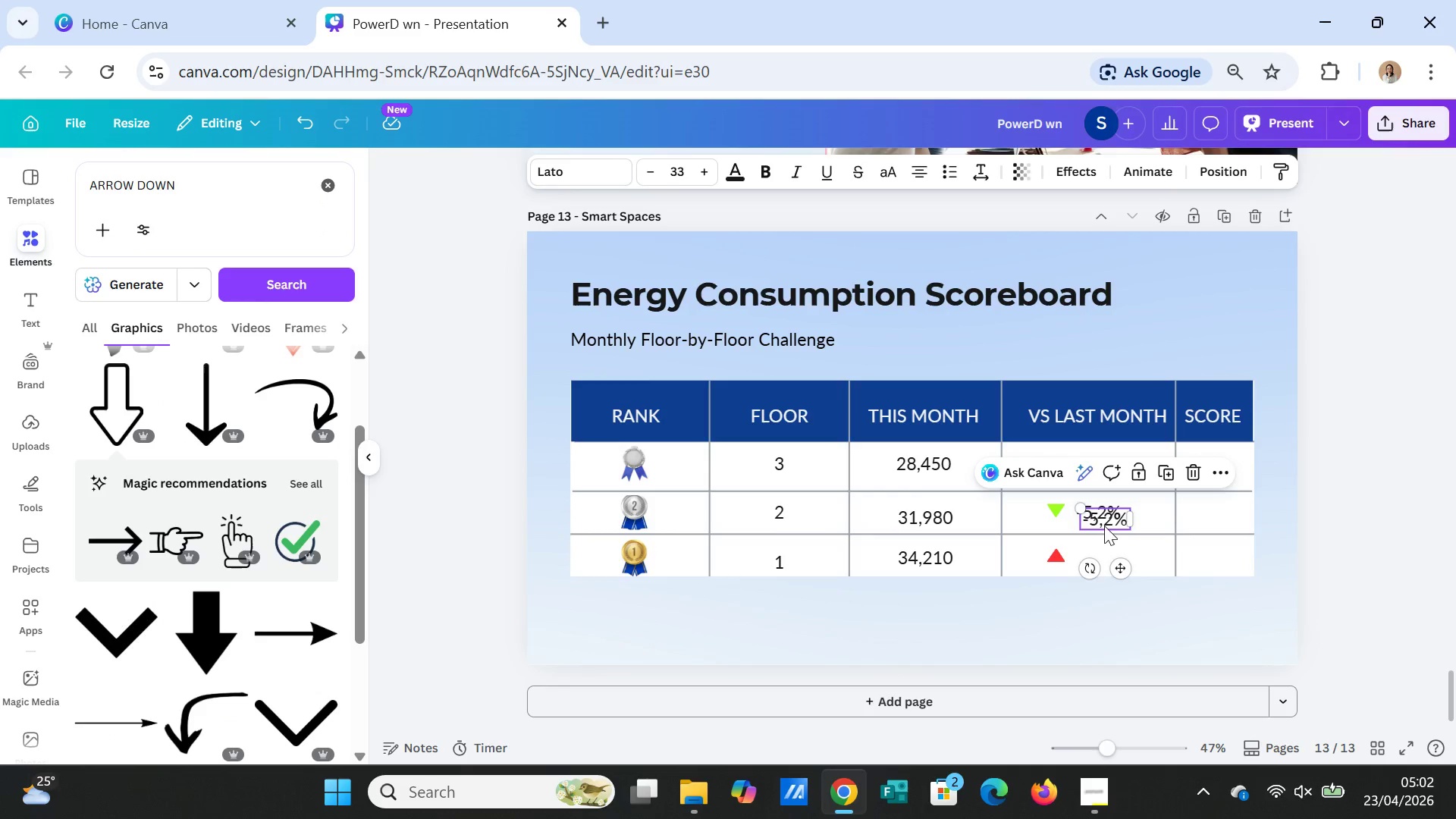 
left_click_drag(start_coordinate=[1107, 516], to_coordinate=[1106, 551])
 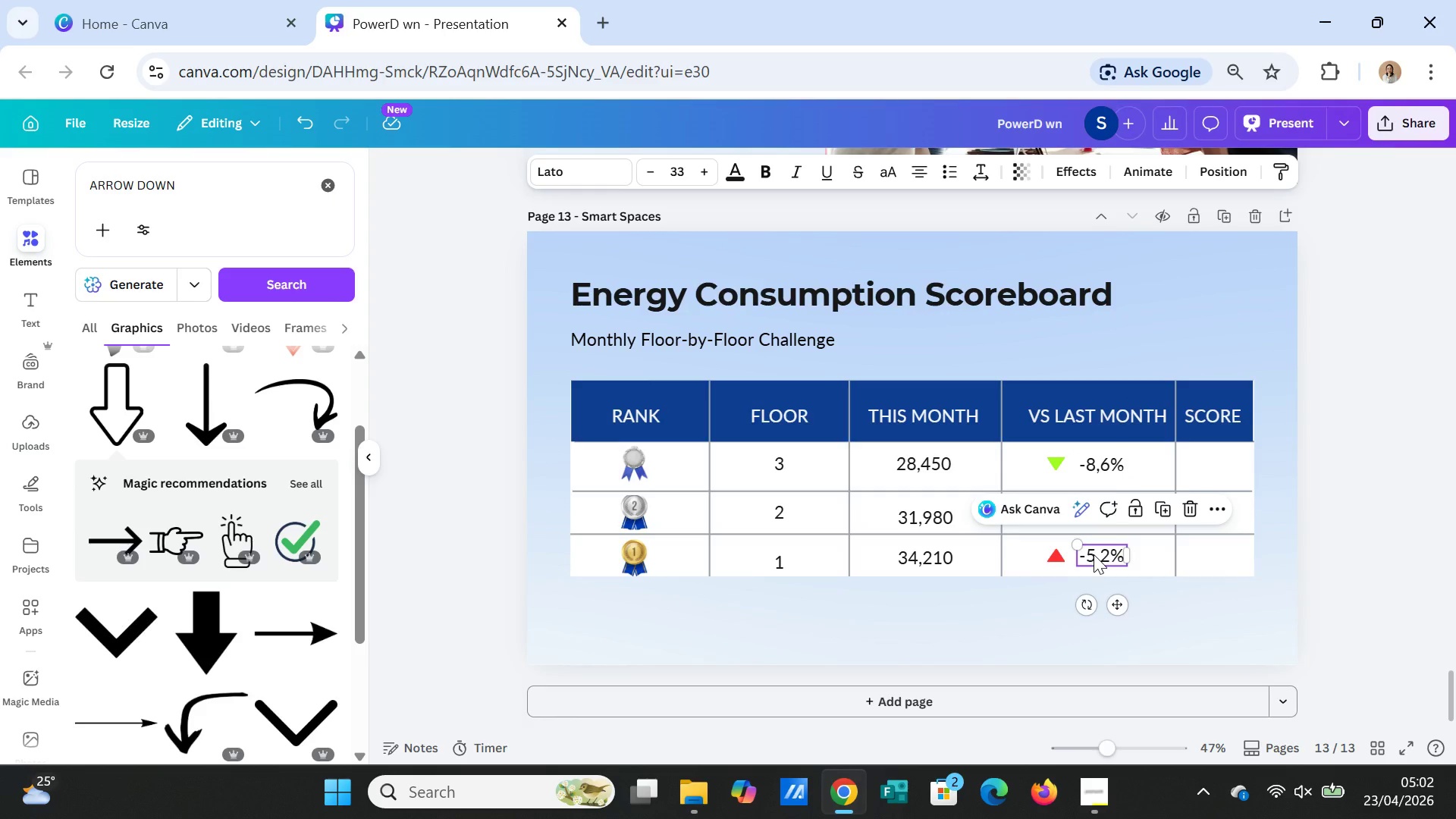 
double_click([1094, 554])
 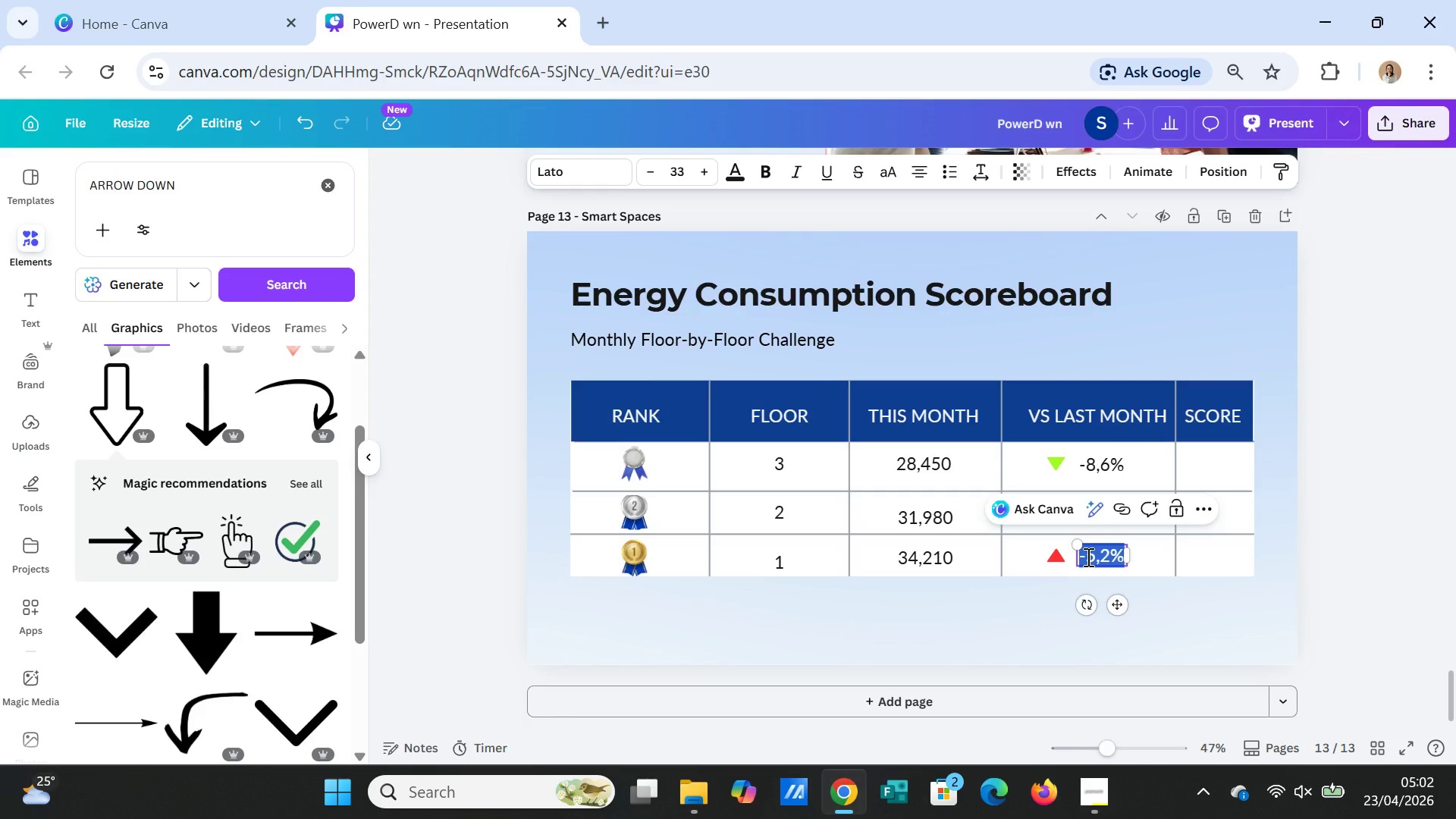 
left_click([1087, 557])
 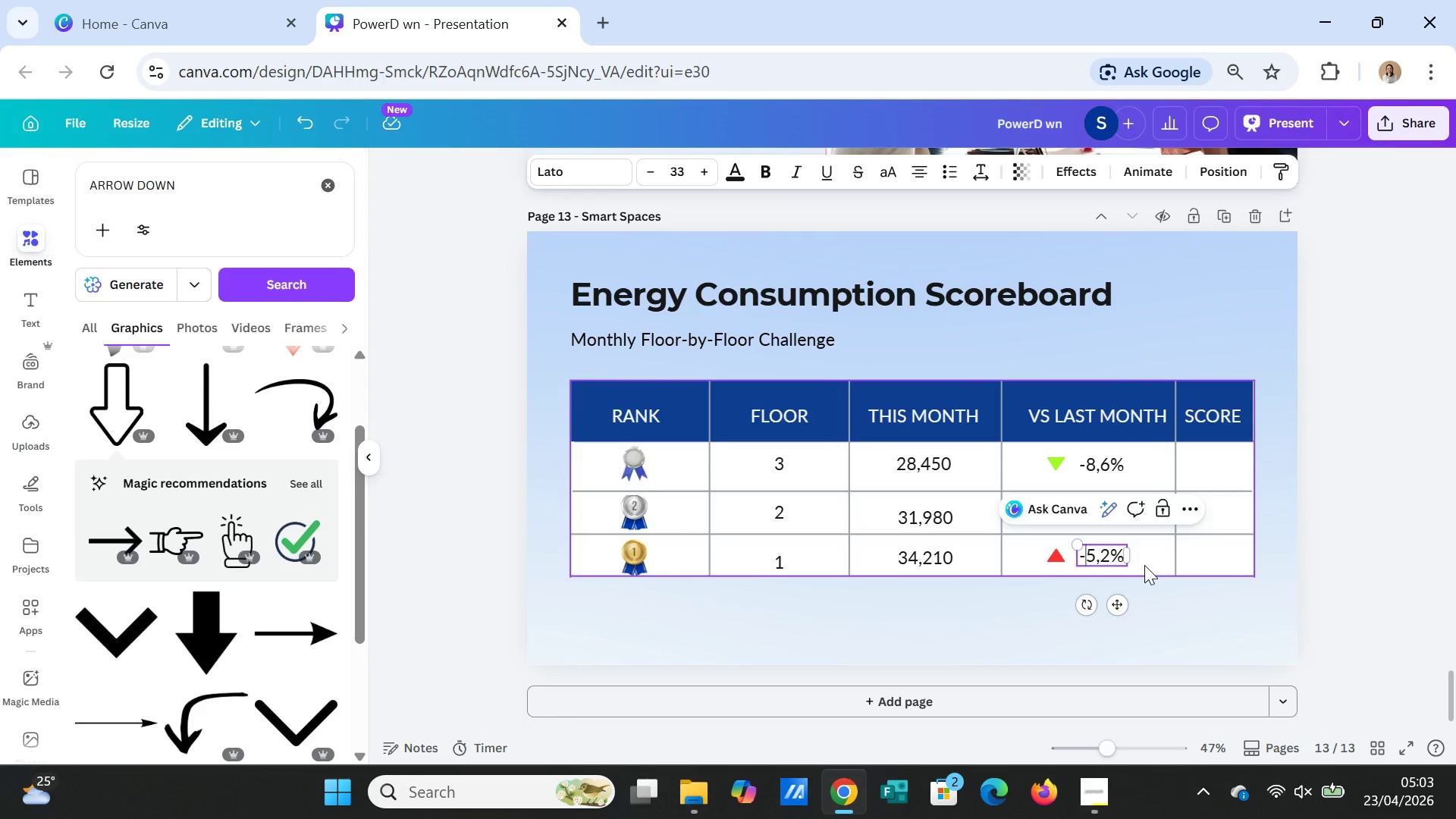 
key(Backspace)
 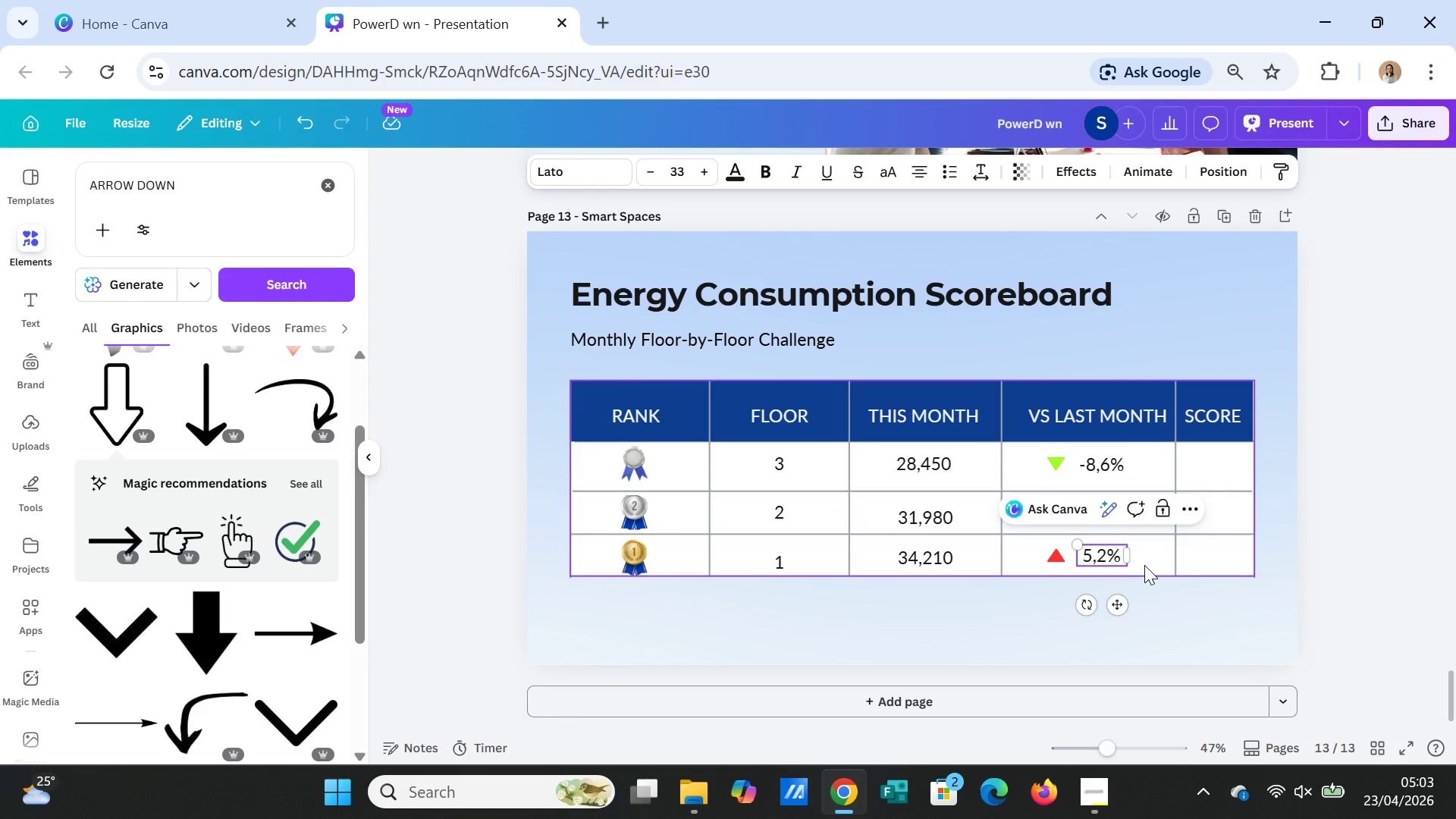 
key(Shift+Minus)
 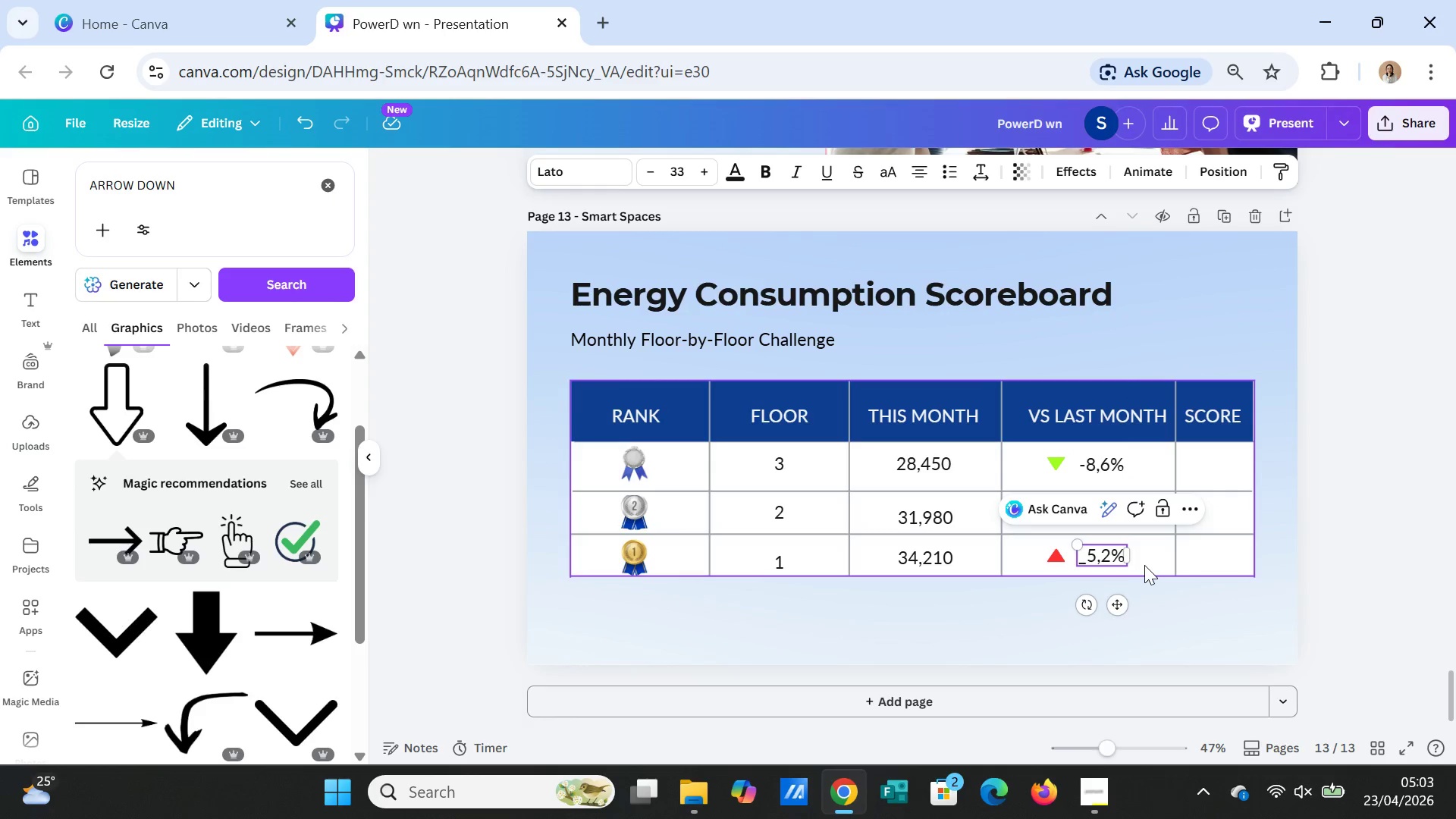 
key(Backspace)
 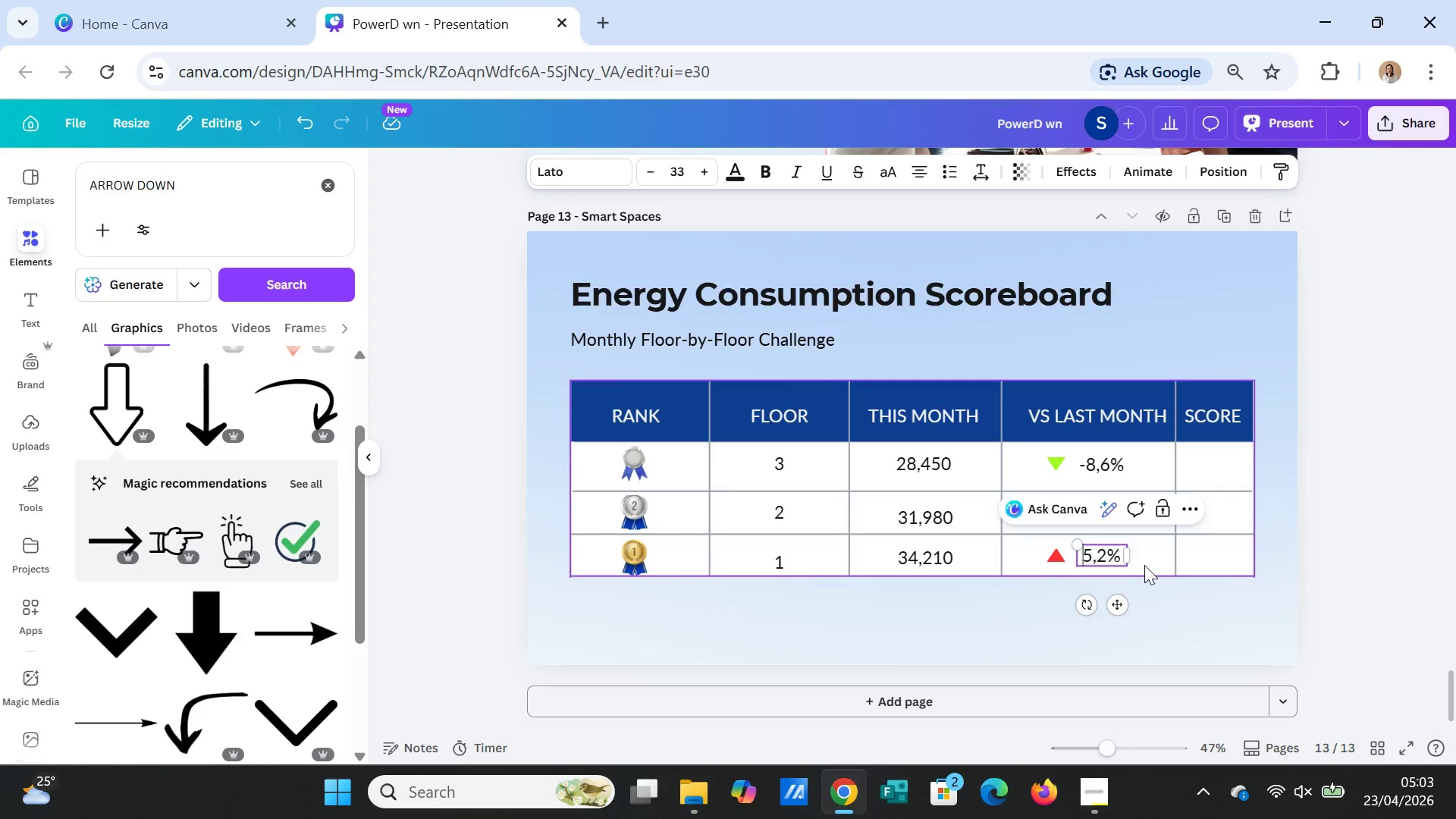 
key(Shift+Equal)
 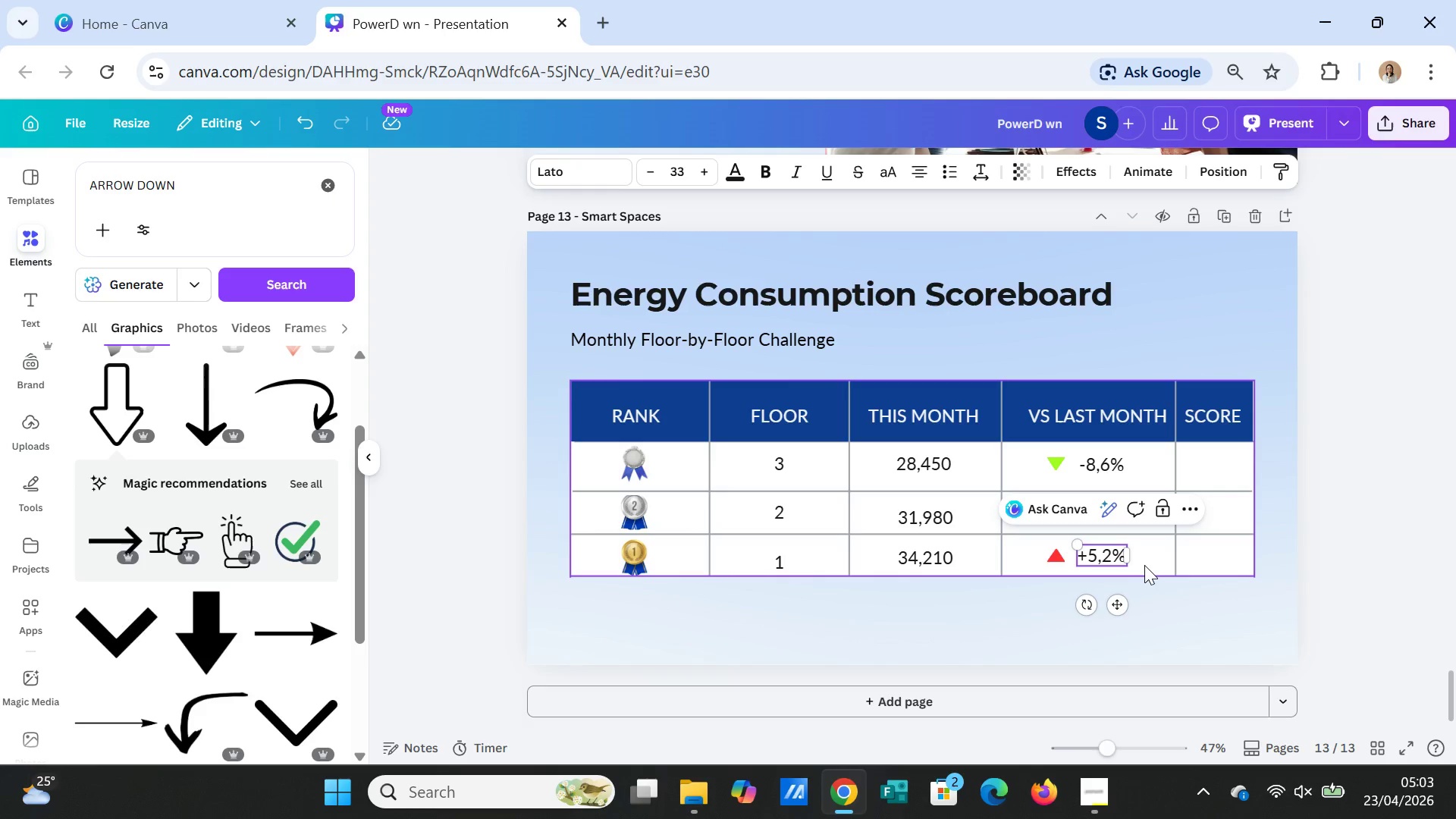 
key(ArrowRight)
 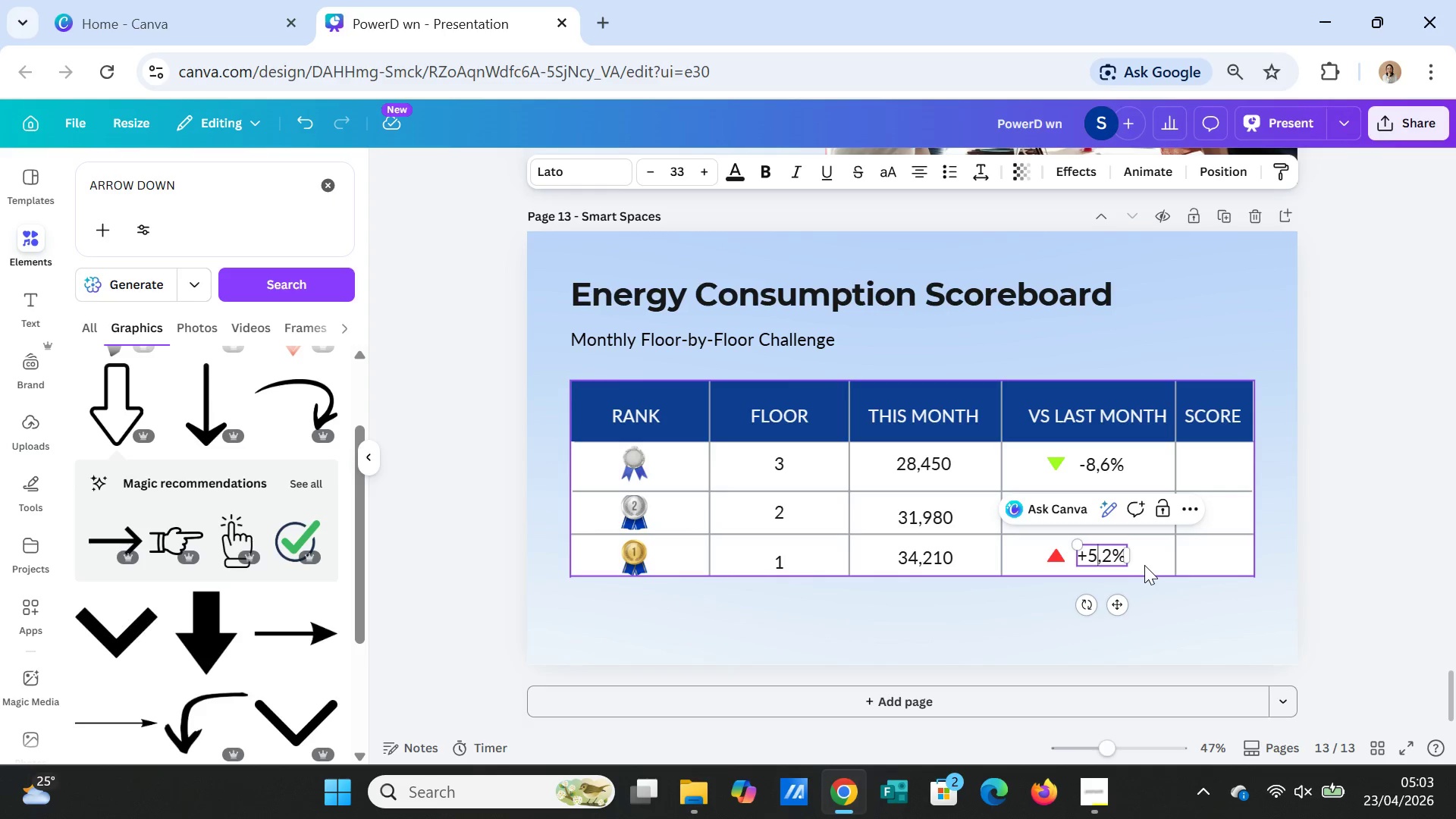 
key(Backspace)
 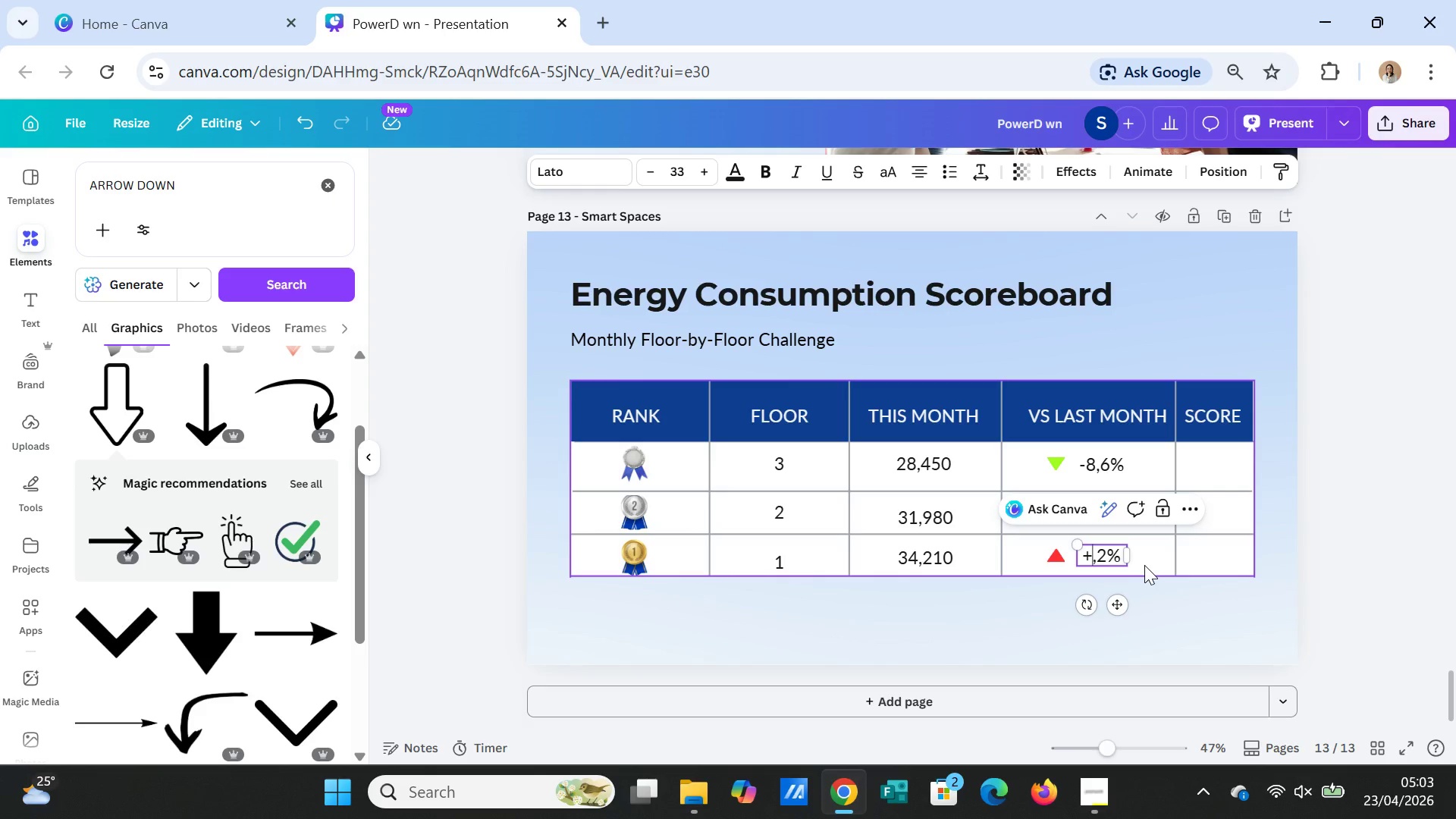 
key(3)
 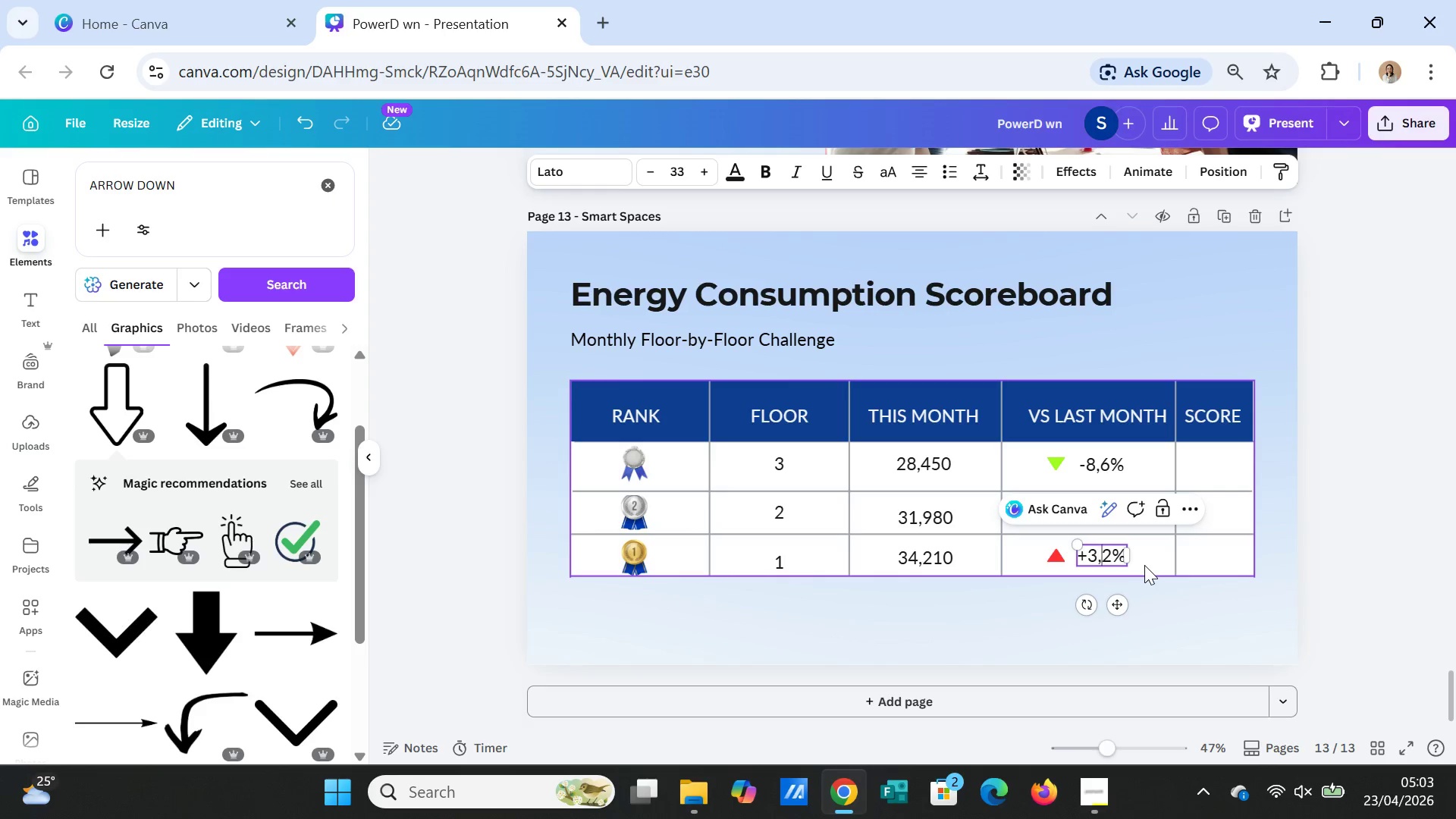 
key(ArrowRight)
 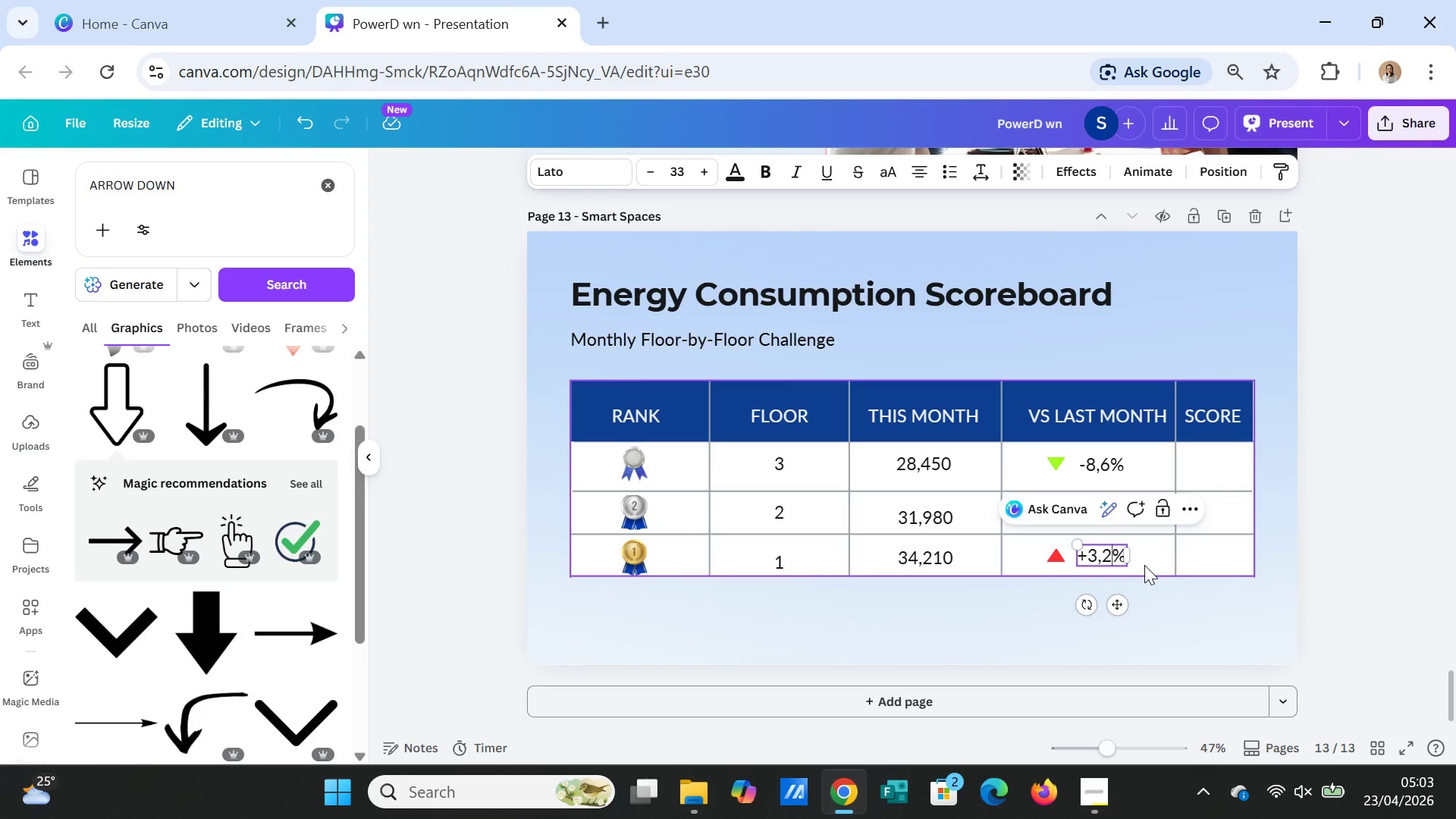 
key(ArrowRight)
 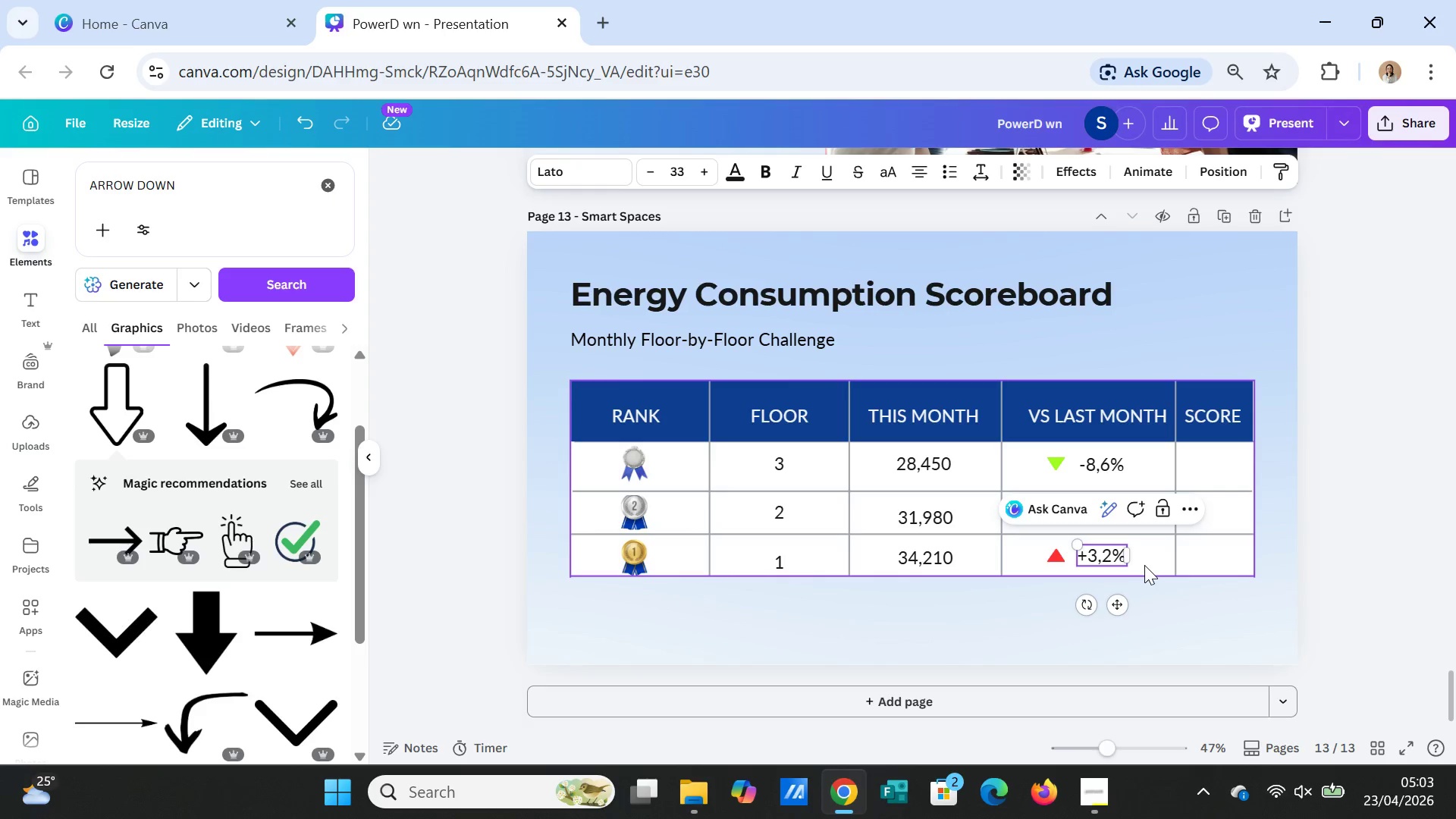 
key(Backspace)
 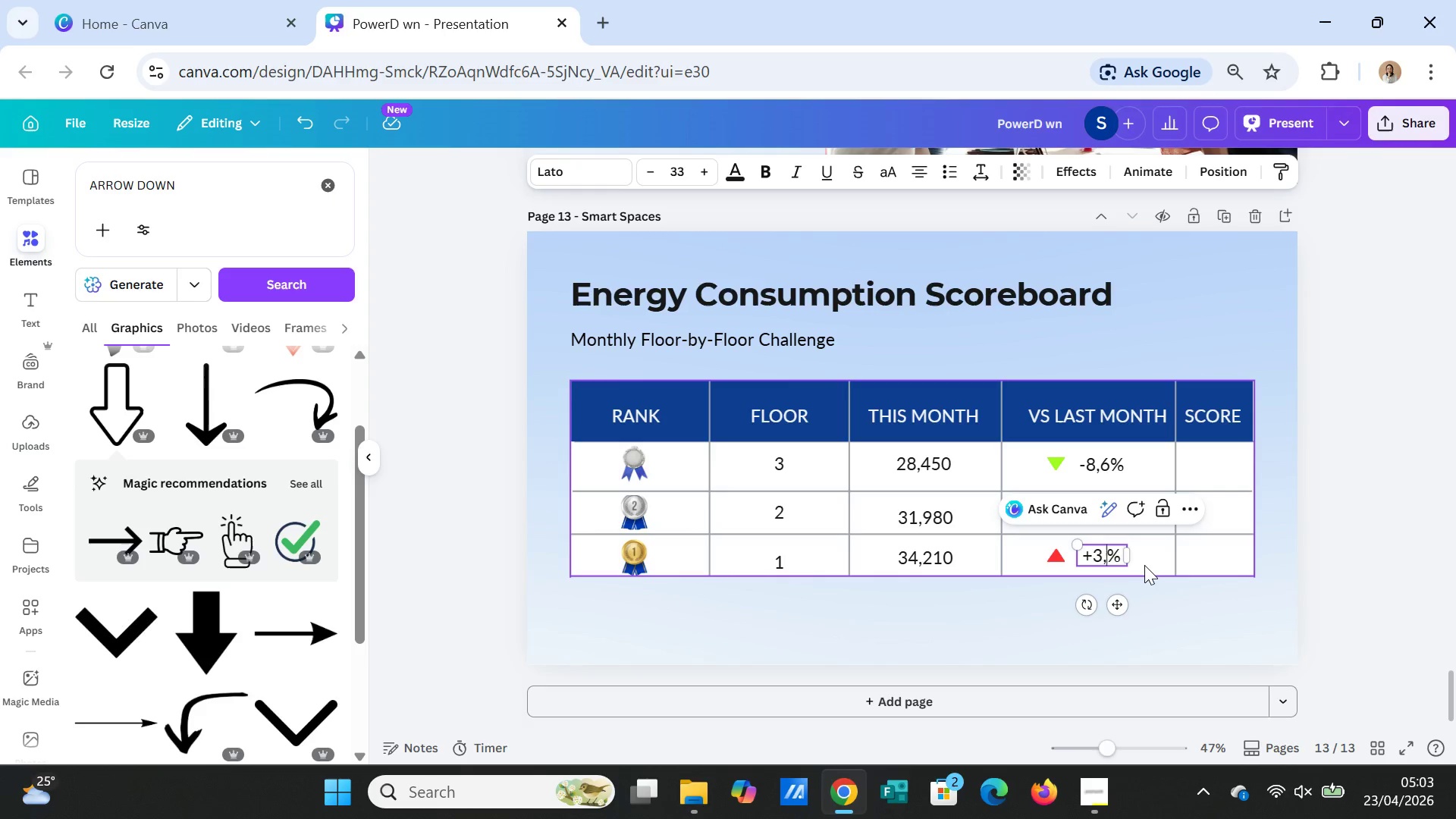 
key(1)
 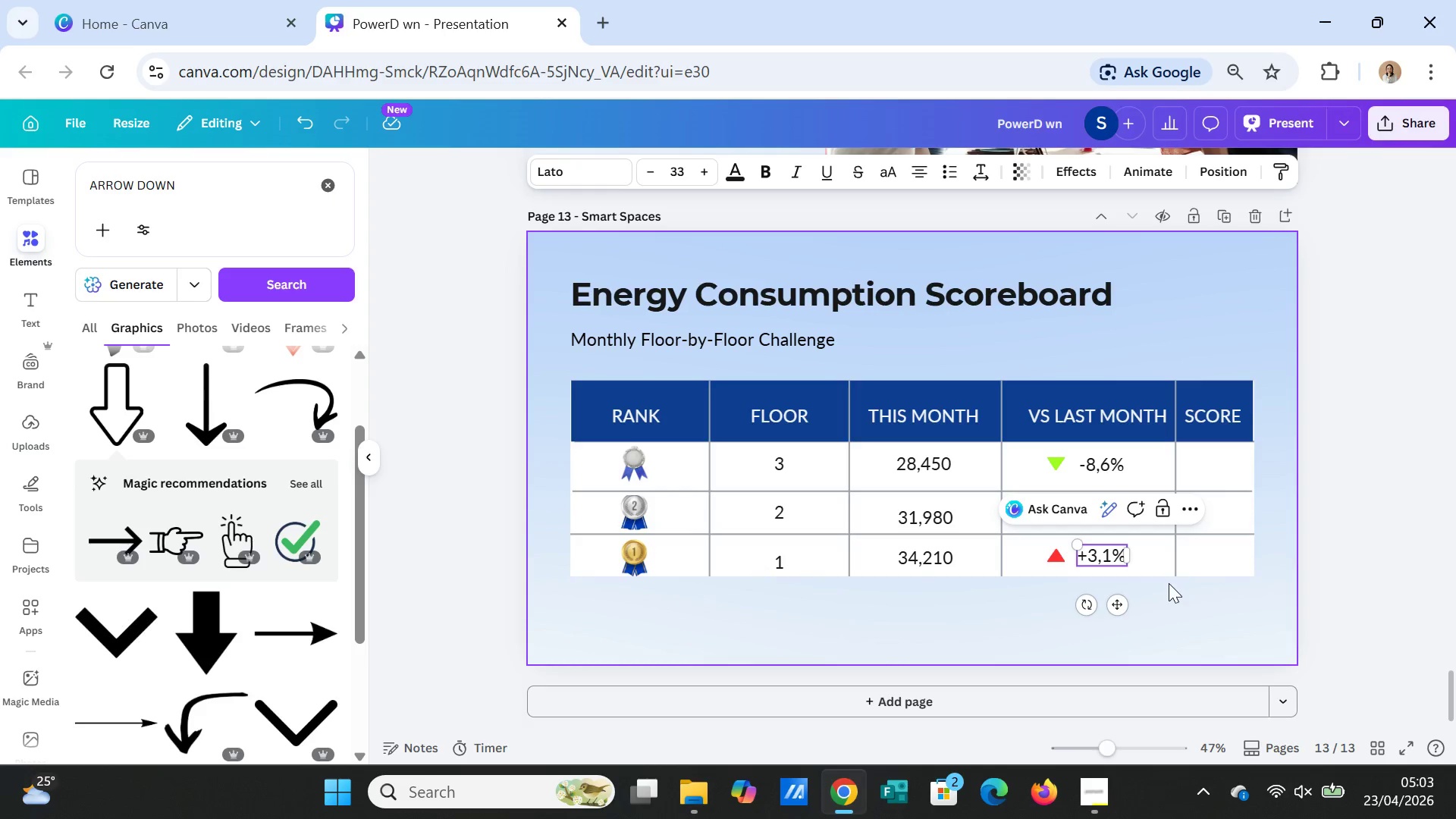 
left_click([1191, 626])
 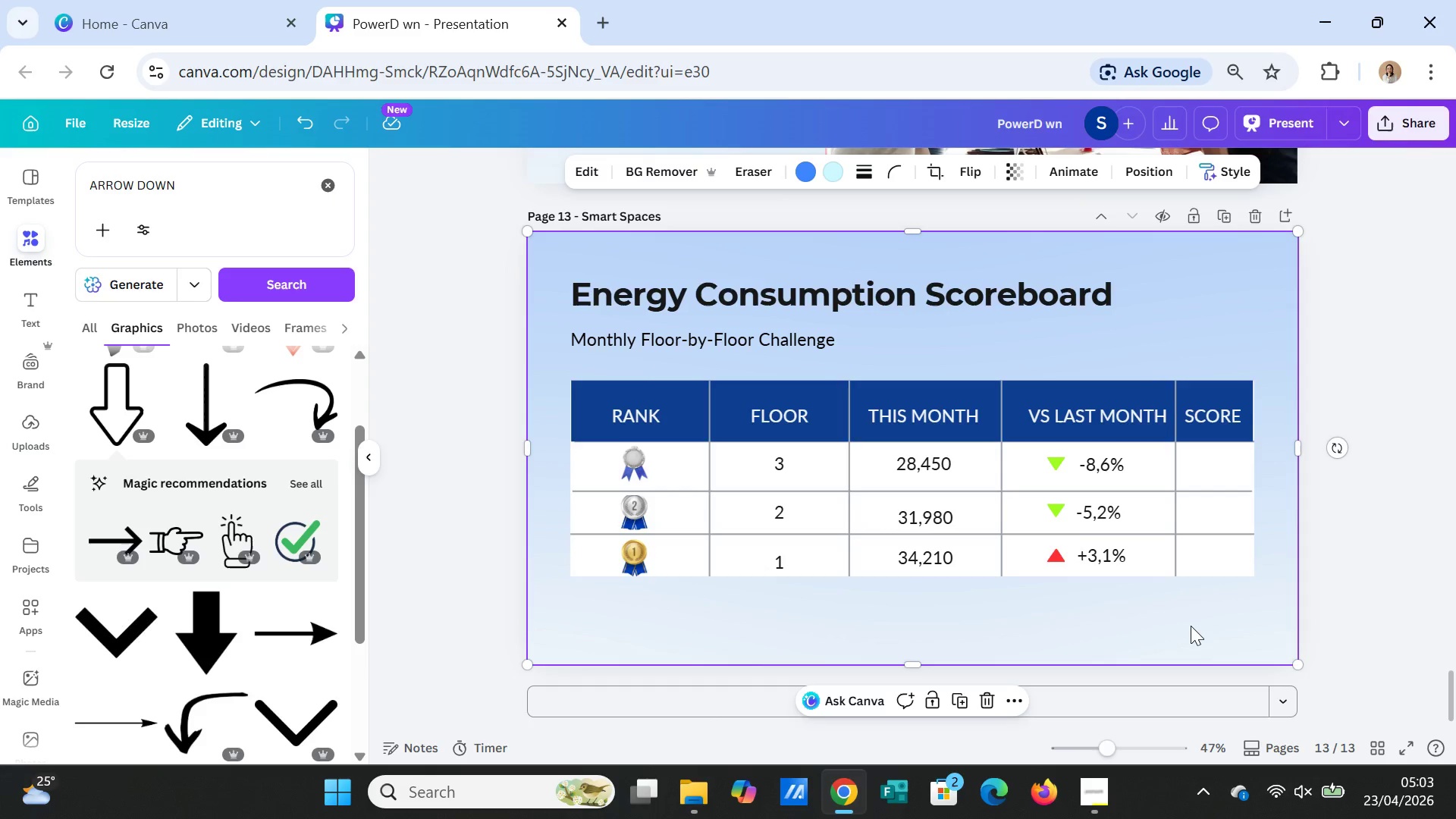 
wait(9.69)
 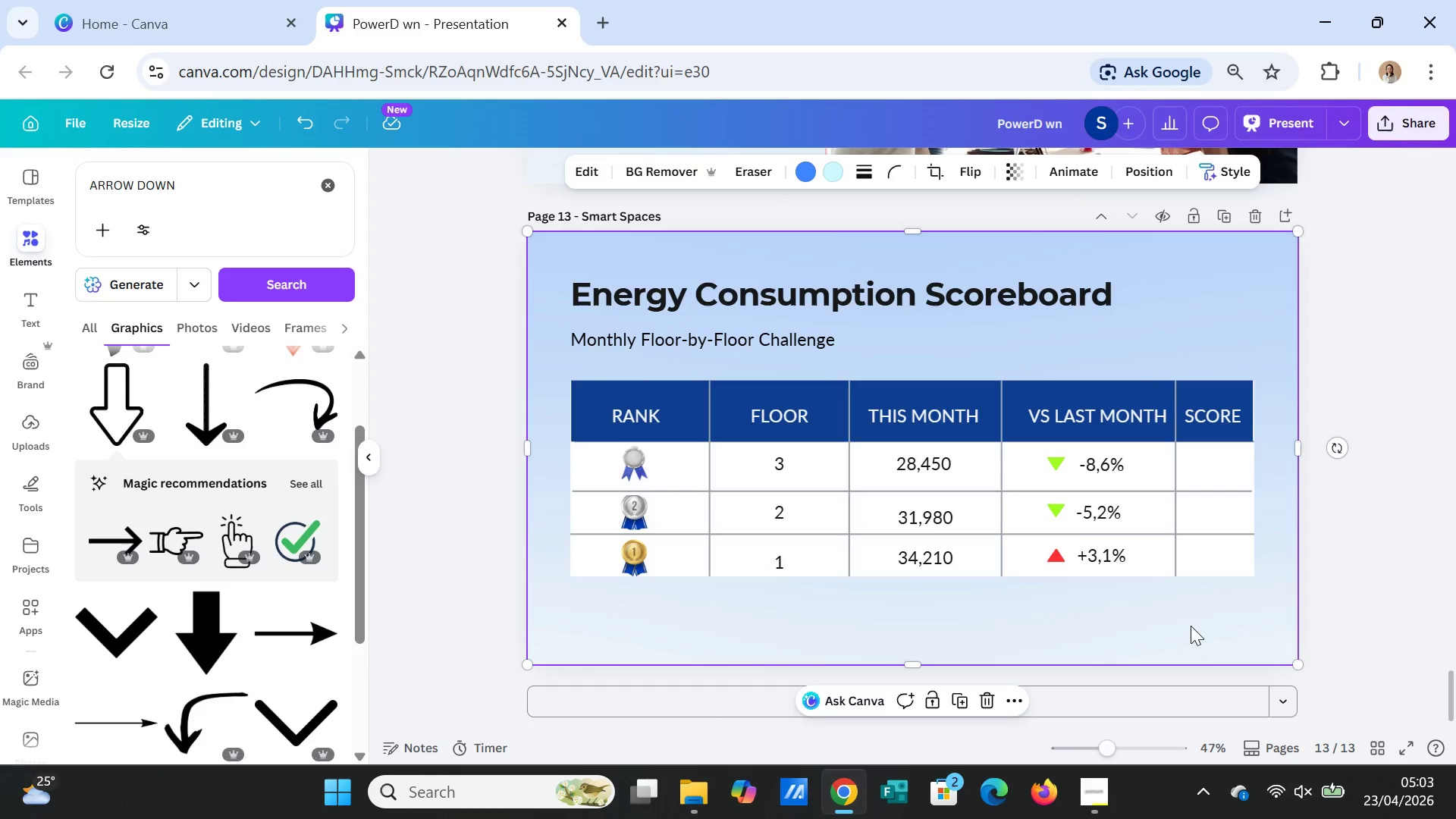 
left_click([14, 240])
 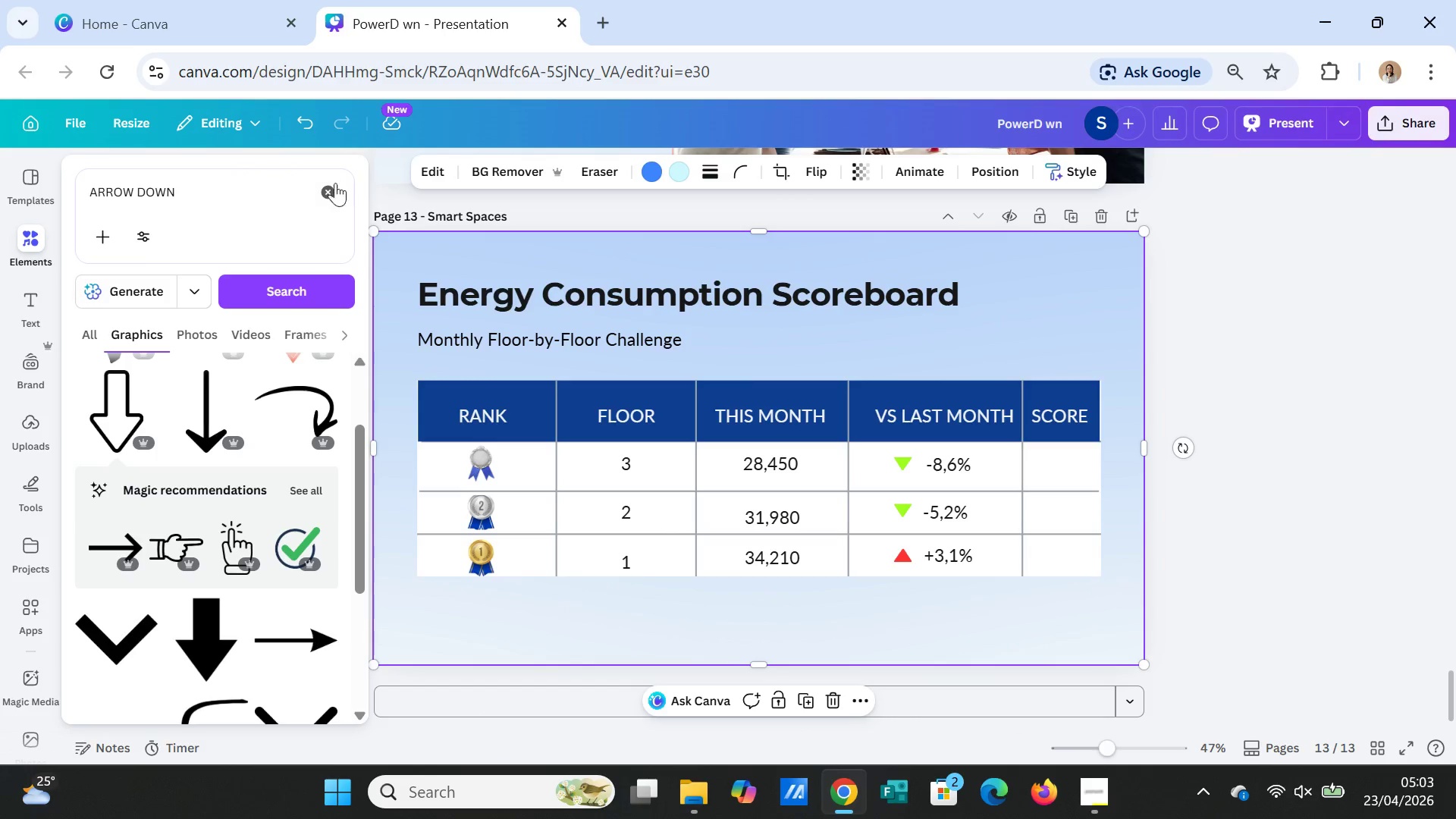 
left_click([328, 202])
 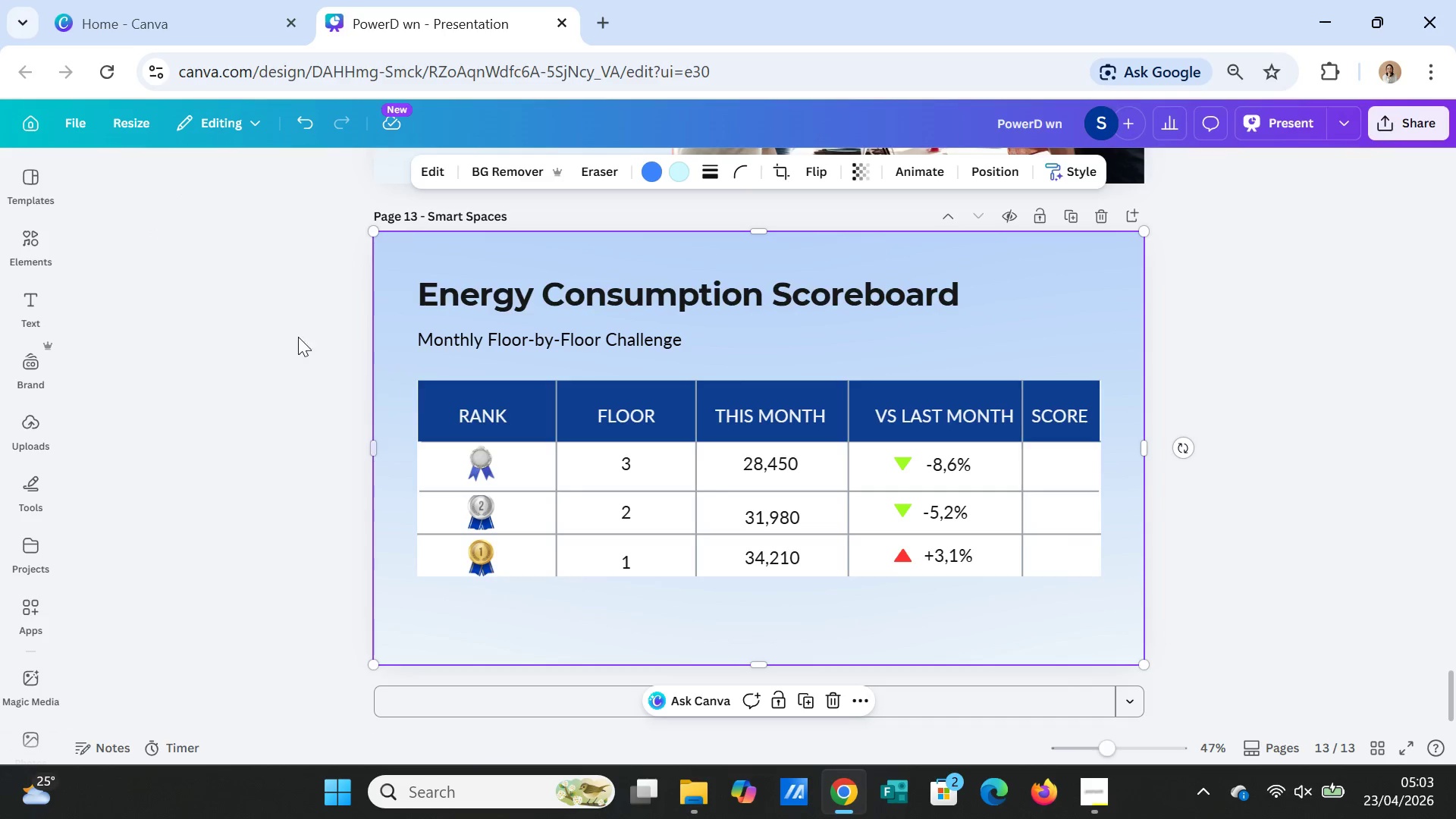 
left_click([27, 243])
 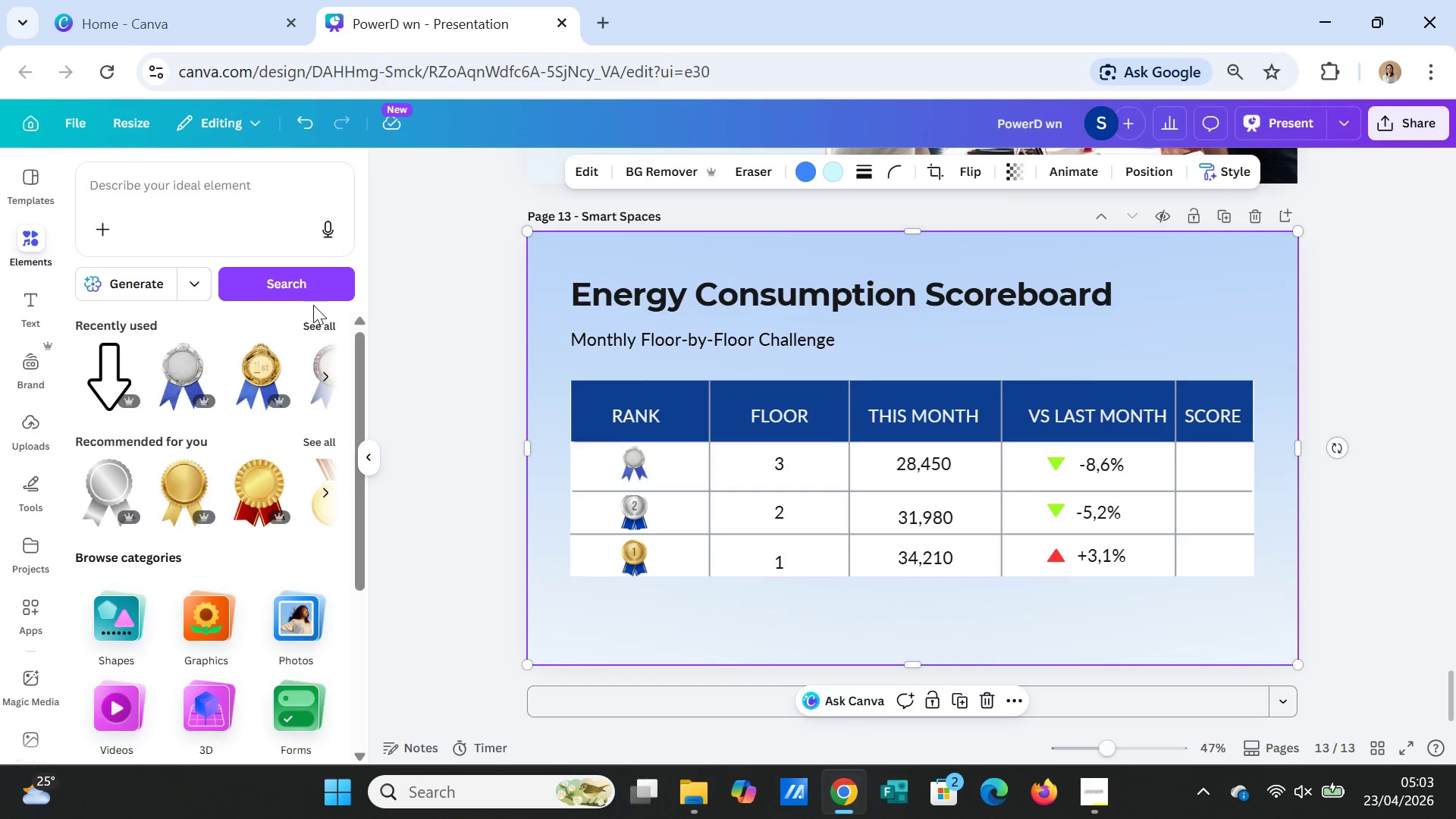 
left_click([312, 322])
 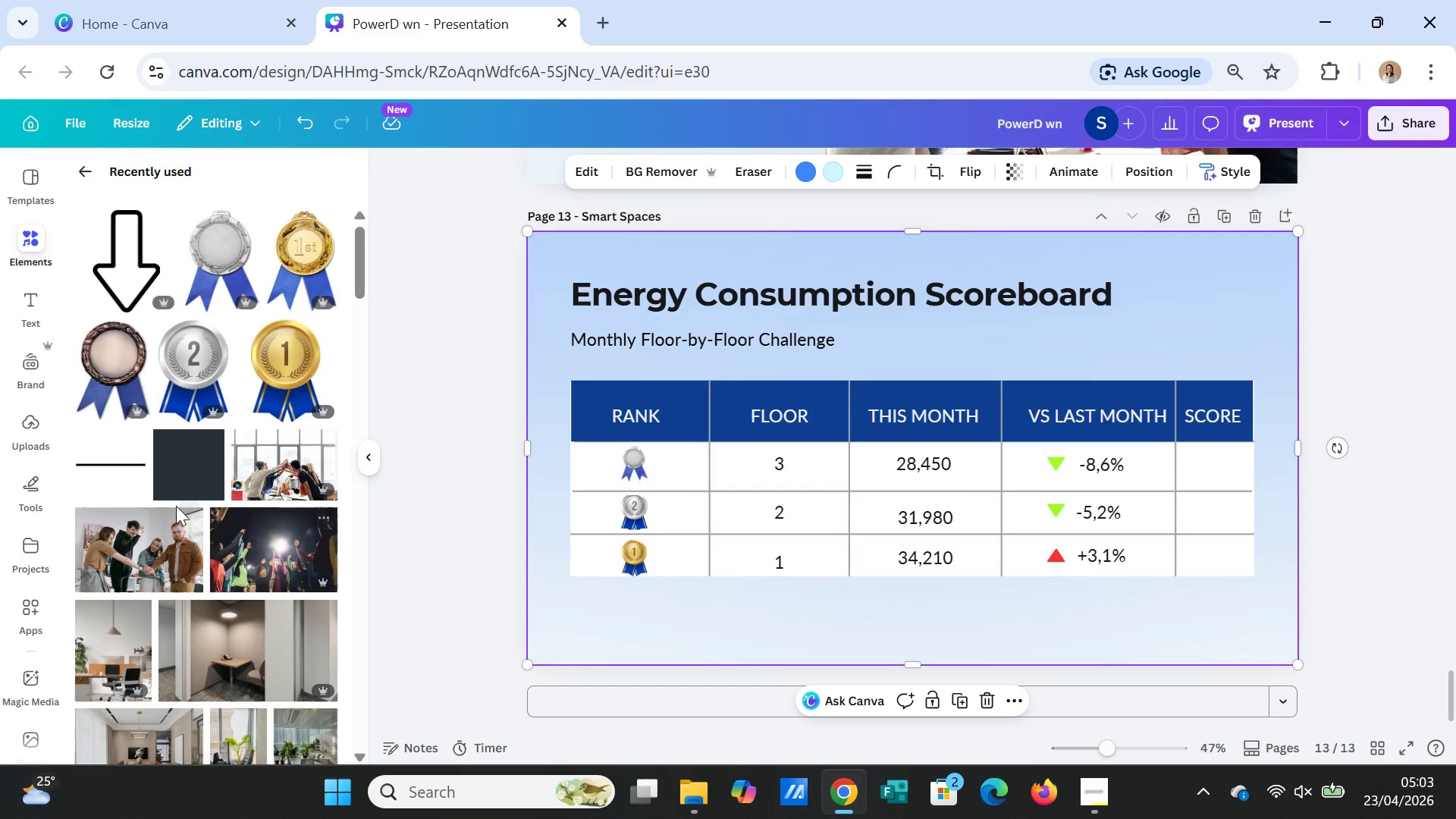 
scroll: coordinate [202, 545], scroll_direction: down, amount: 7.0
 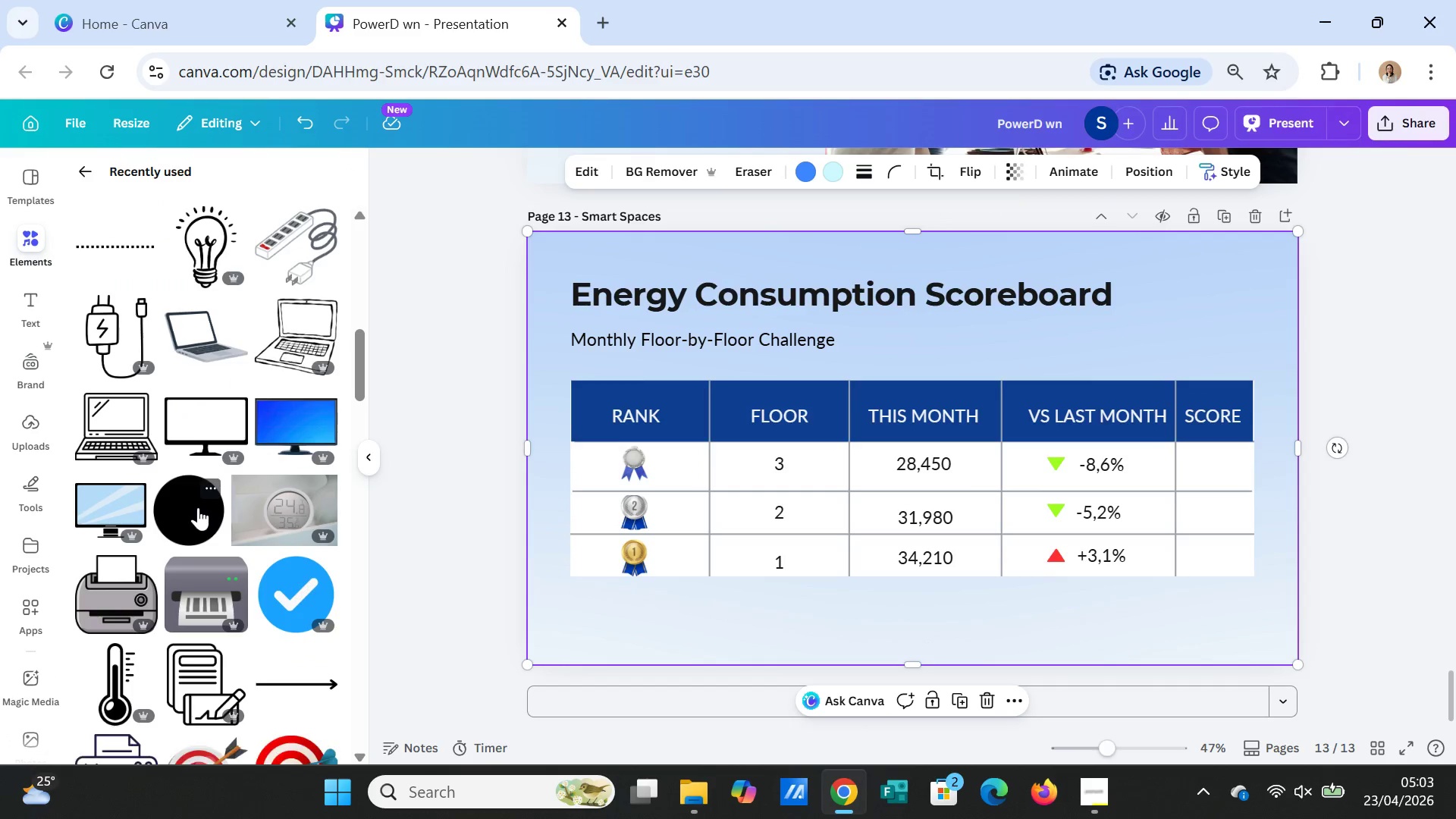 
left_click([198, 507])
 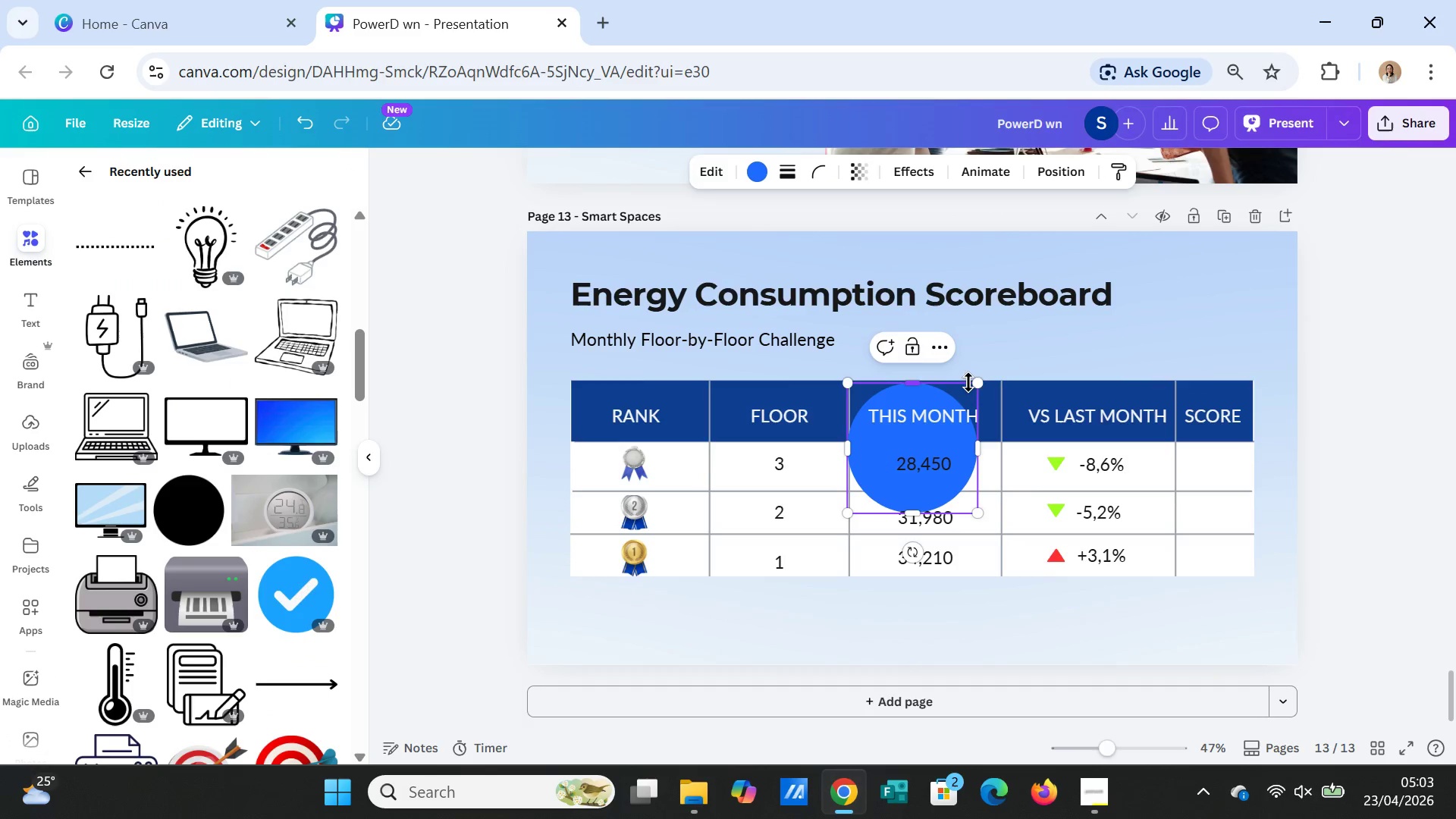 
left_click_drag(start_coordinate=[974, 381], to_coordinate=[865, 467])
 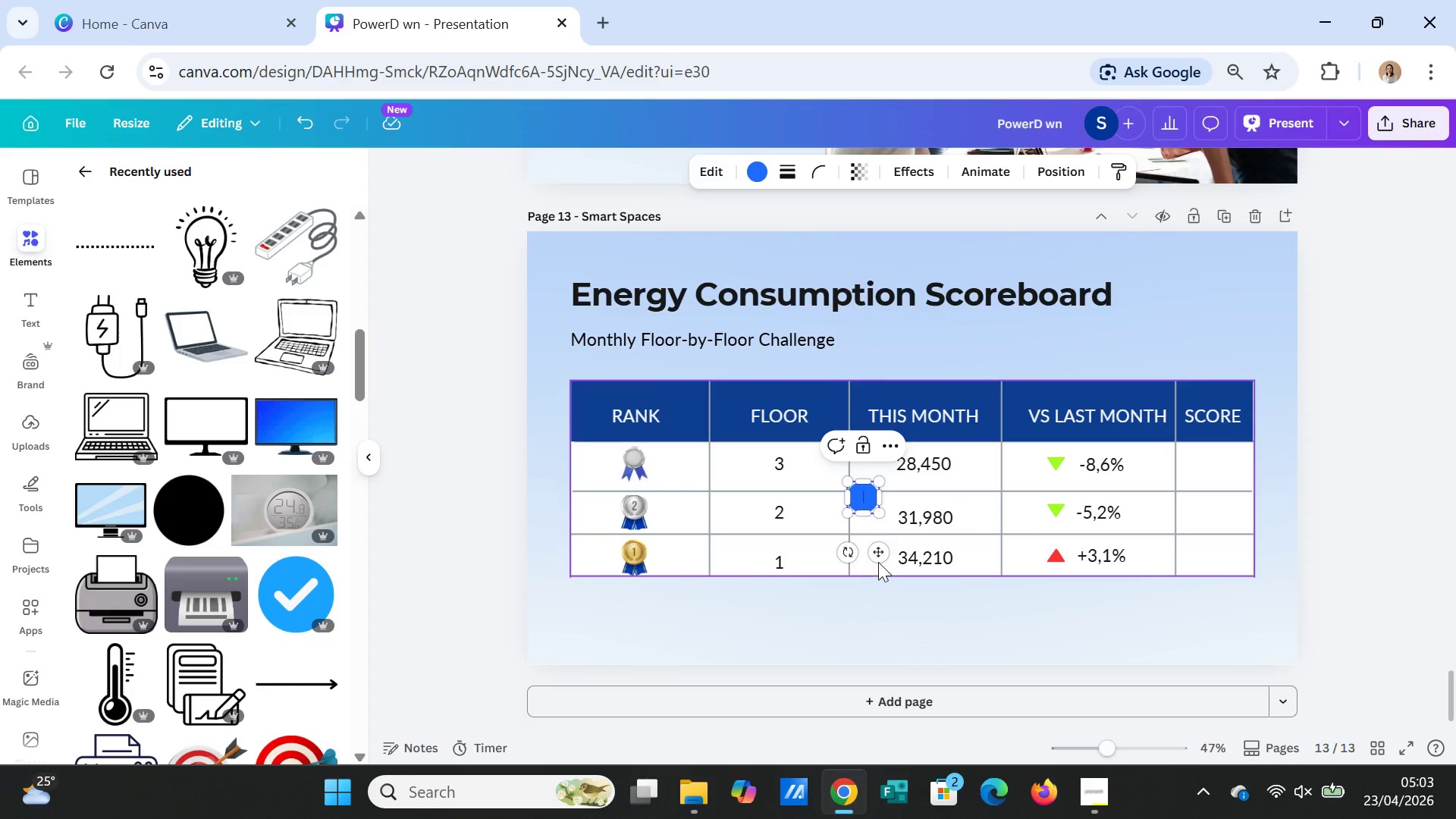 
left_click_drag(start_coordinate=[878, 548], to_coordinate=[1235, 529])
 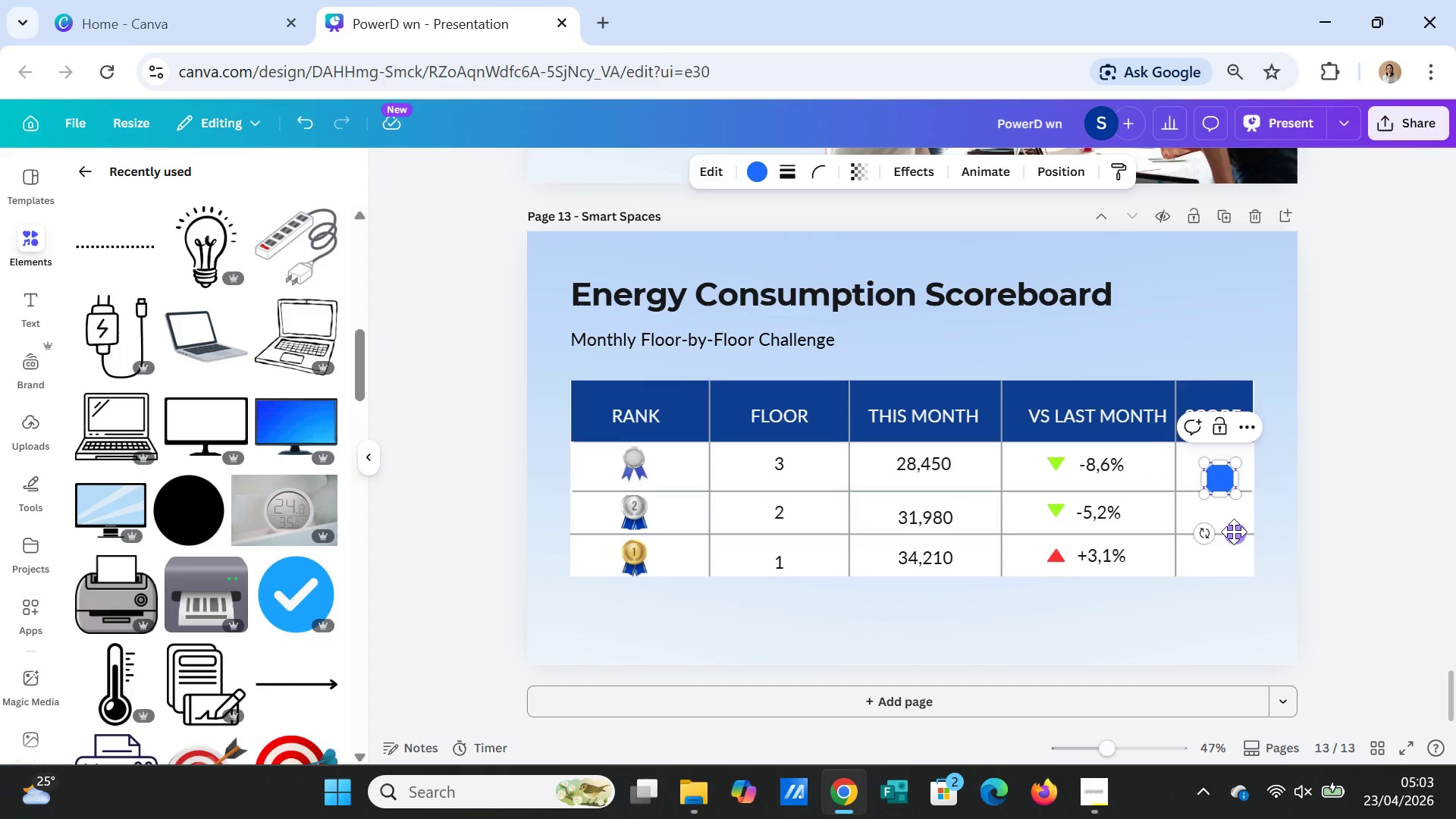 
left_click_drag(start_coordinate=[1234, 532], to_coordinate=[1230, 525])
 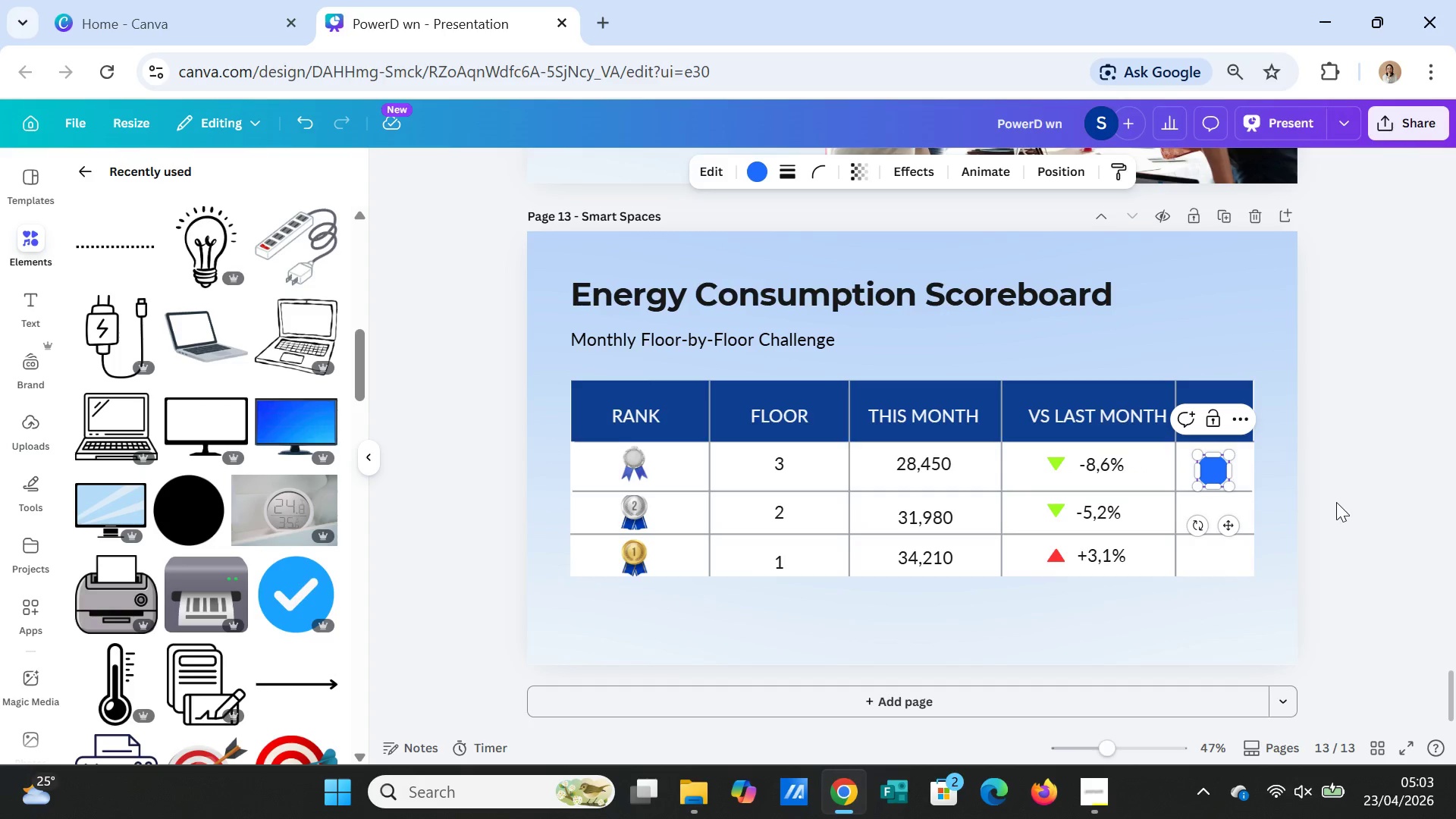 
left_click([1345, 507])
 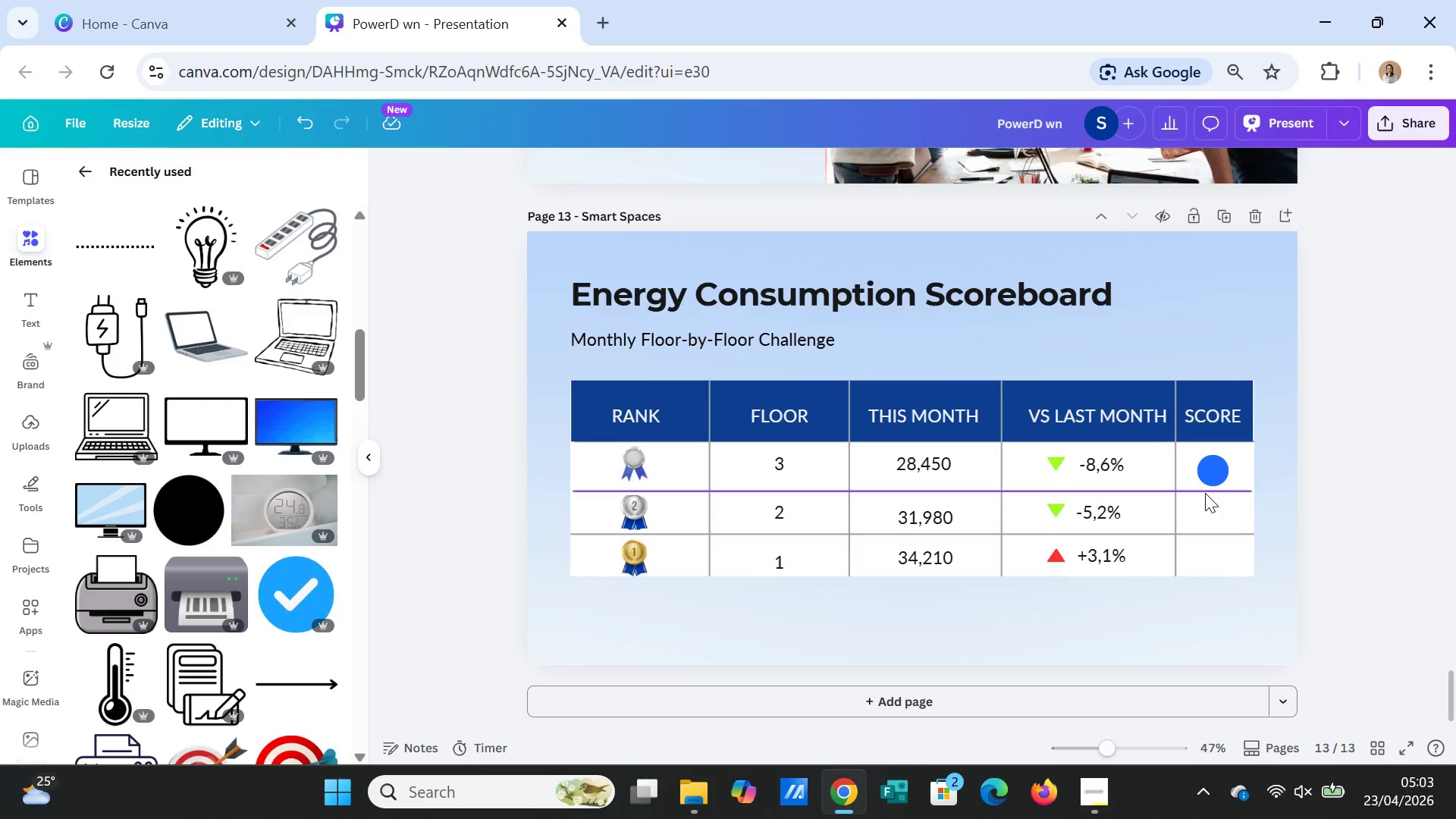 
left_click_drag(start_coordinate=[1212, 479], to_coordinate=[1216, 479])
 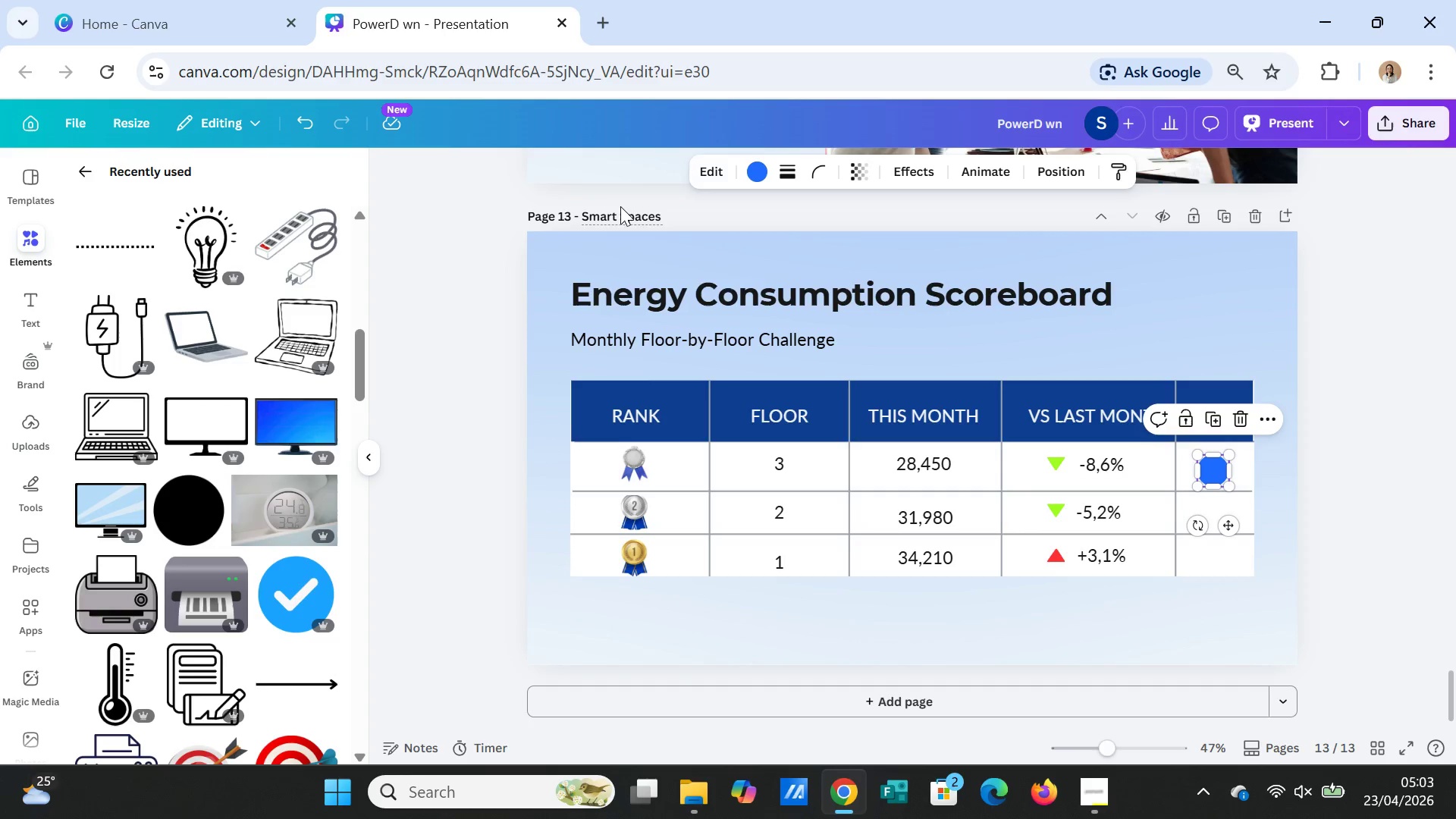 
left_click([752, 173])
 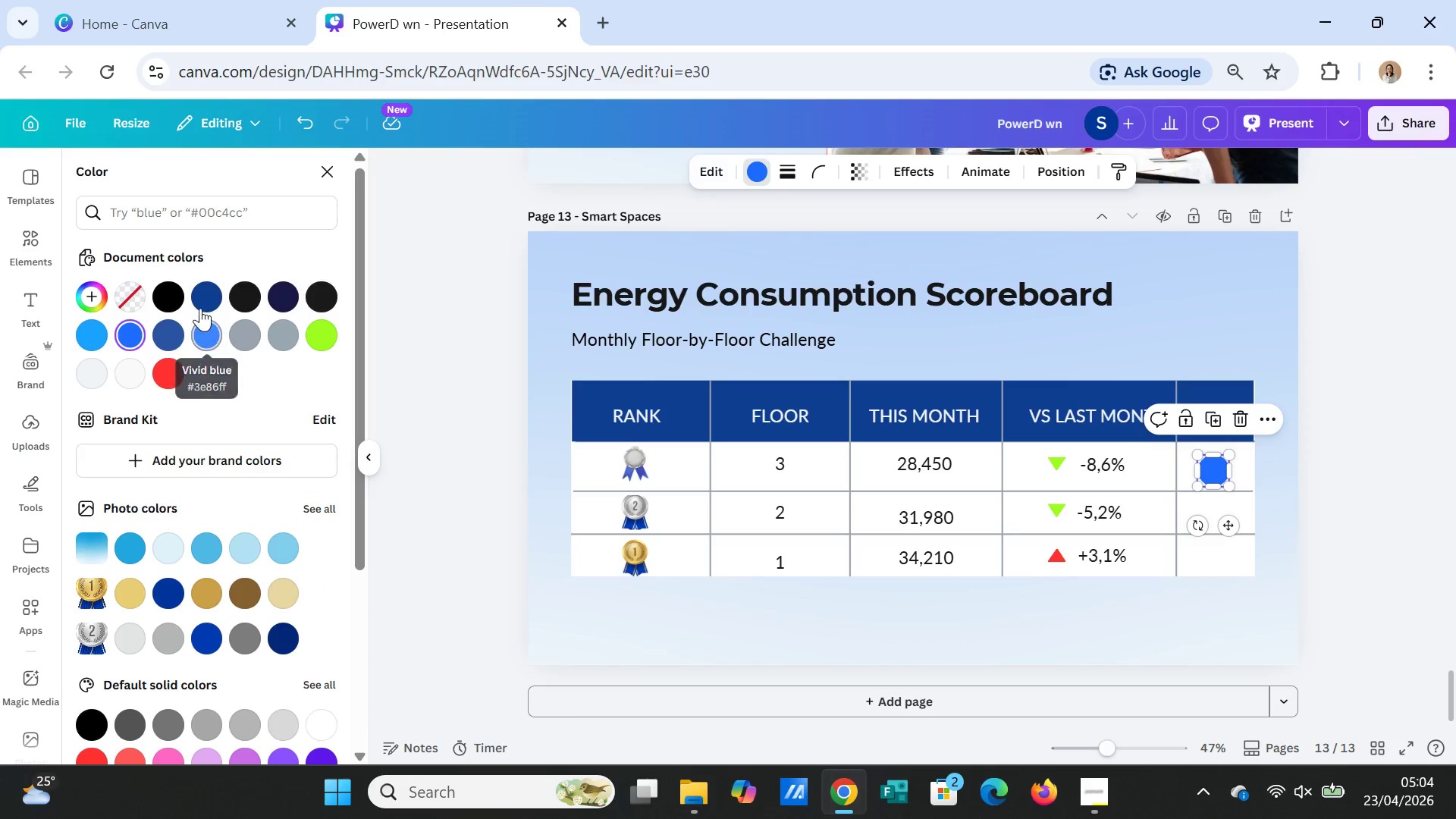 
left_click([202, 286])
 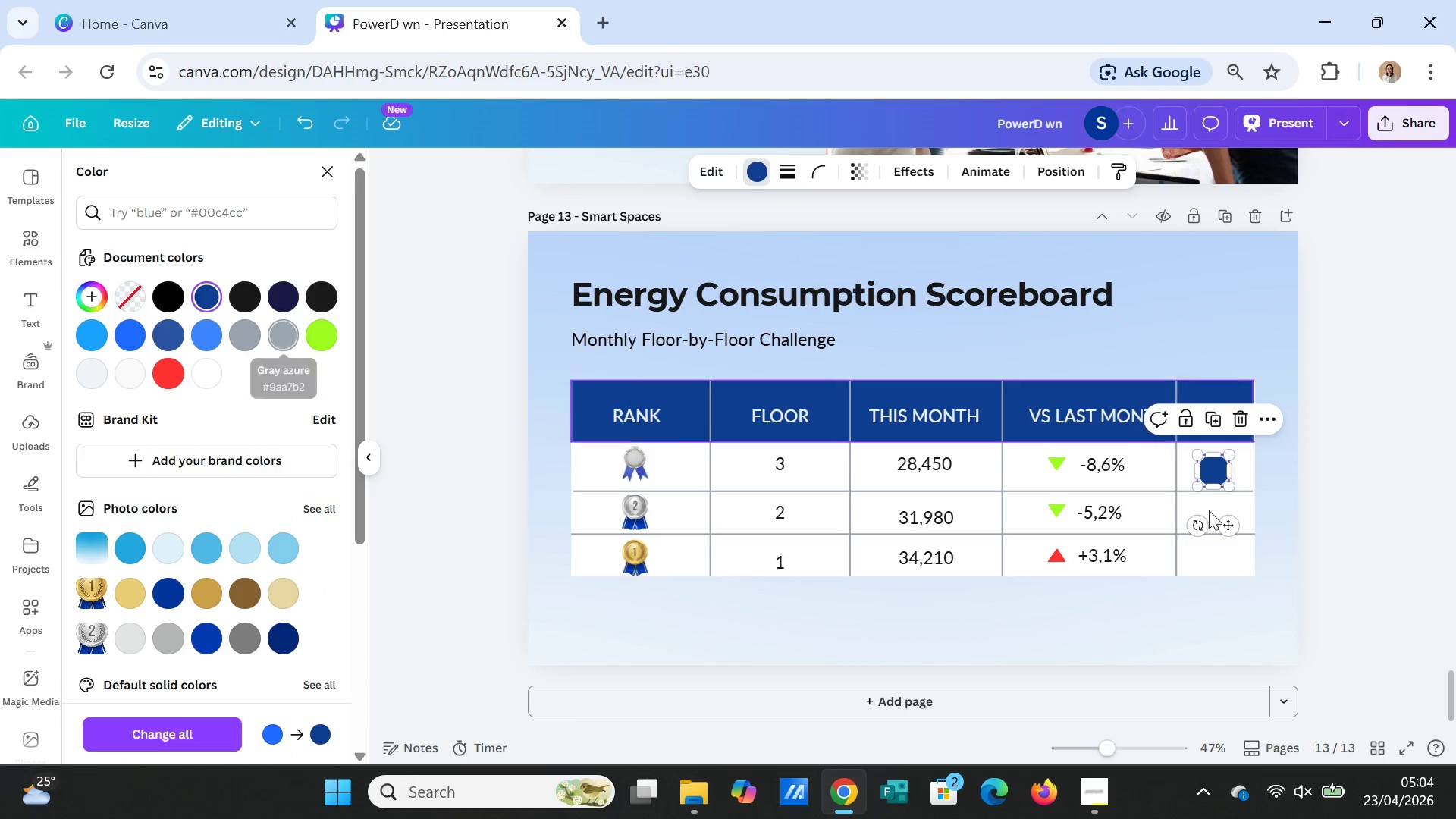 
left_click([1291, 551])
 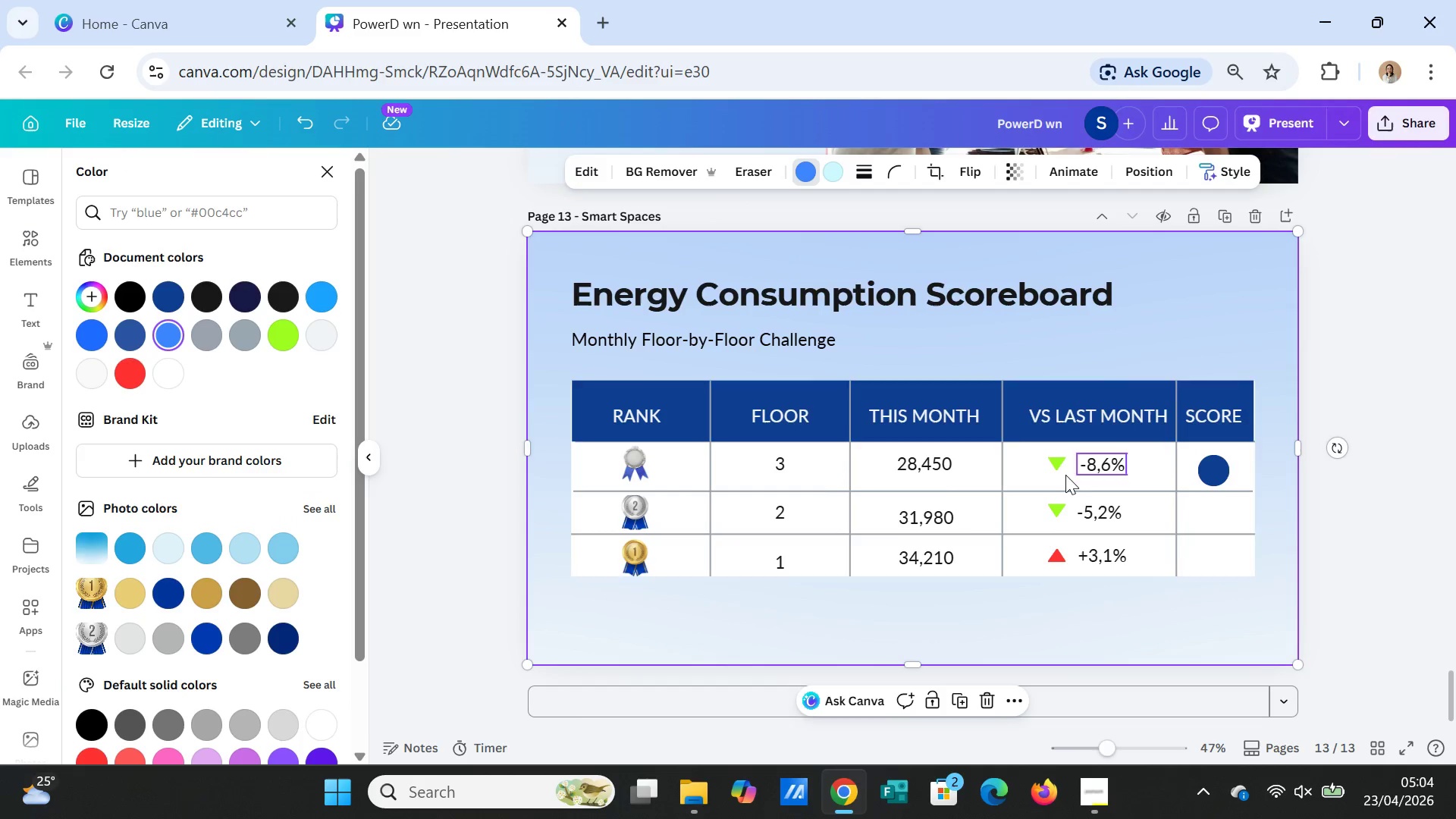 
left_click([768, 463])
 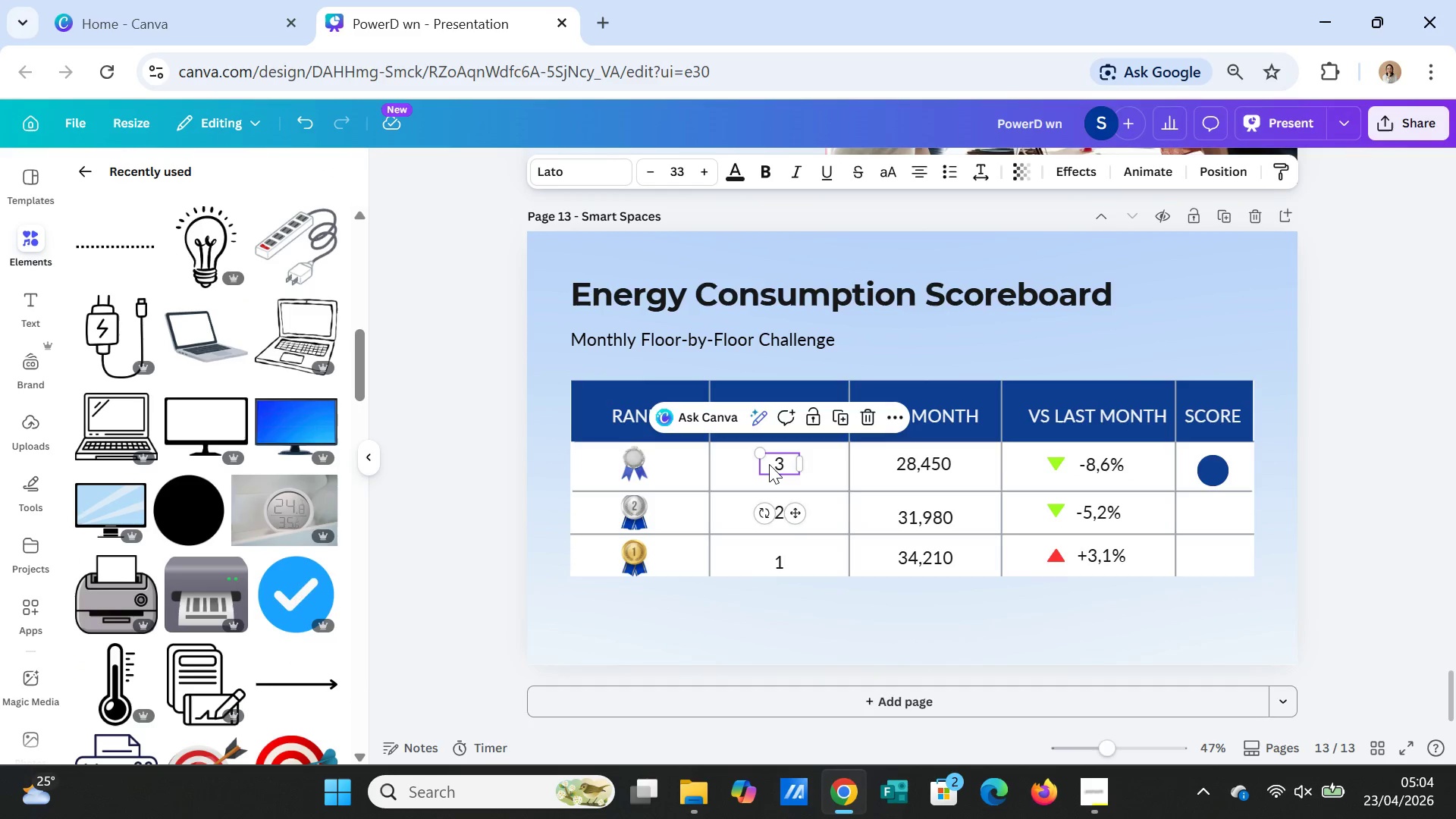 
key(Control+C)
 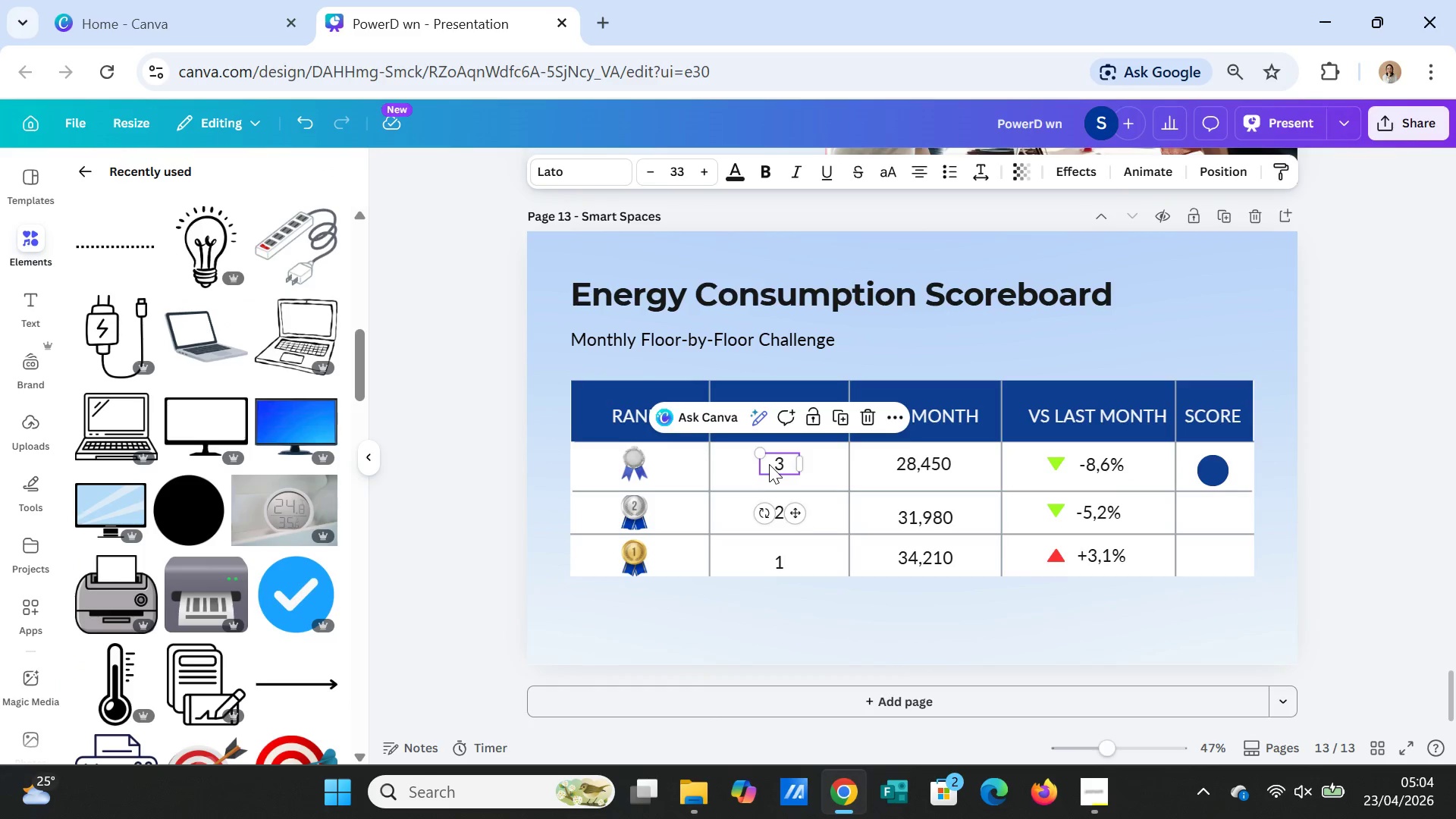 
key(Control+V)
 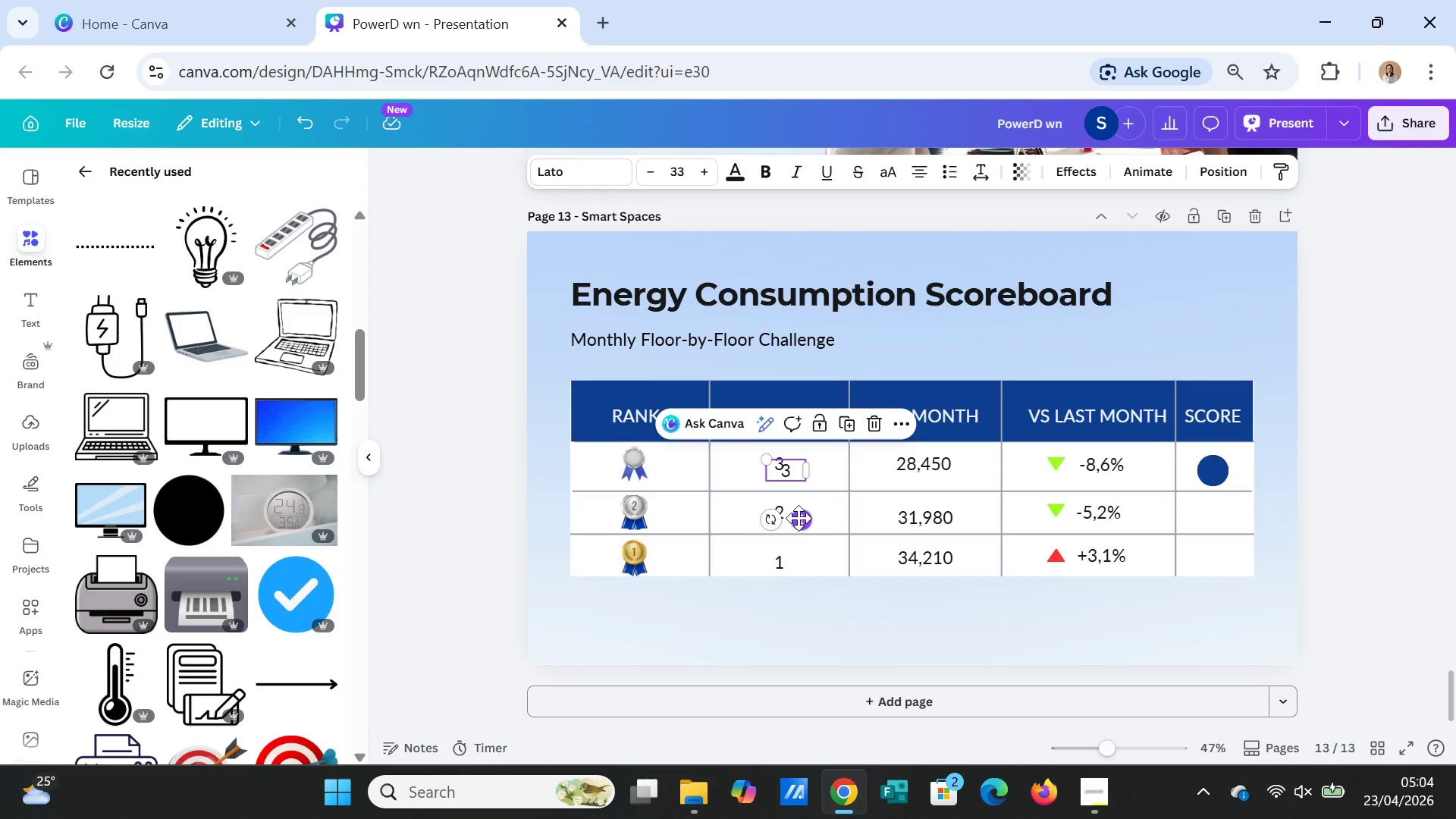 
left_click_drag(start_coordinate=[799, 518], to_coordinate=[1191, 607])
 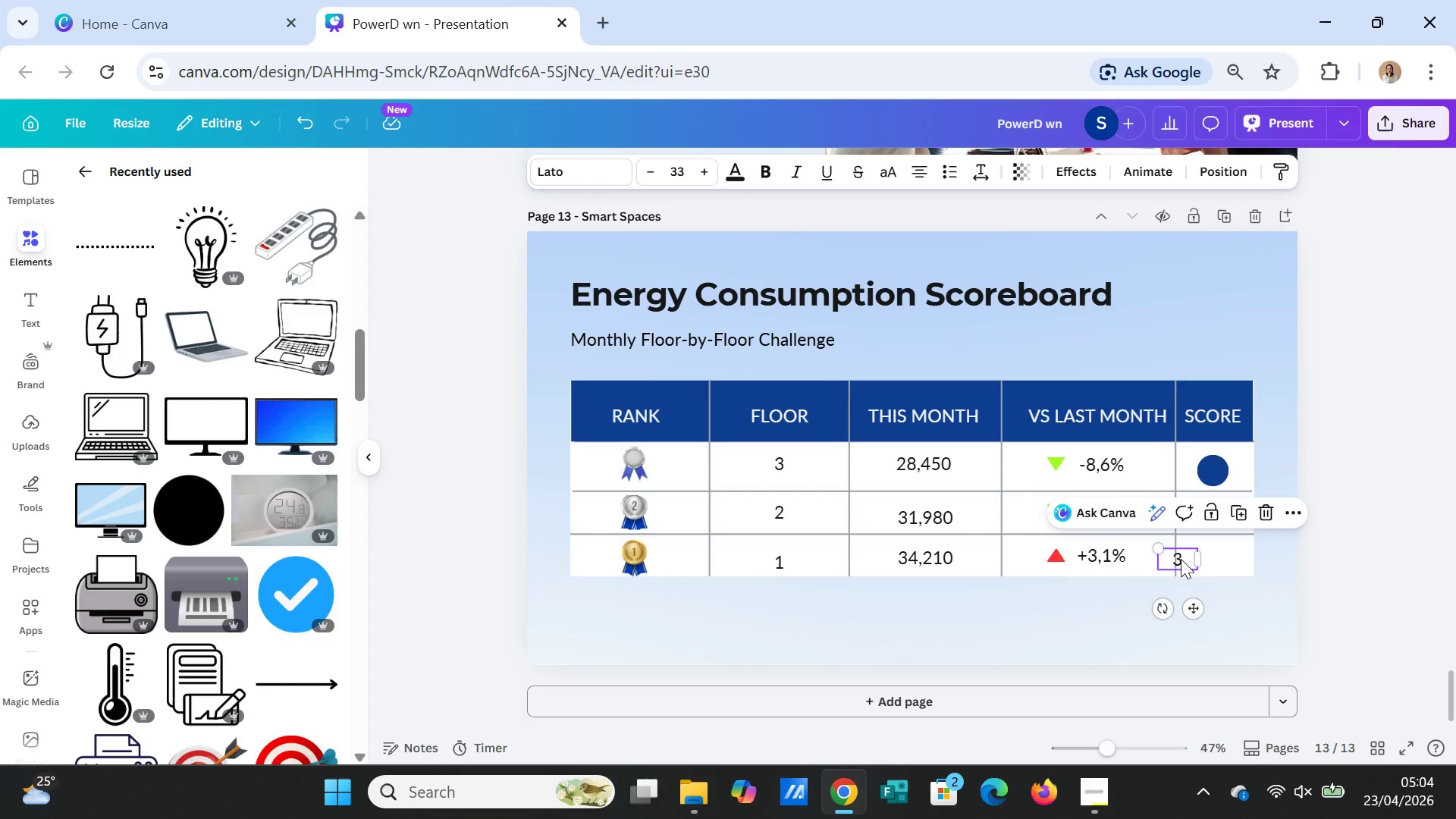 
double_click([1181, 559])
 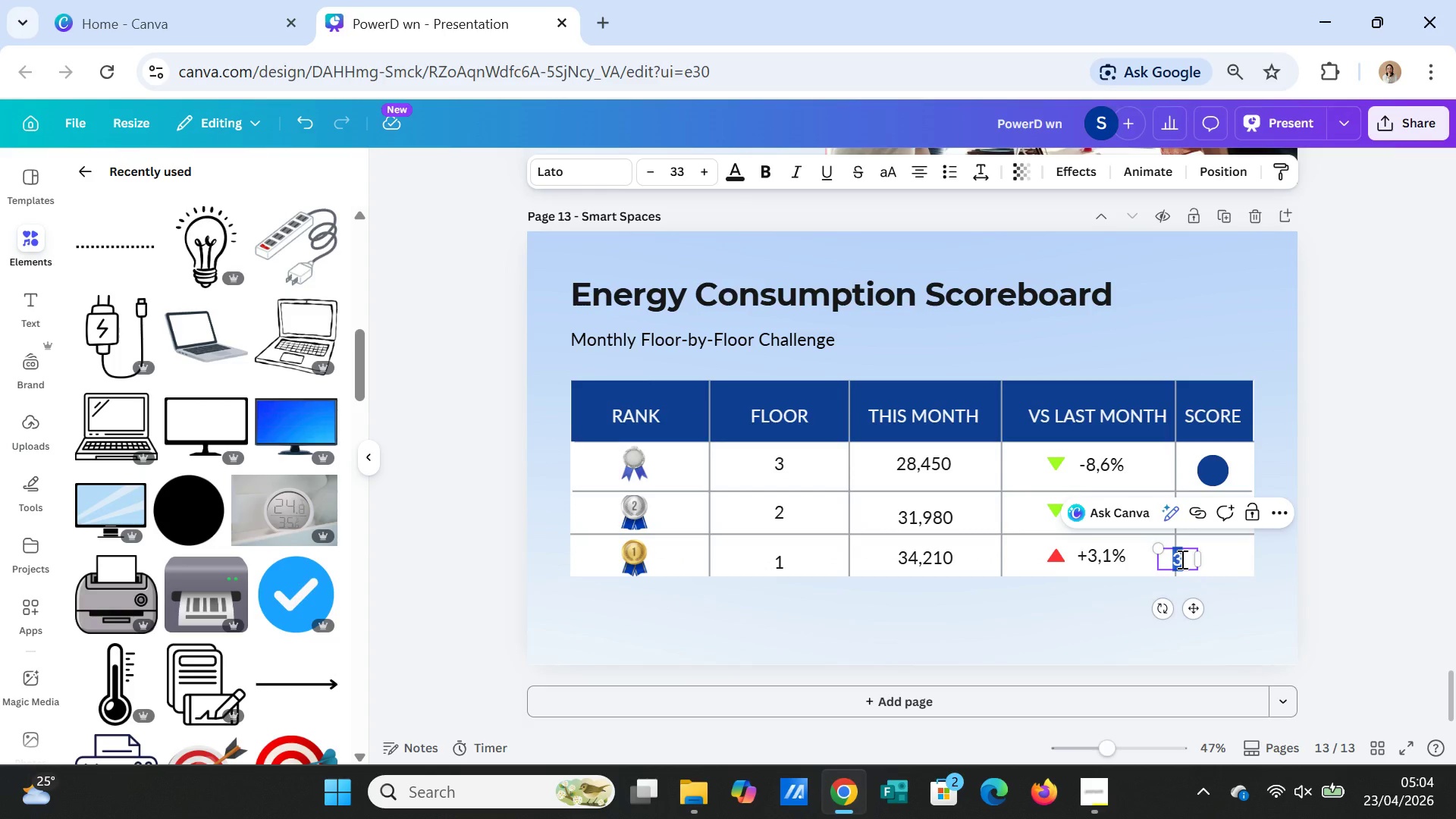 
type(95)
 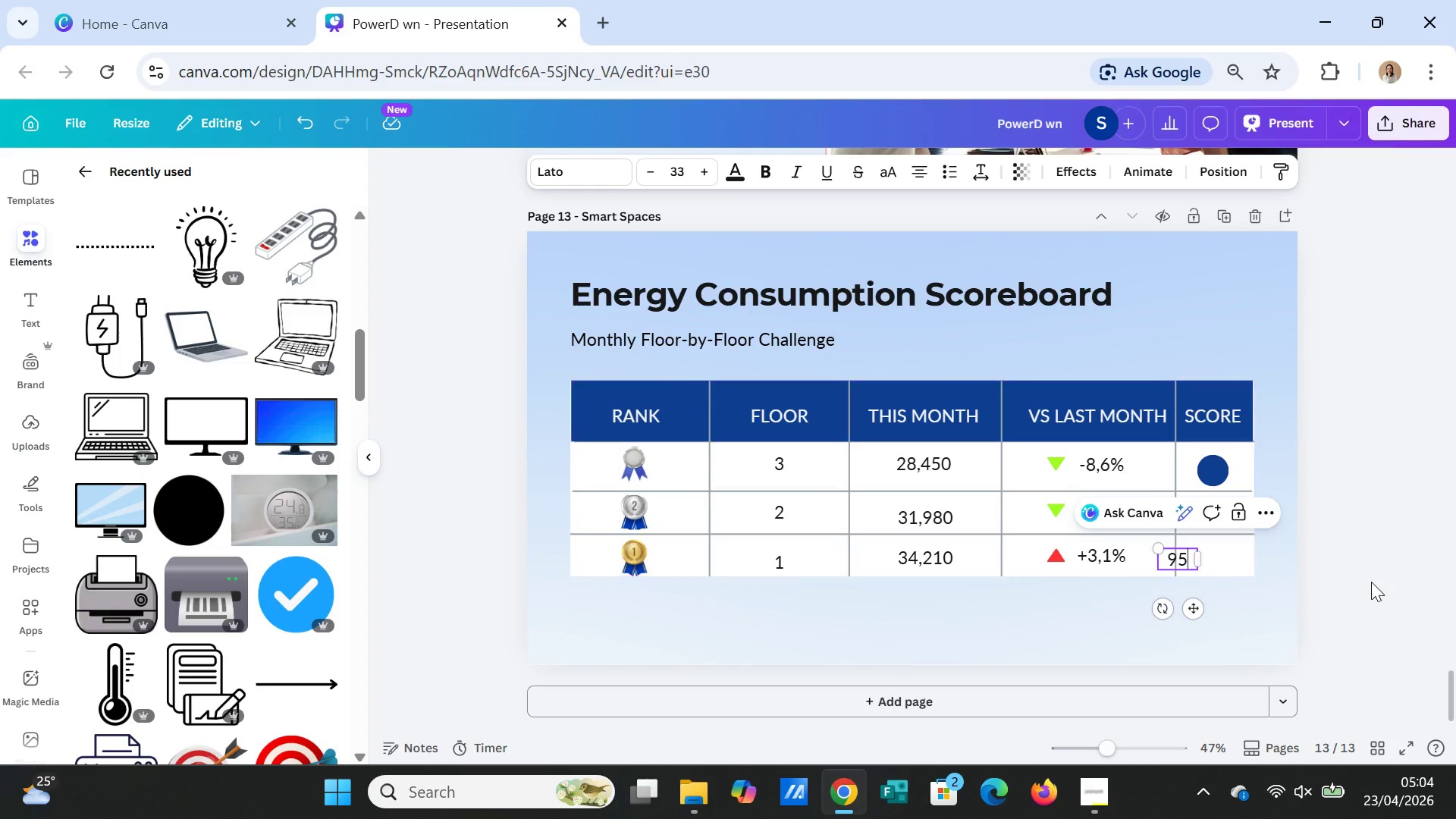 
left_click([1367, 582])
 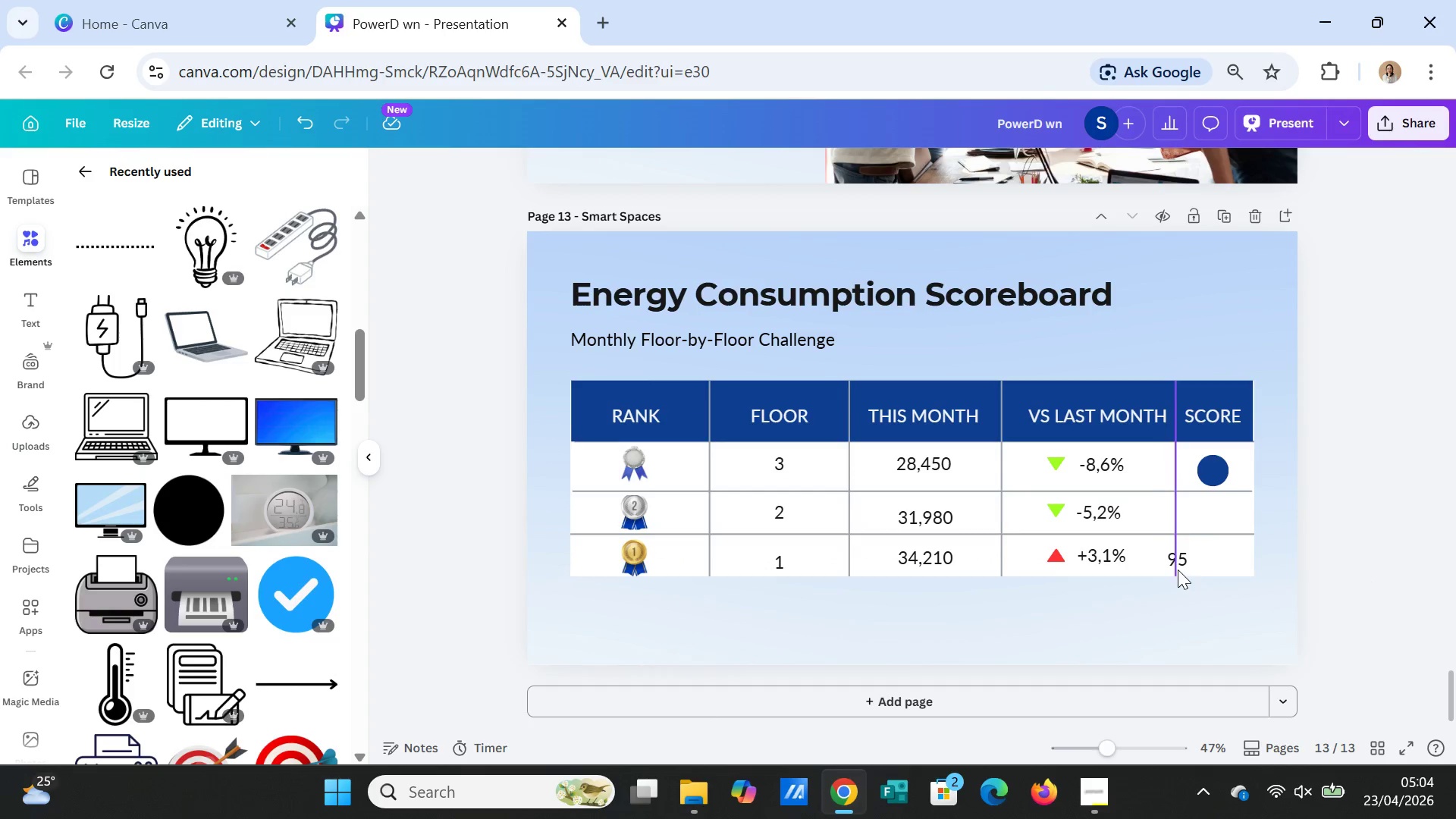 
left_click([1178, 565])
 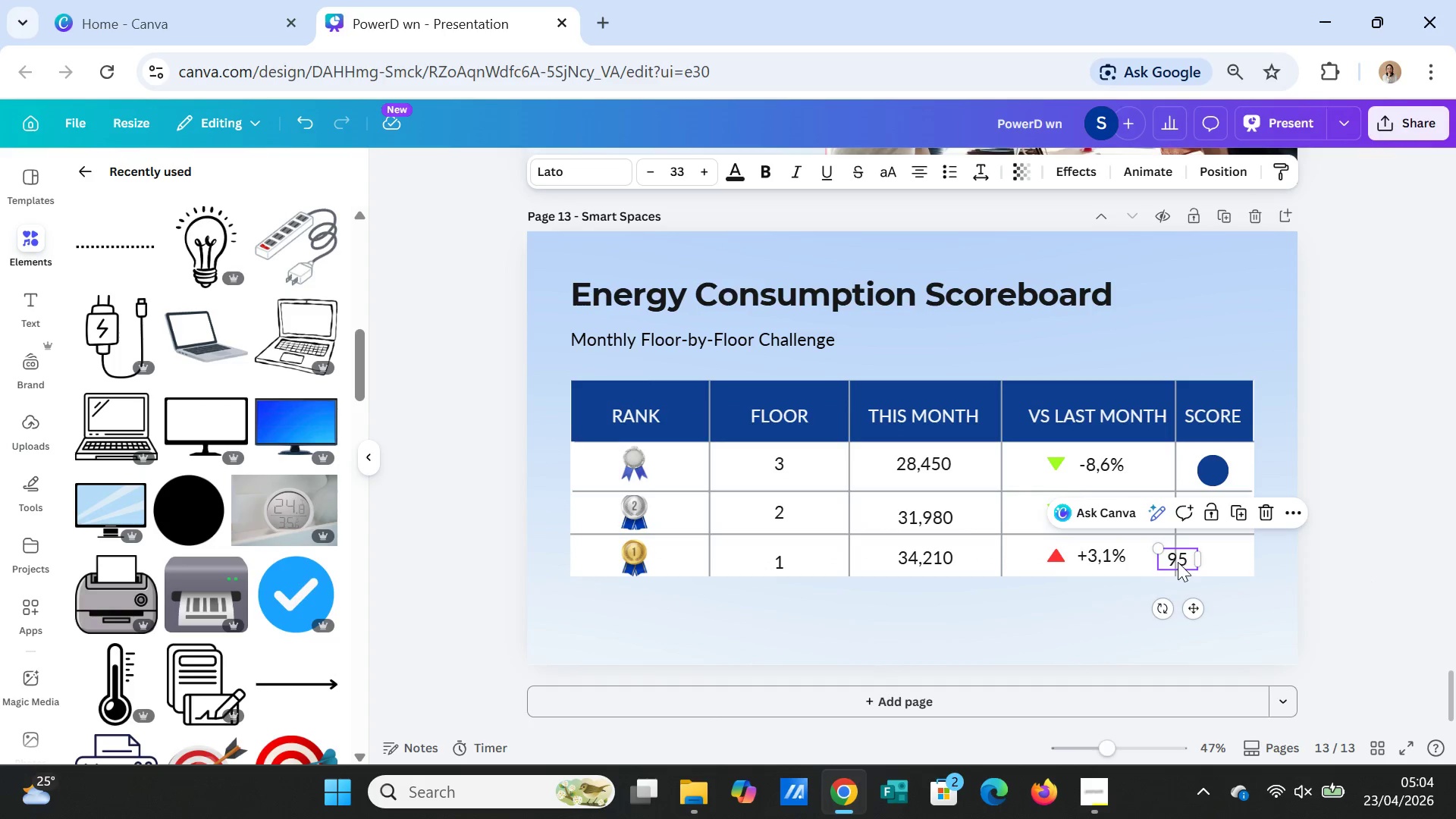 
left_click_drag(start_coordinate=[1178, 562], to_coordinate=[1213, 473])
 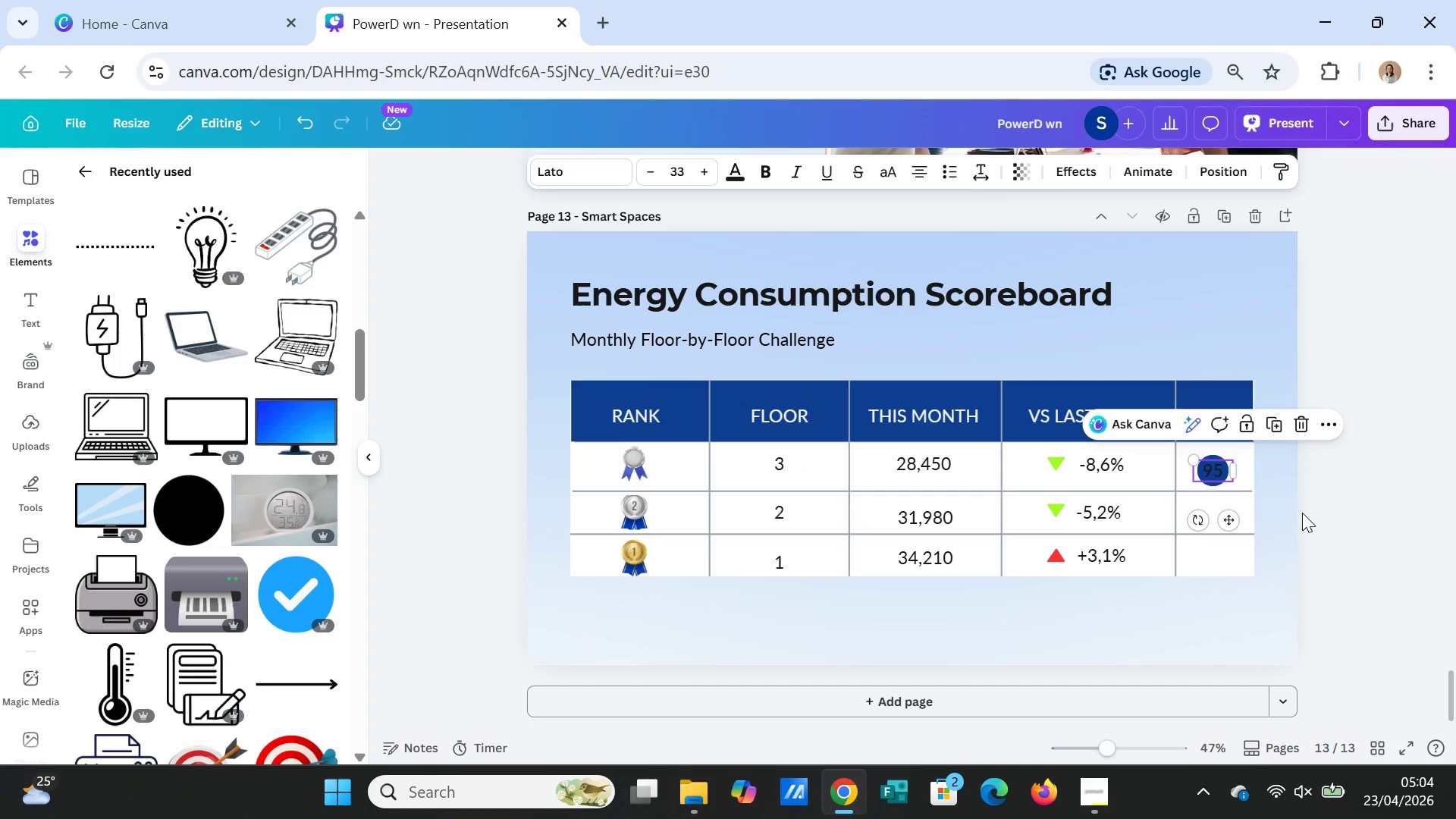 
left_click([1302, 513])
 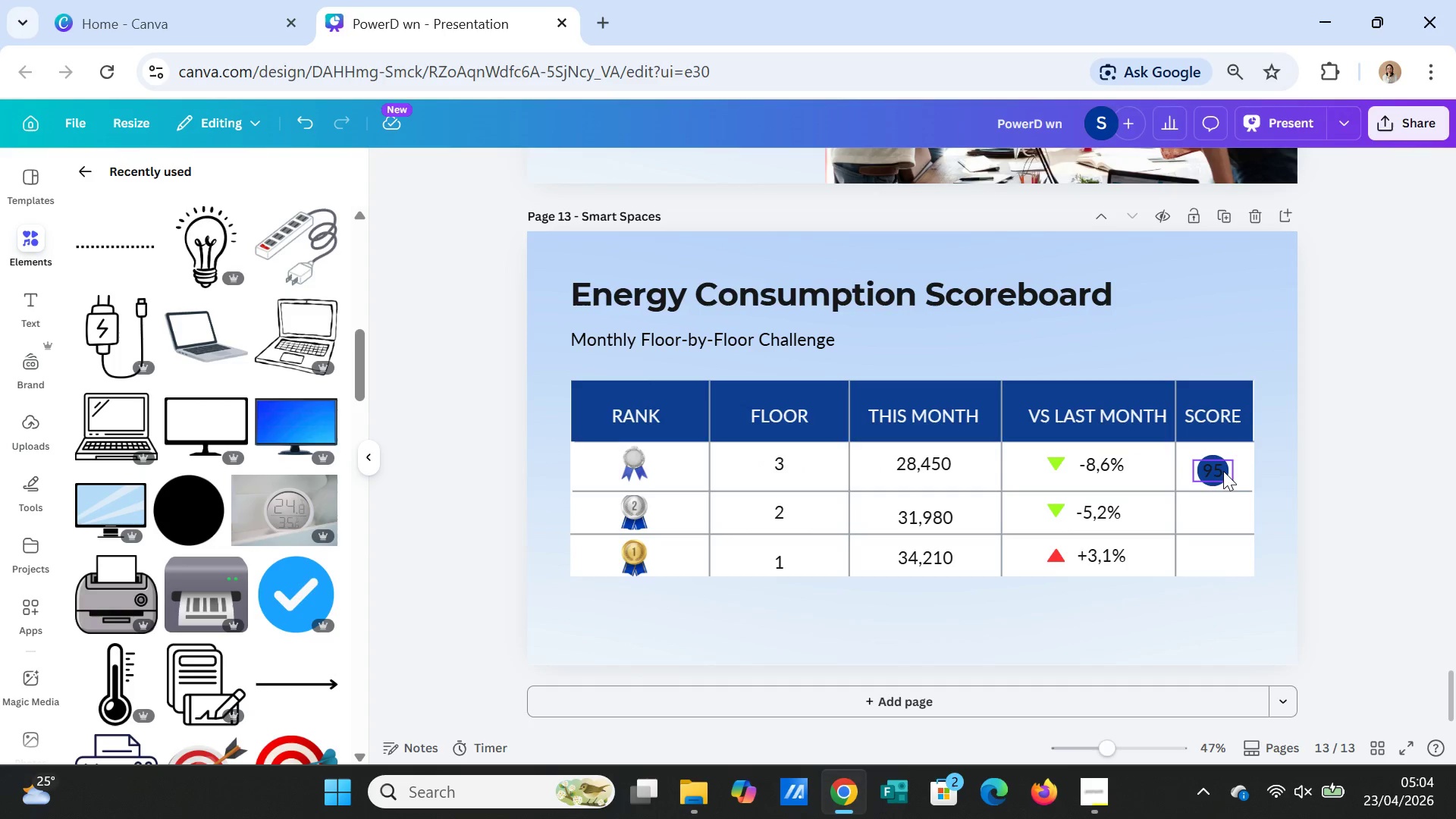 
left_click([1222, 470])
 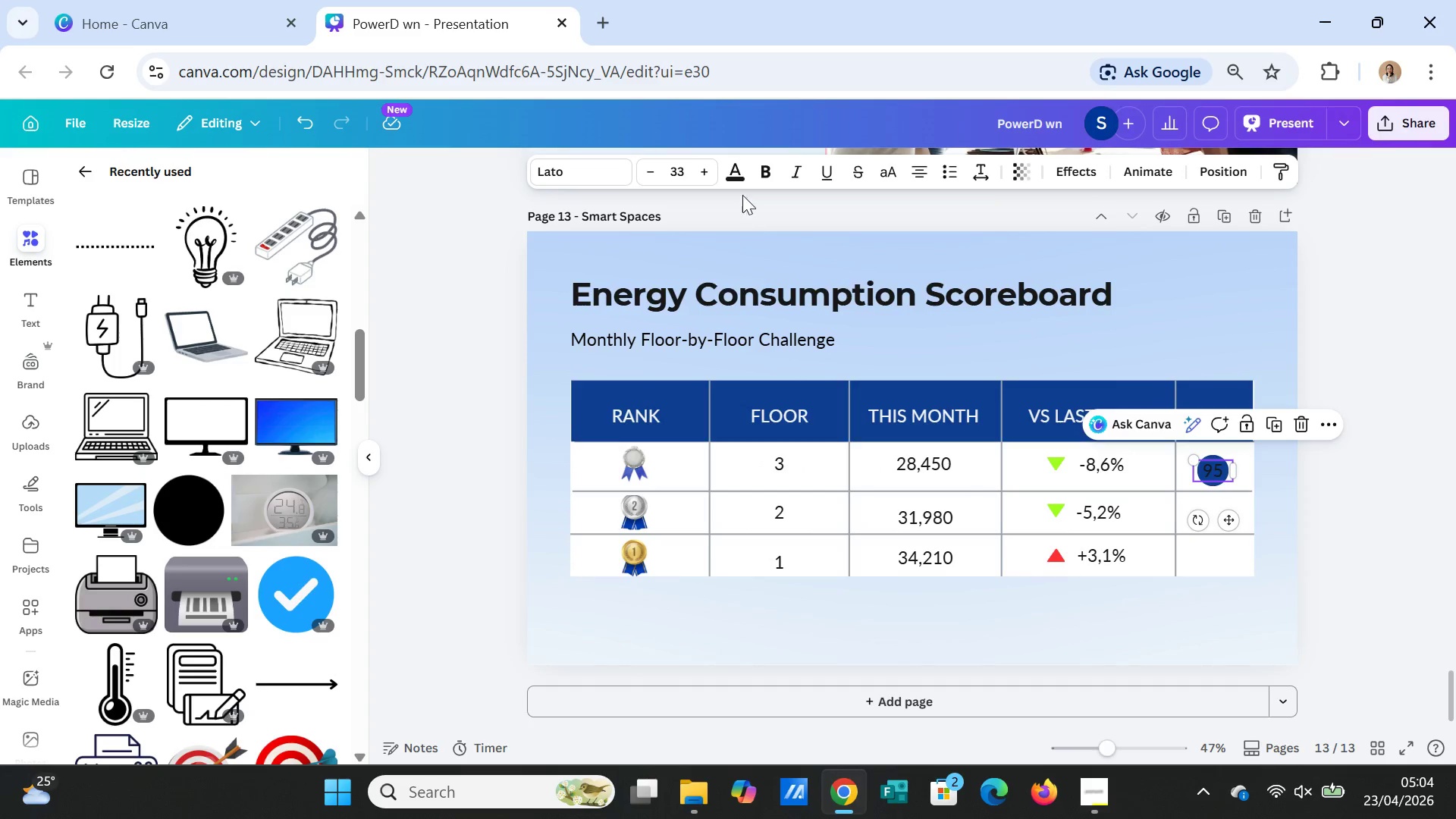 
left_click([736, 174])
 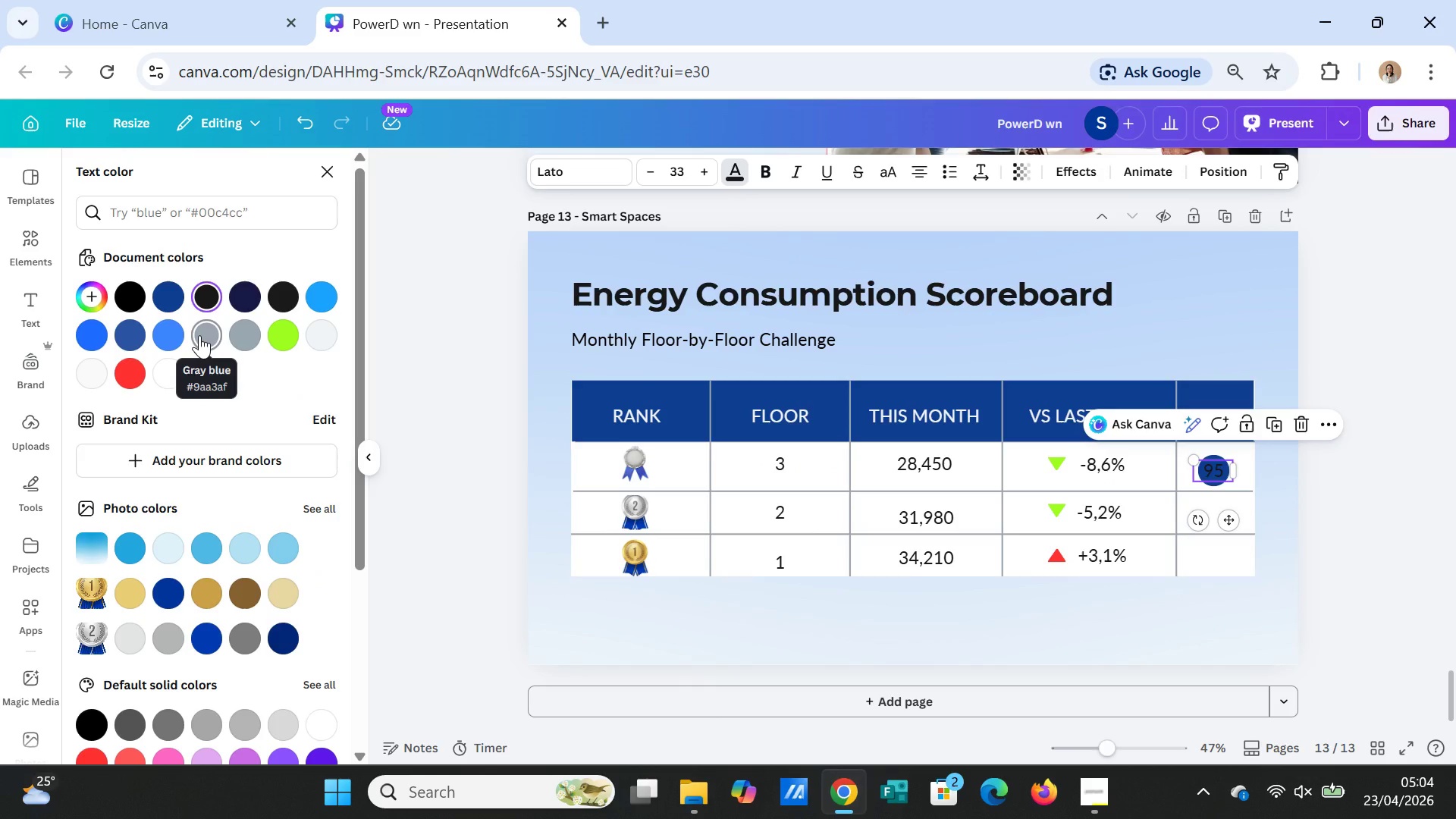 
left_click([199, 335])
 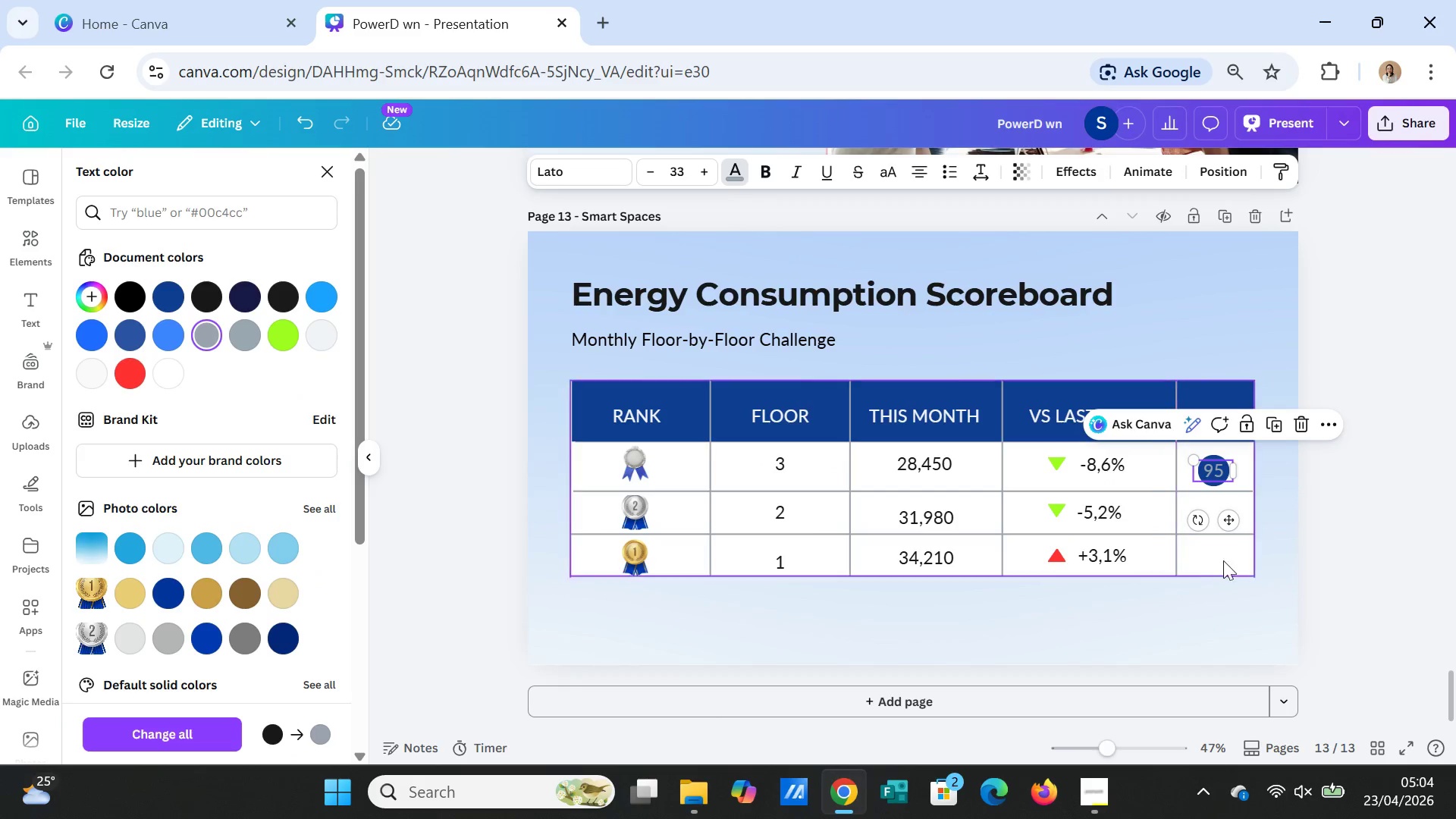 
left_click([1355, 538])
 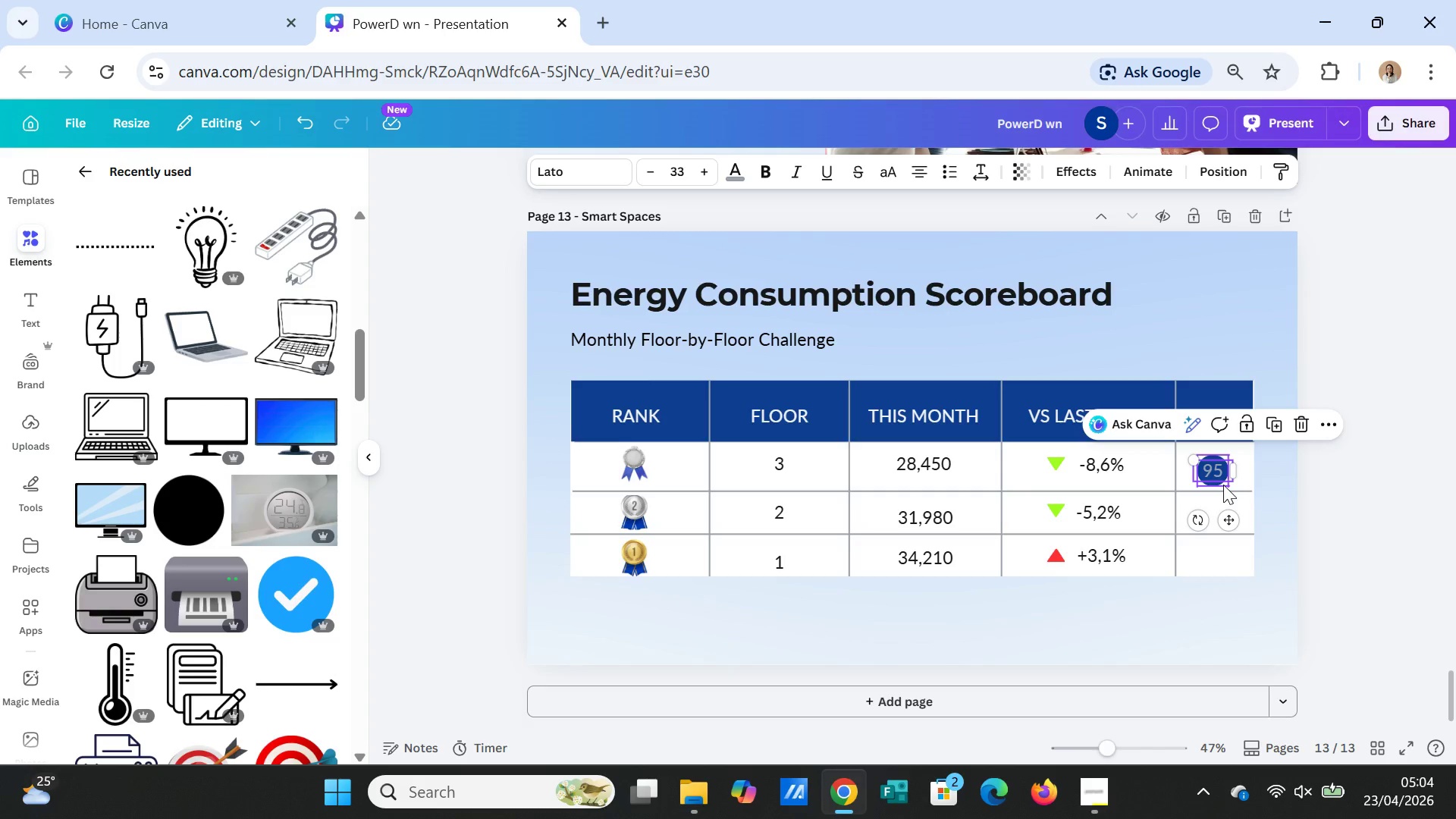 
left_click([1223, 485])
 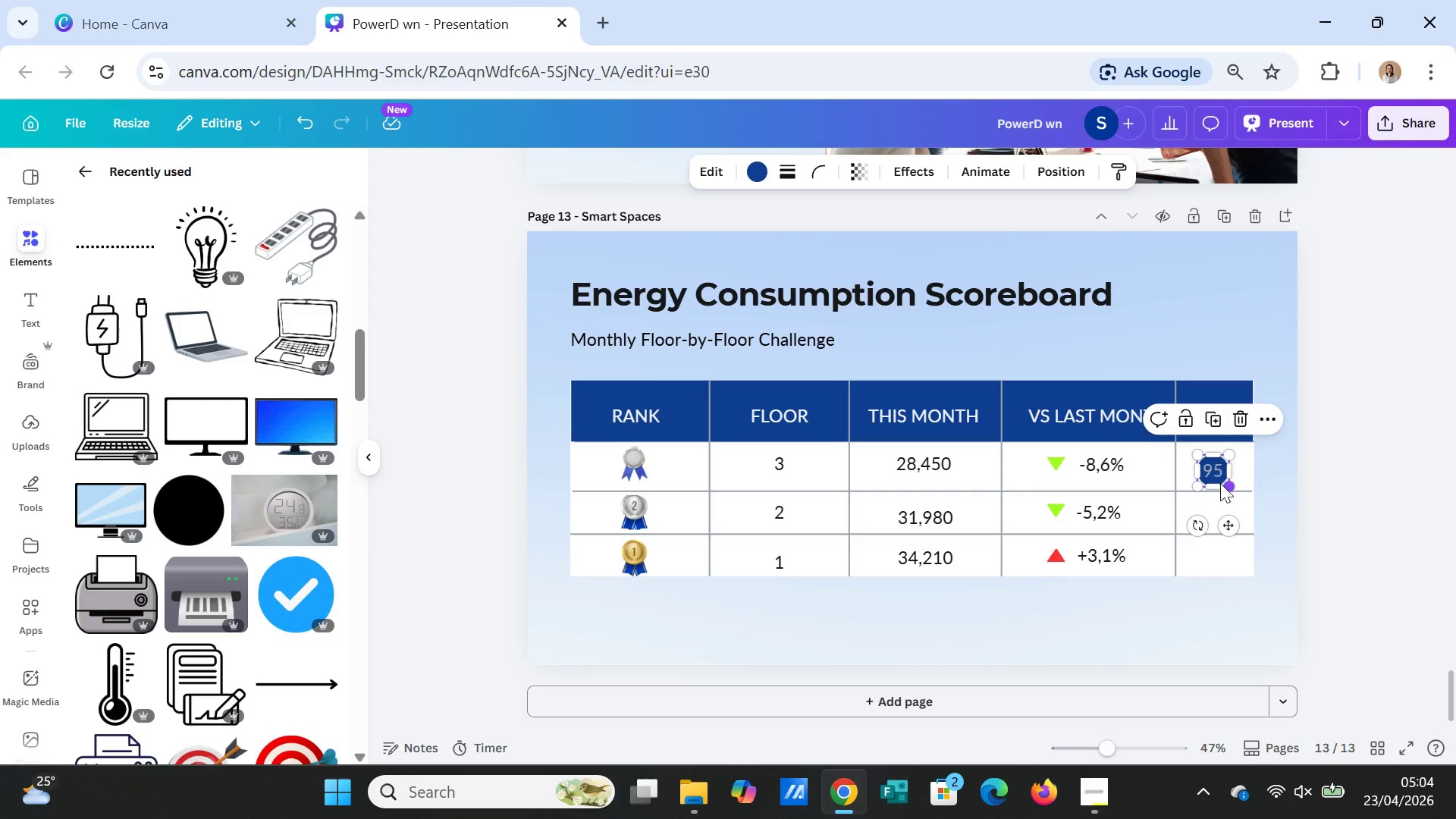 
hold_key(key=ControlLeft, duration=1.53)
left_click([1217, 475])
 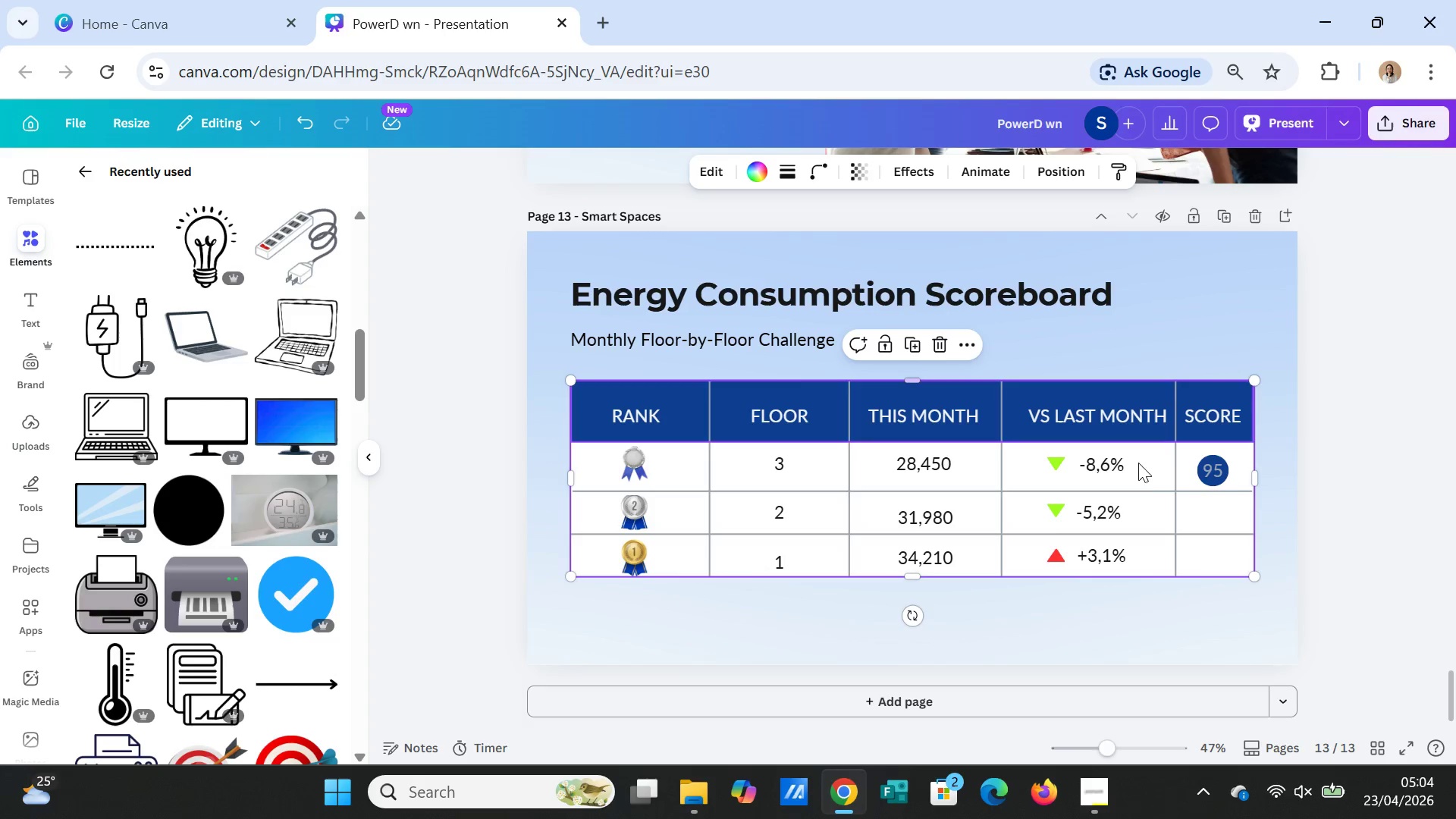 
hold_key(key=ShiftLeft, duration=2.56)
left_click([1214, 457])
 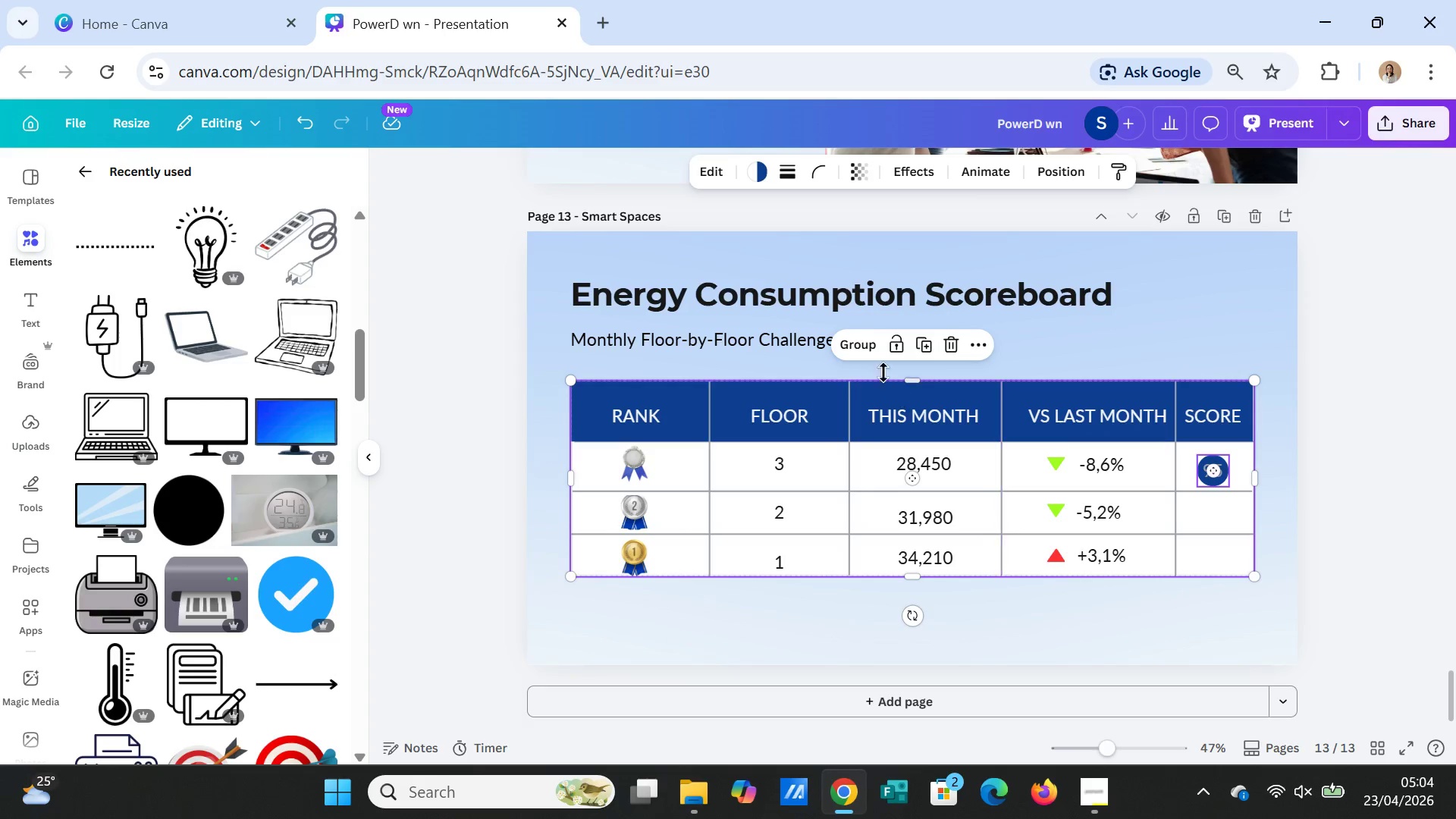 
left_click([865, 340])
 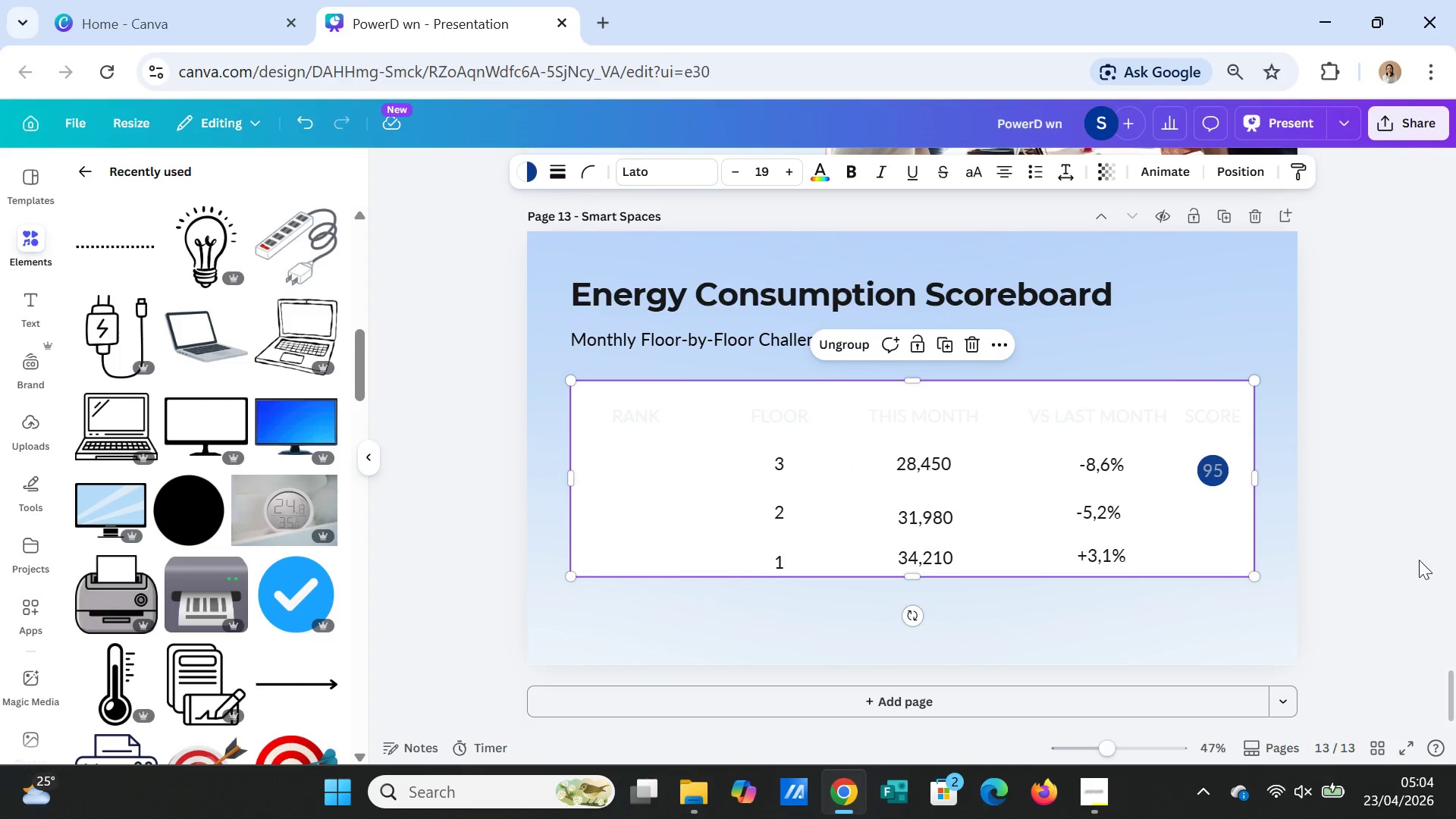 
left_click([1363, 522])
 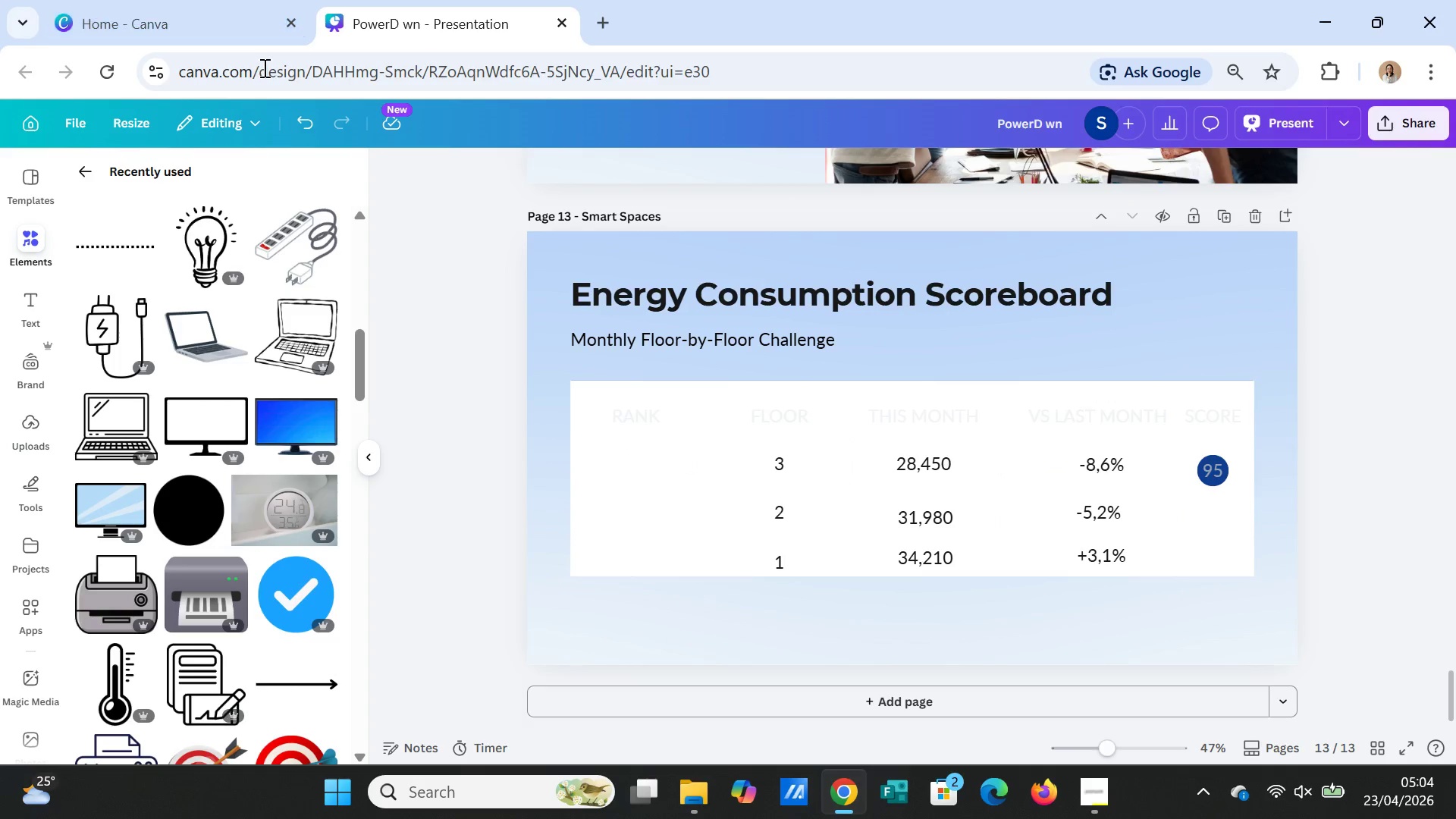 
left_click([290, 115])
 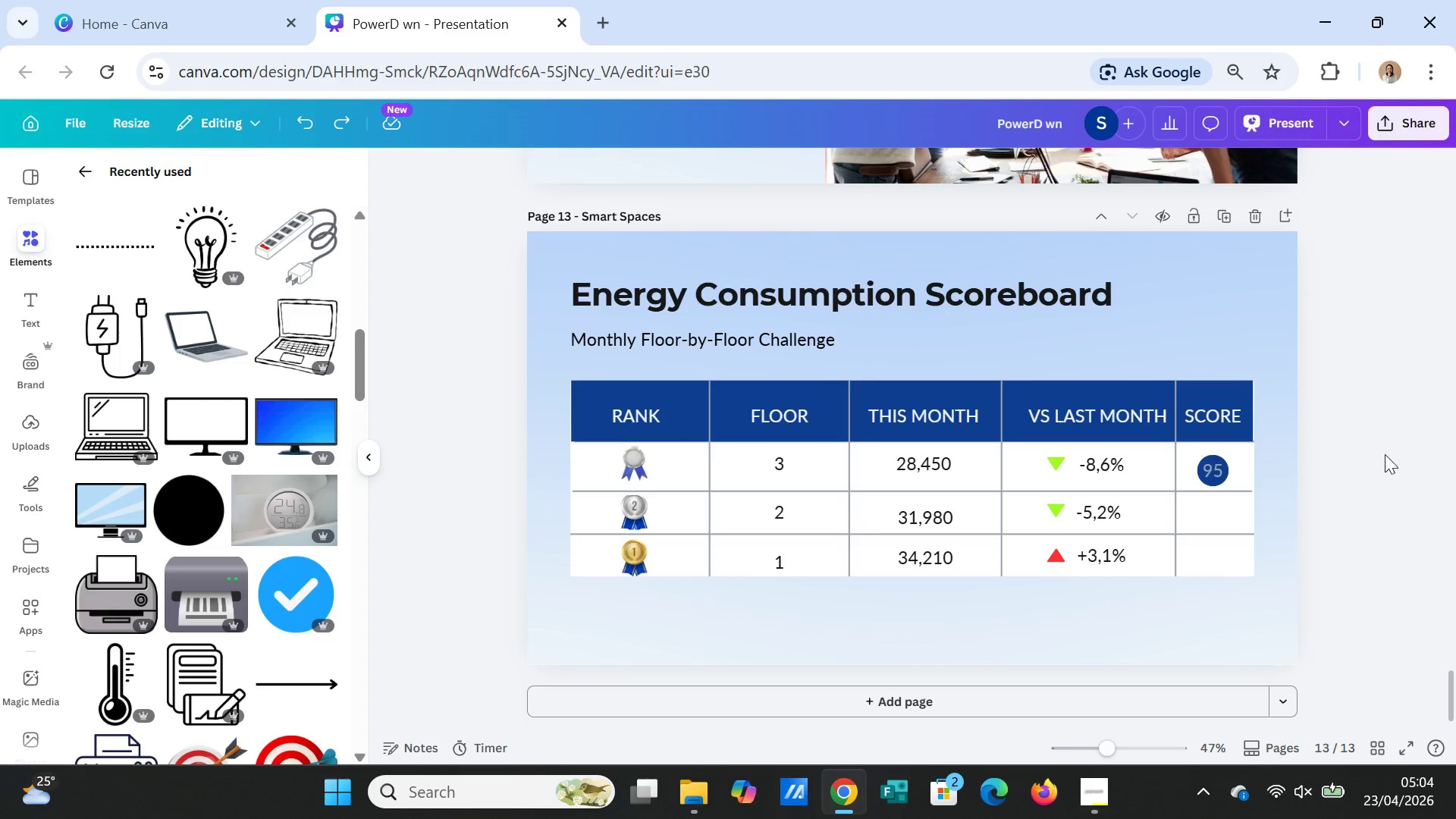 
wait(5.31)
 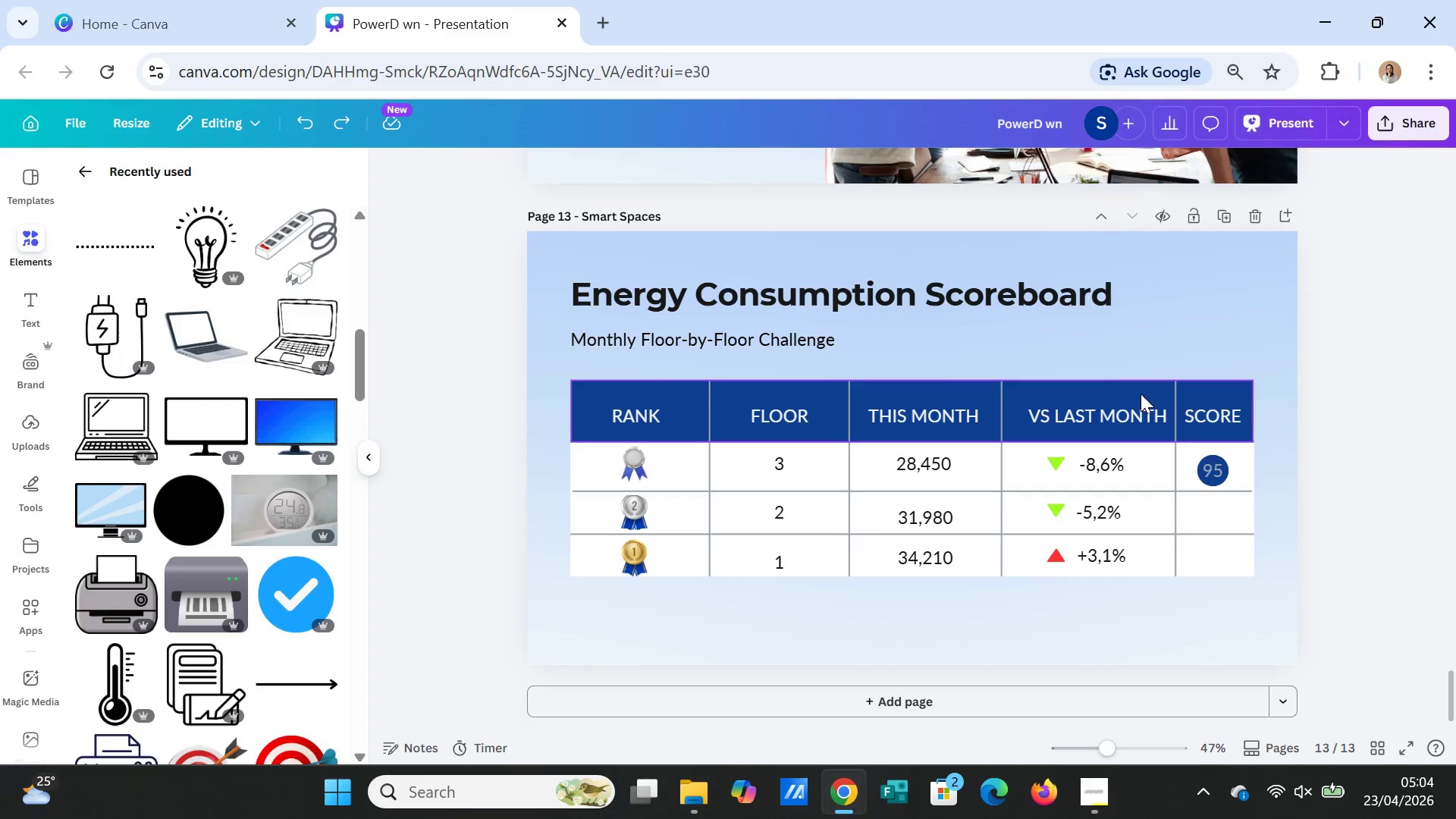 
left_click([1209, 468])
 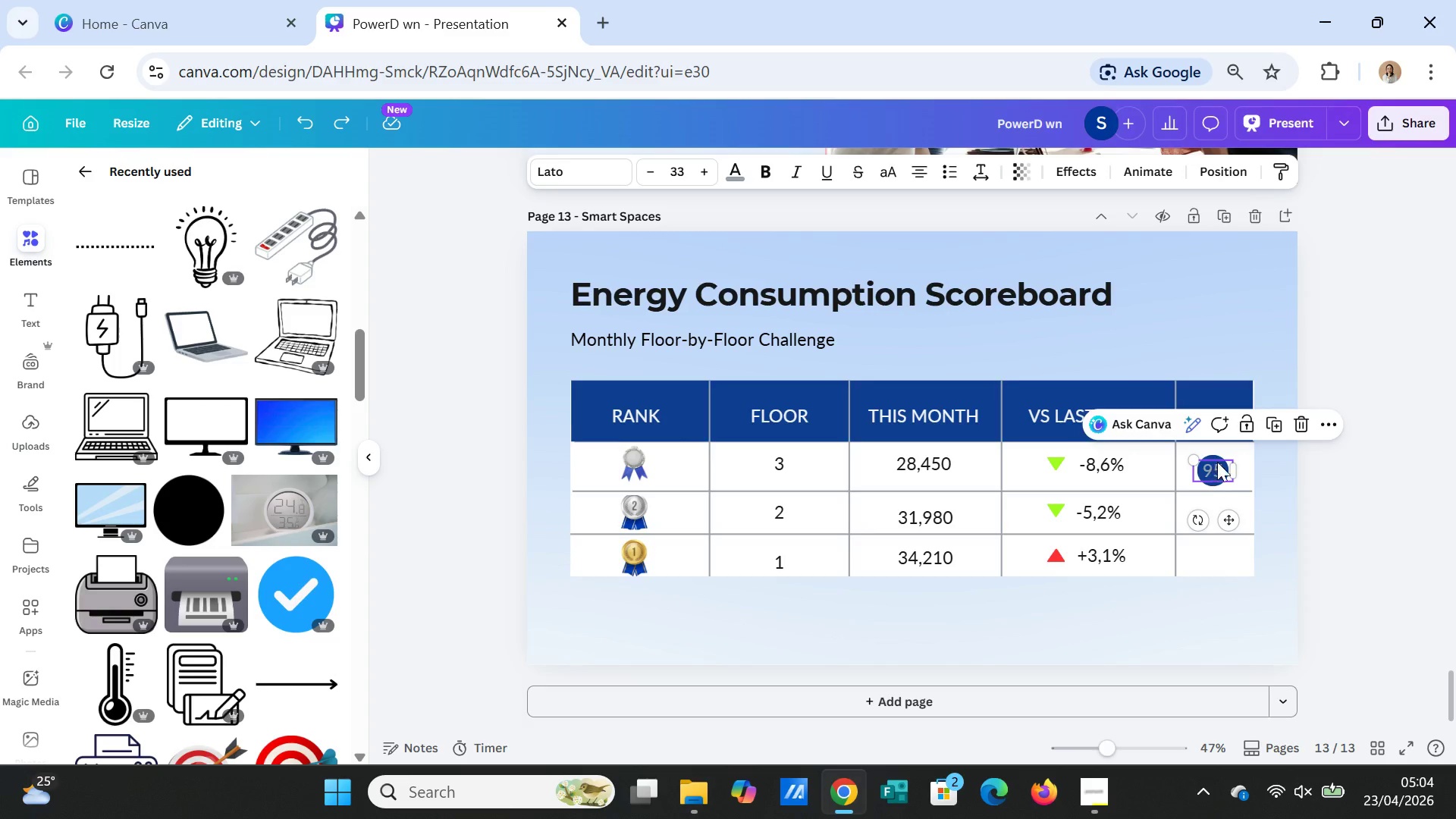 
hold_key(key=CapsLock, duration=1.5)
 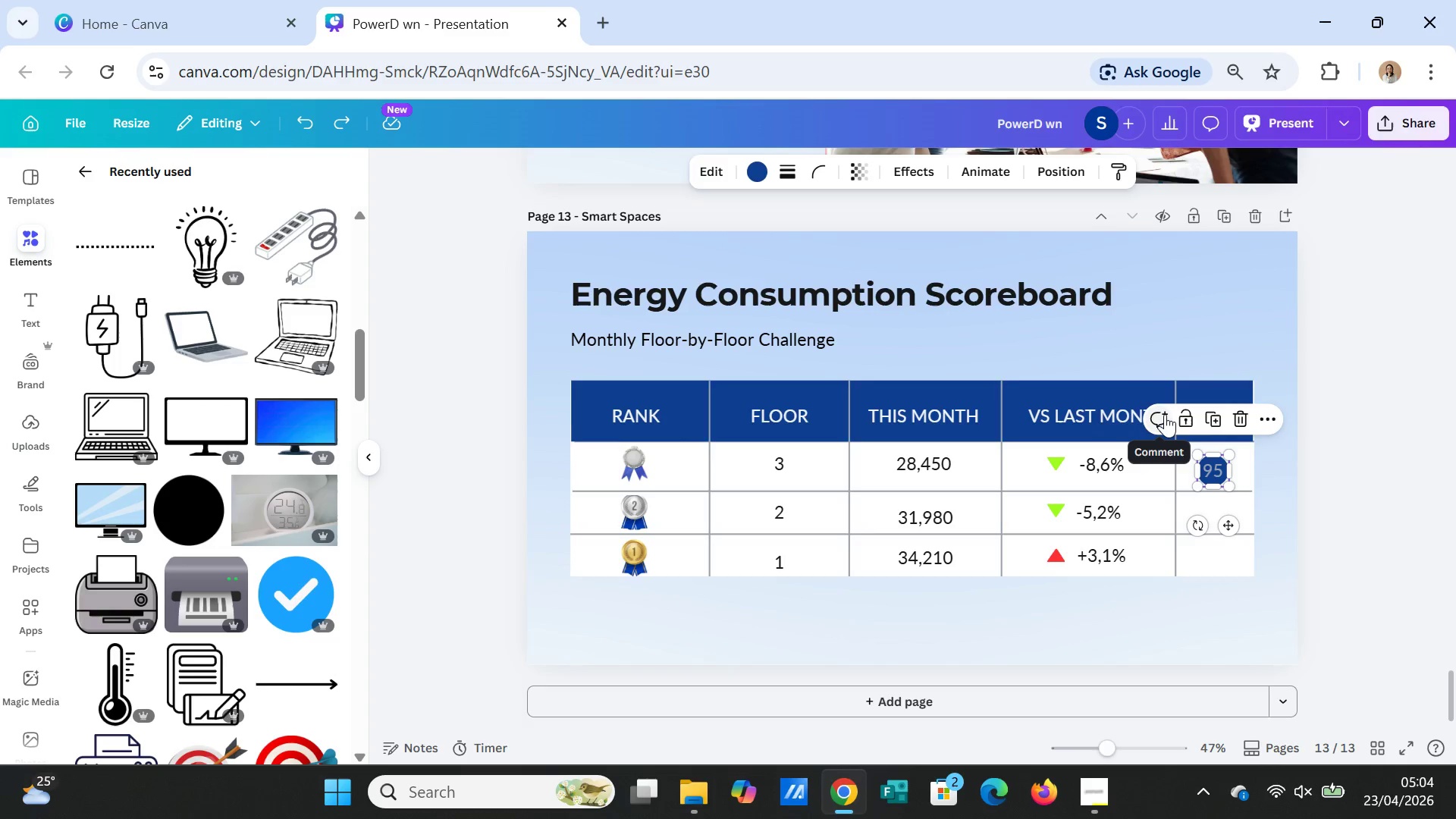 
left_click([1217, 454])
 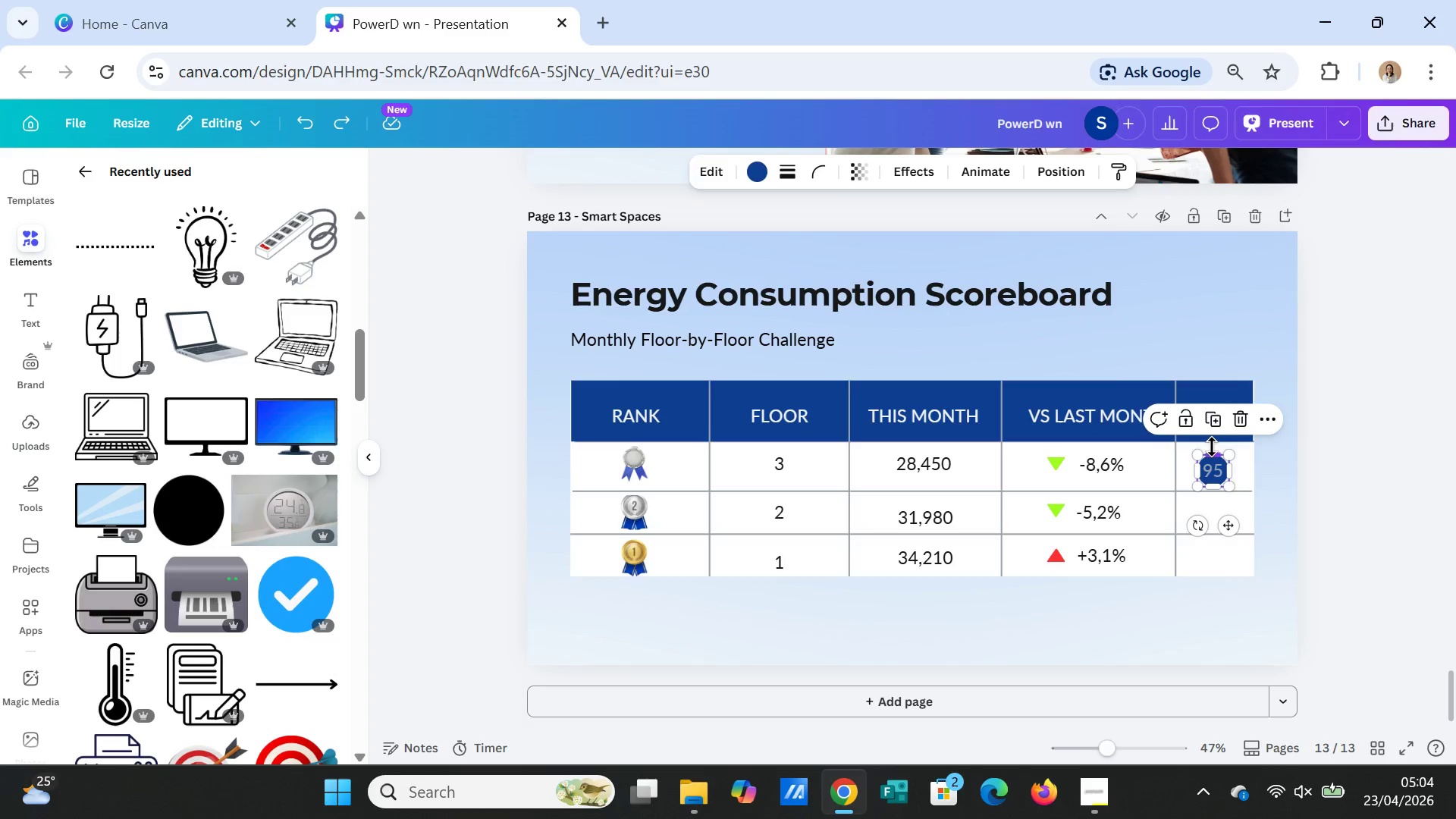 
key(CapsLock)
 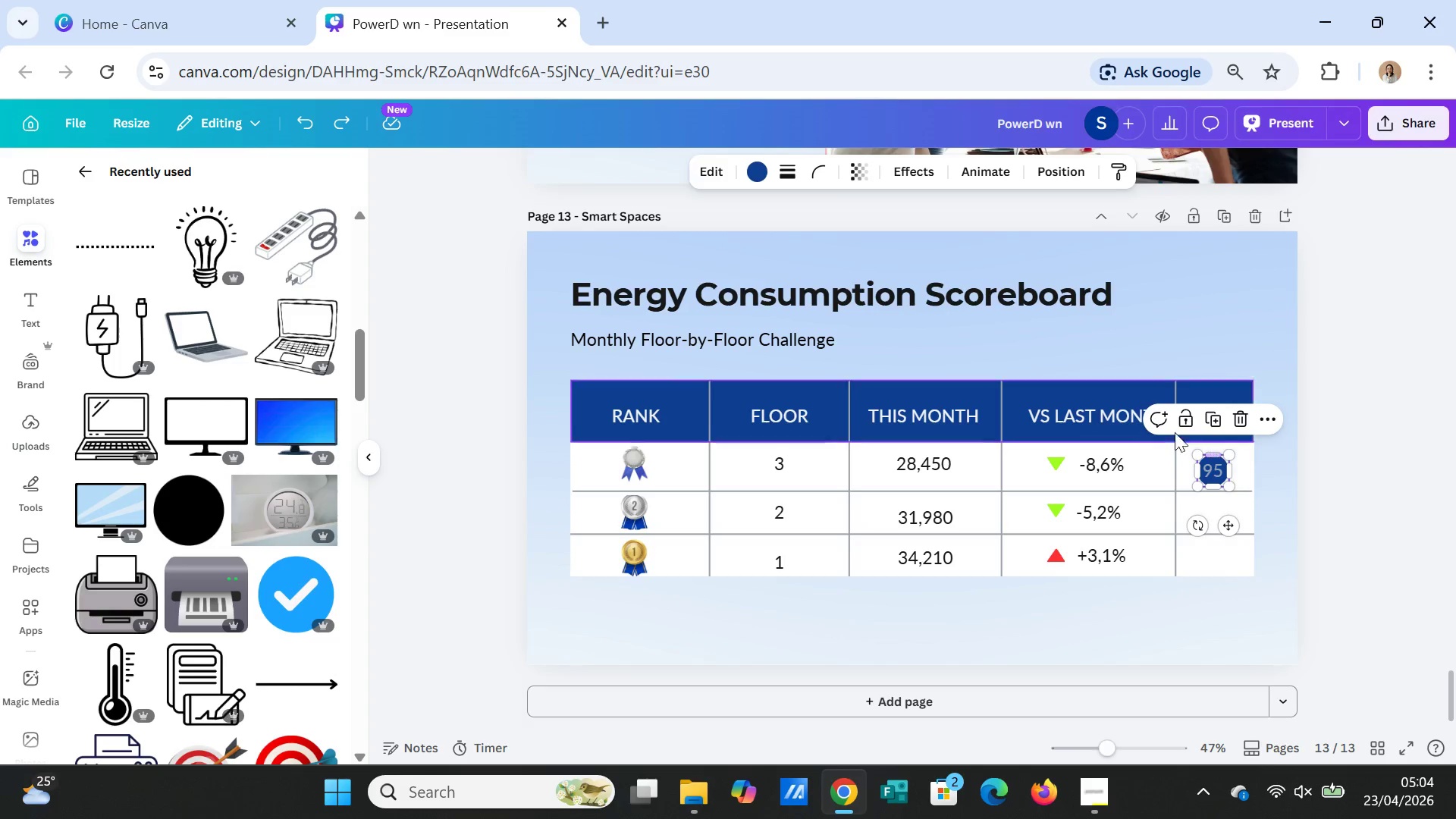 
key(CapsLock)
 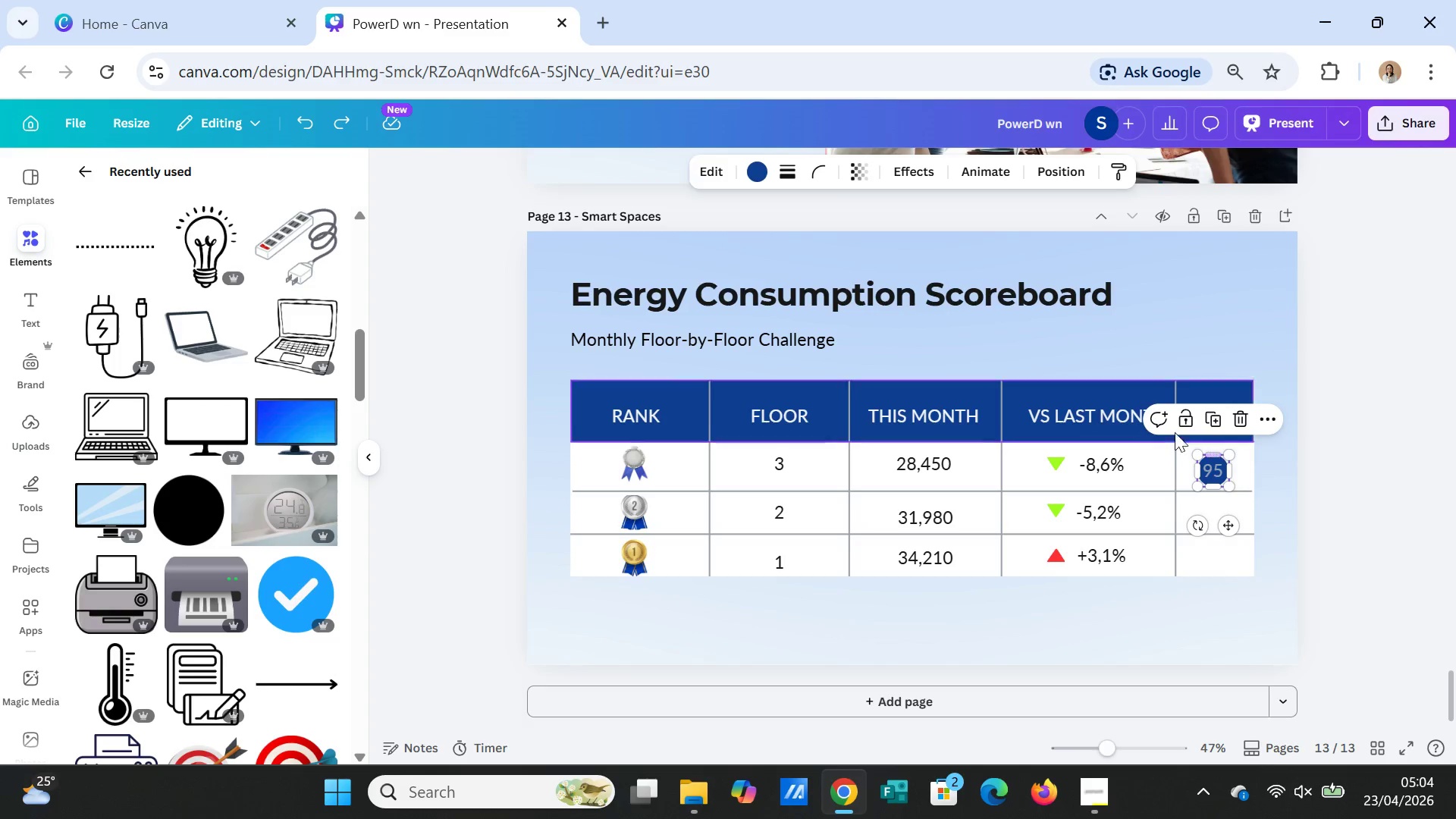 
key(CapsLock)
 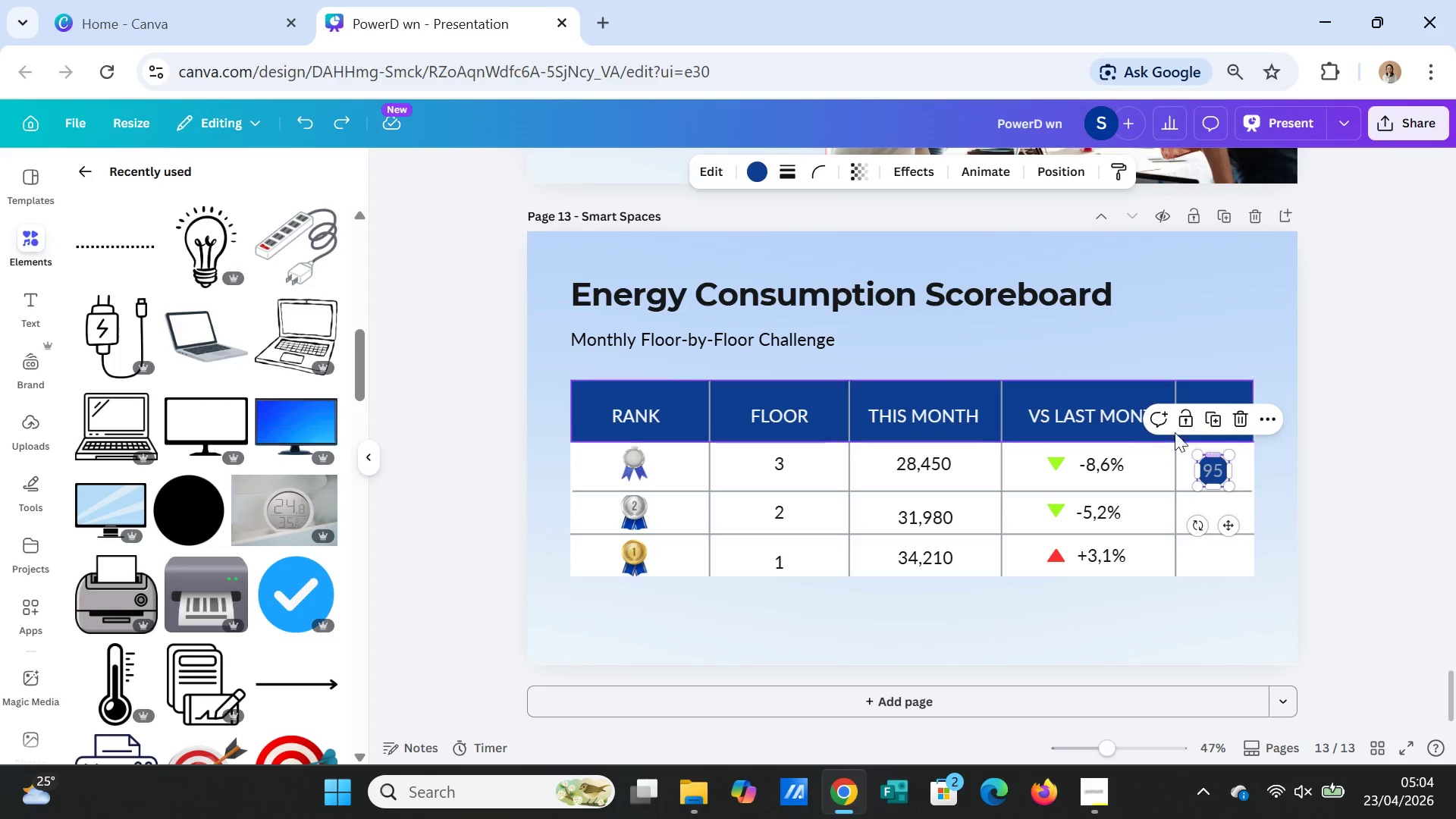 
key(CapsLock)
 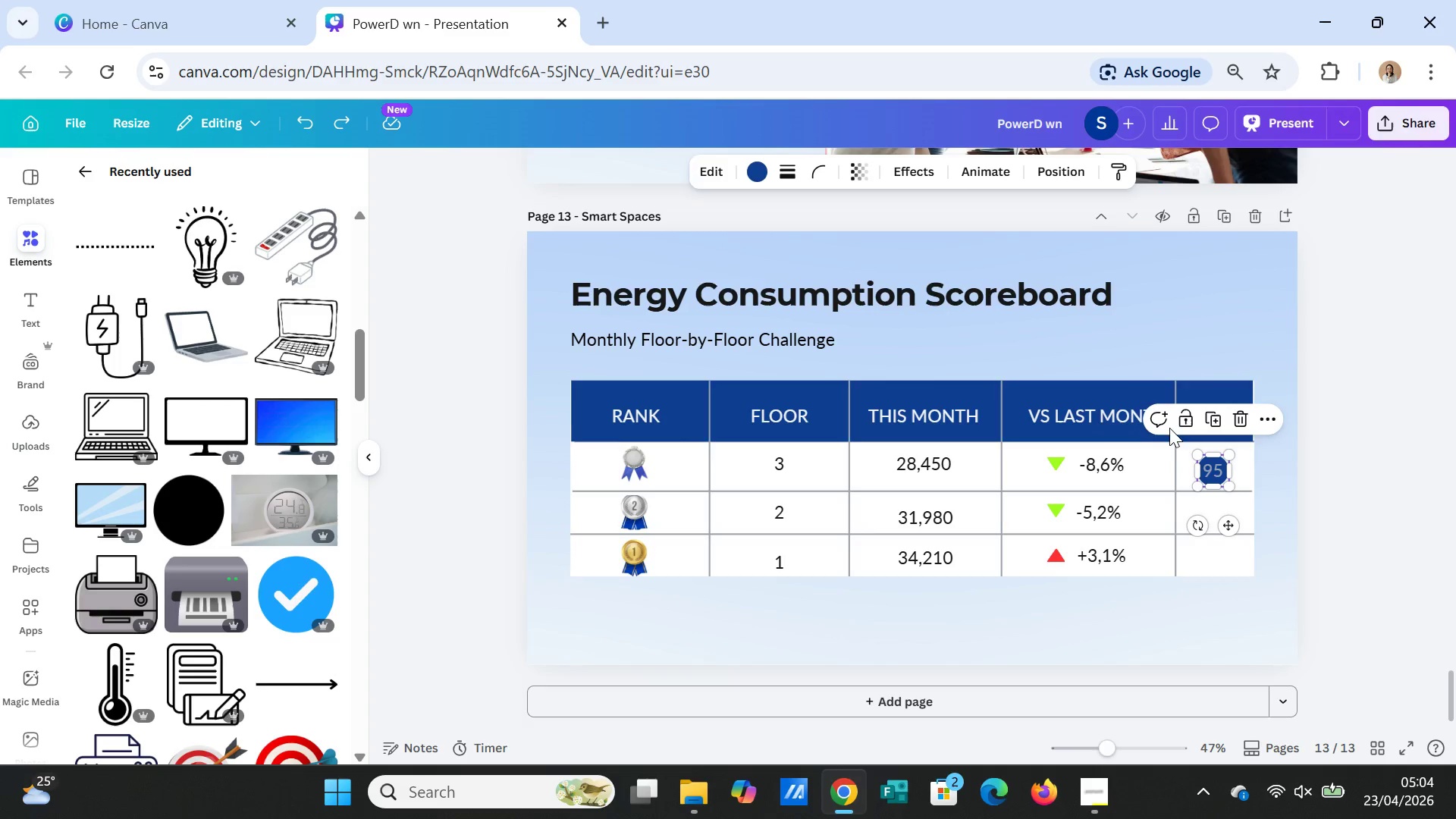 
key(CapsLock)
 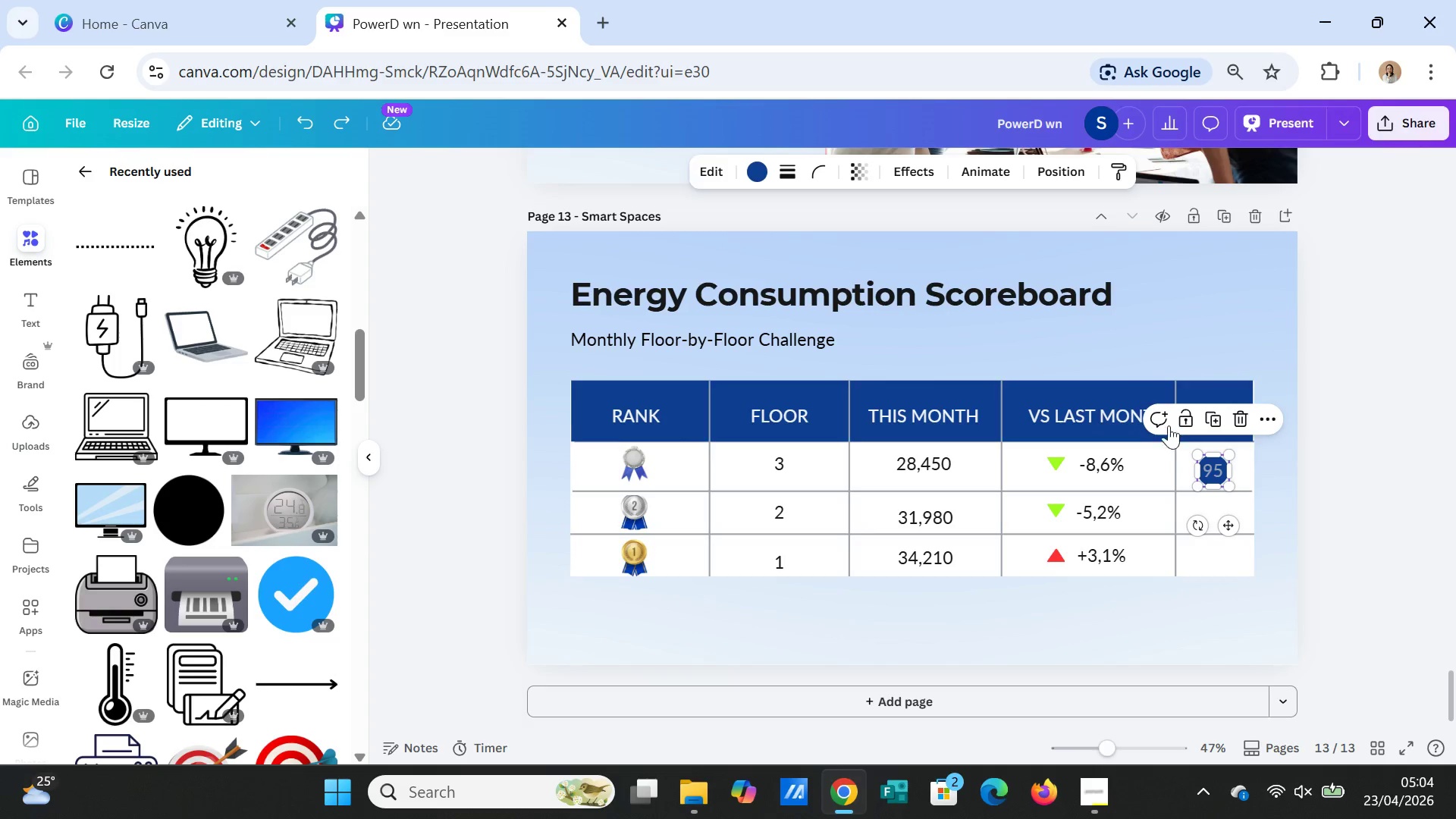 
key(CapsLock)
 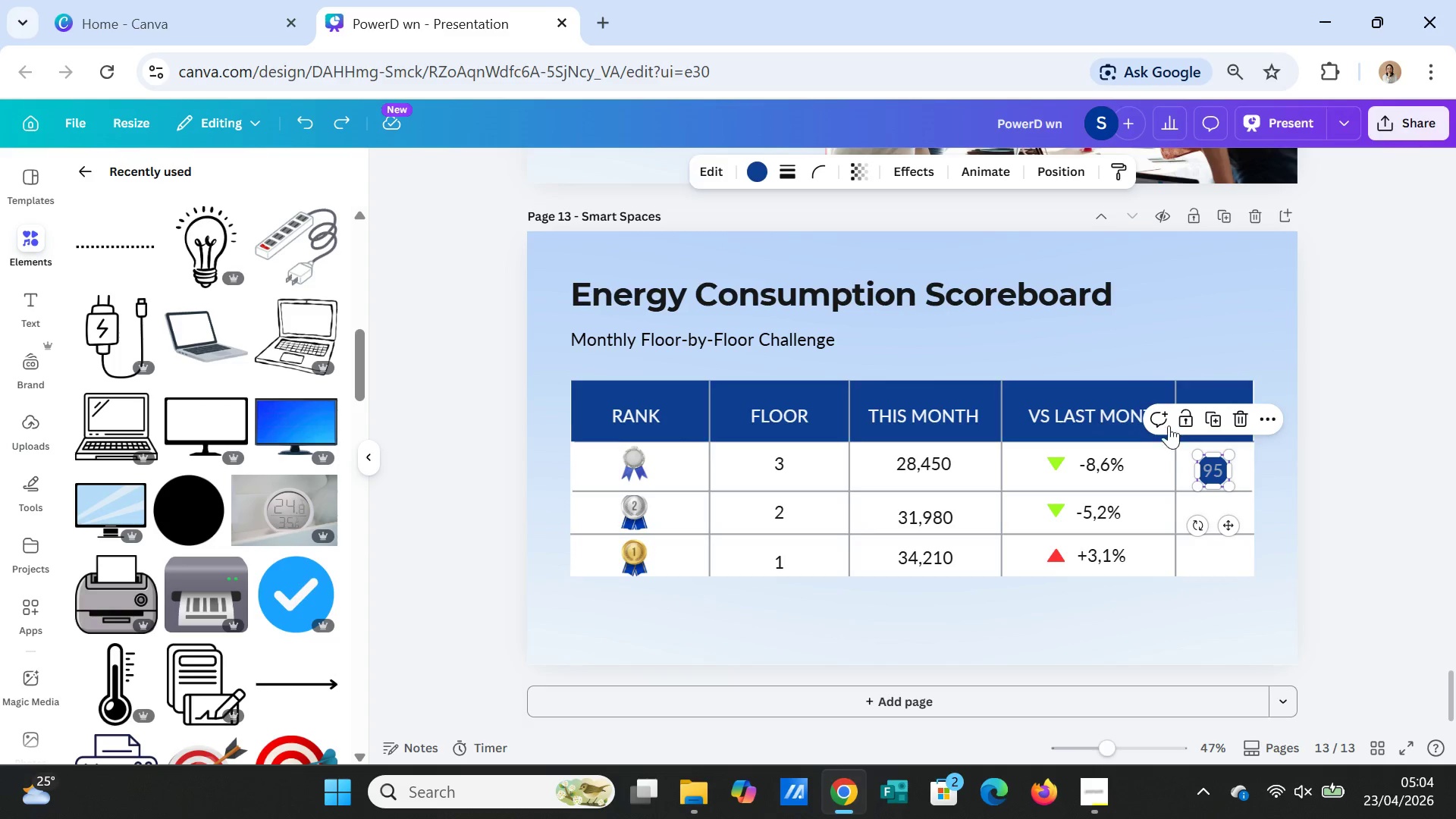 
key(CapsLock)
 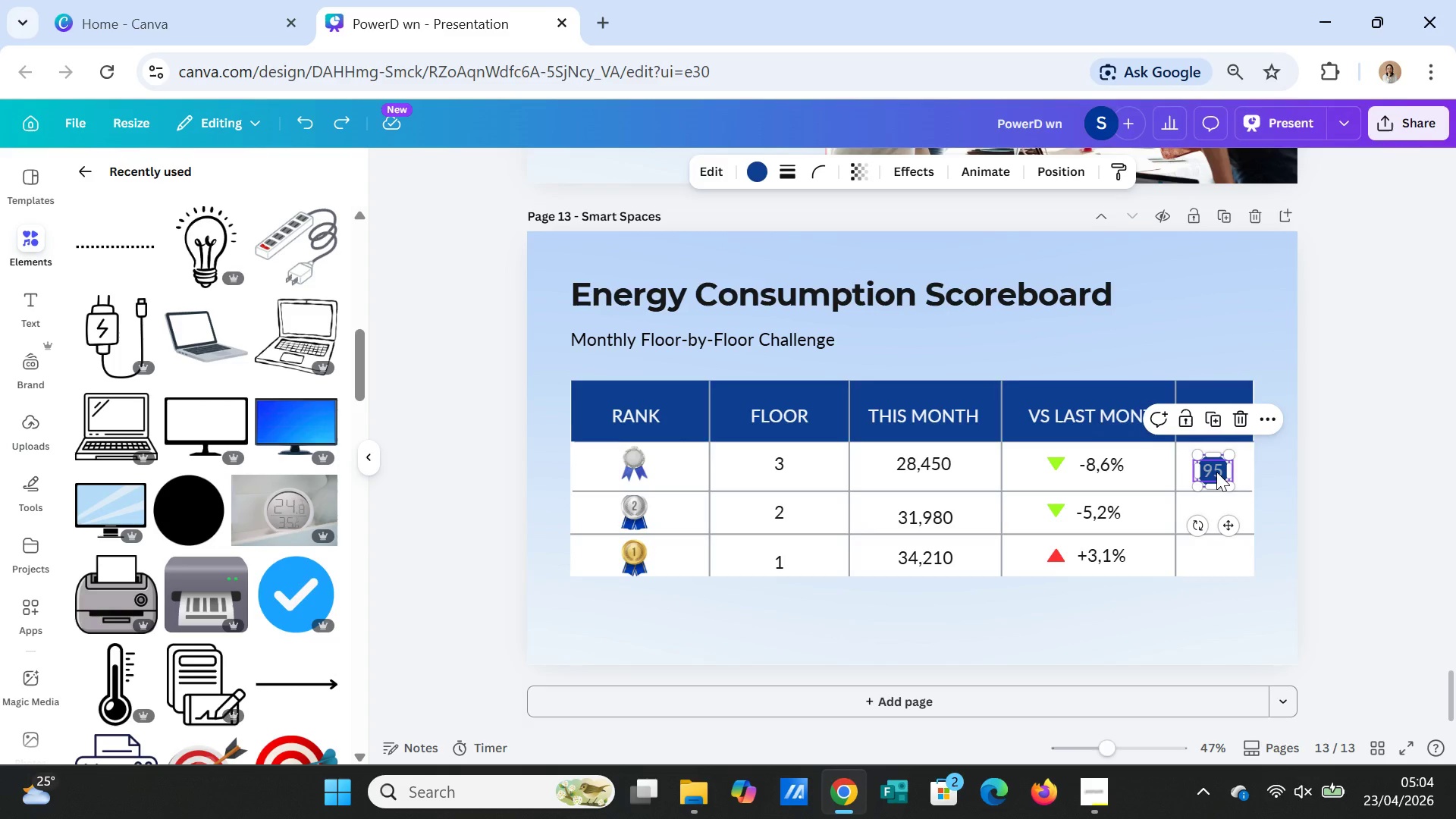 
left_click([1217, 472])
 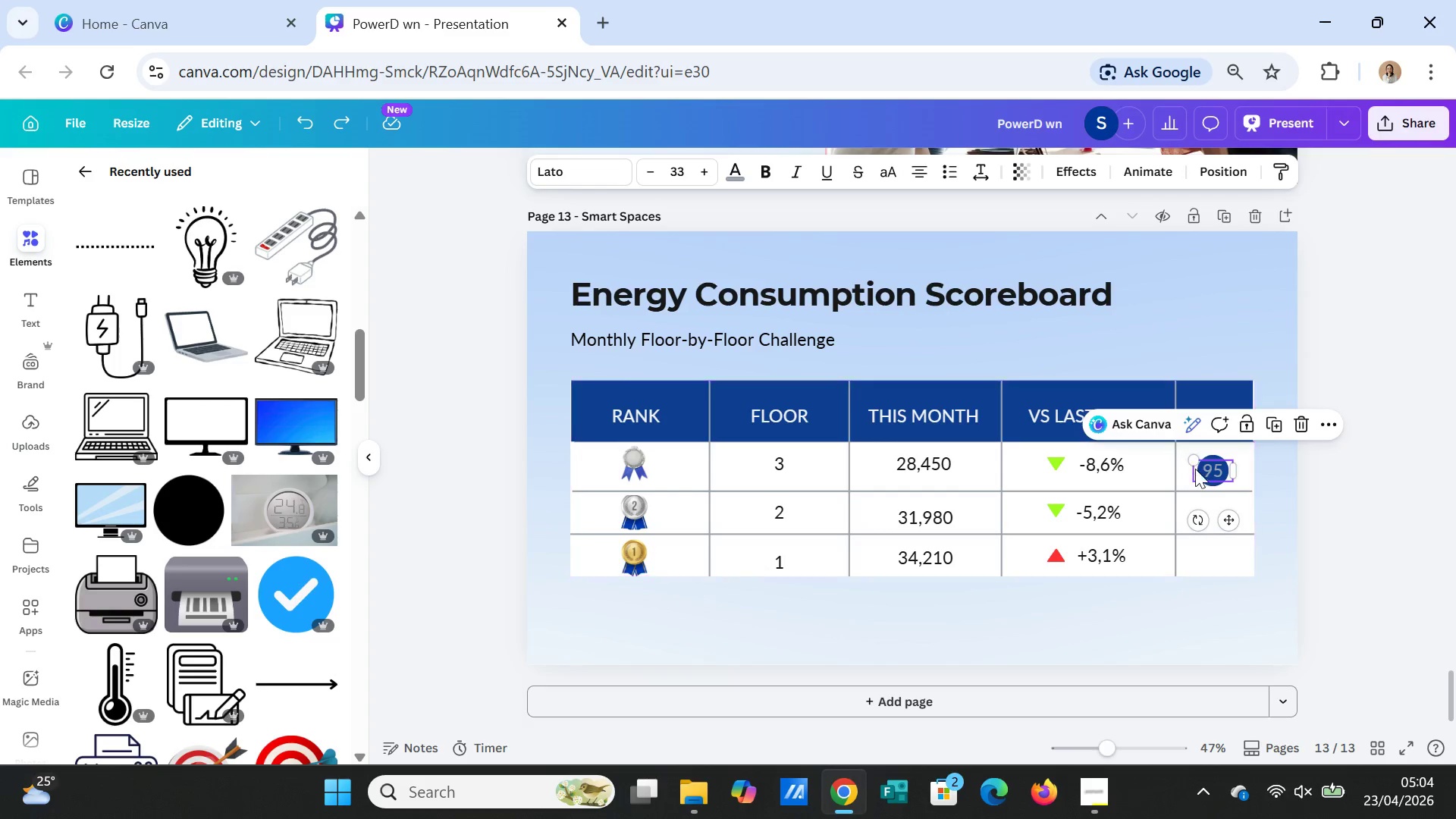 
right_click([1213, 470])
 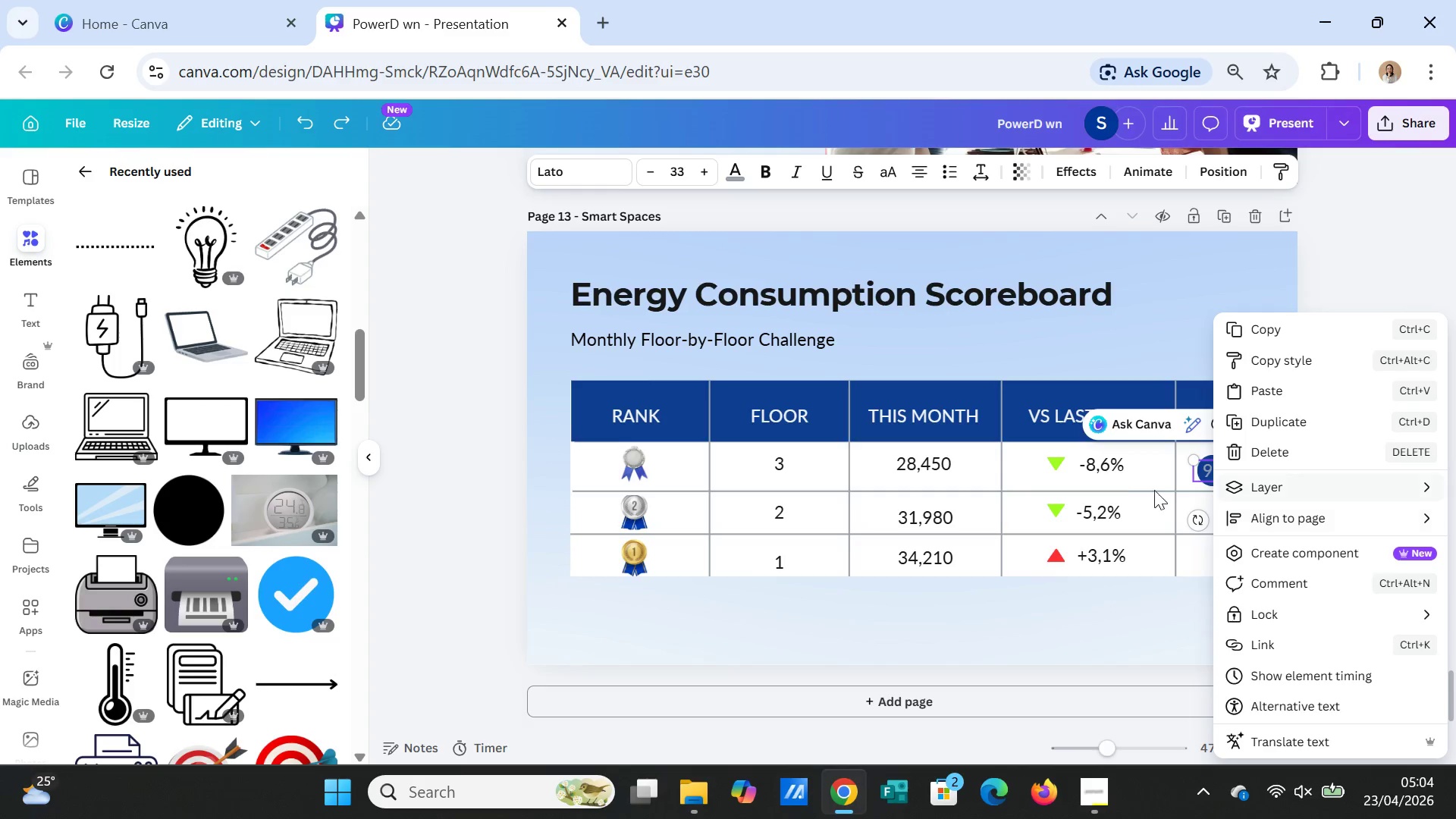 
left_click([1241, 476])
 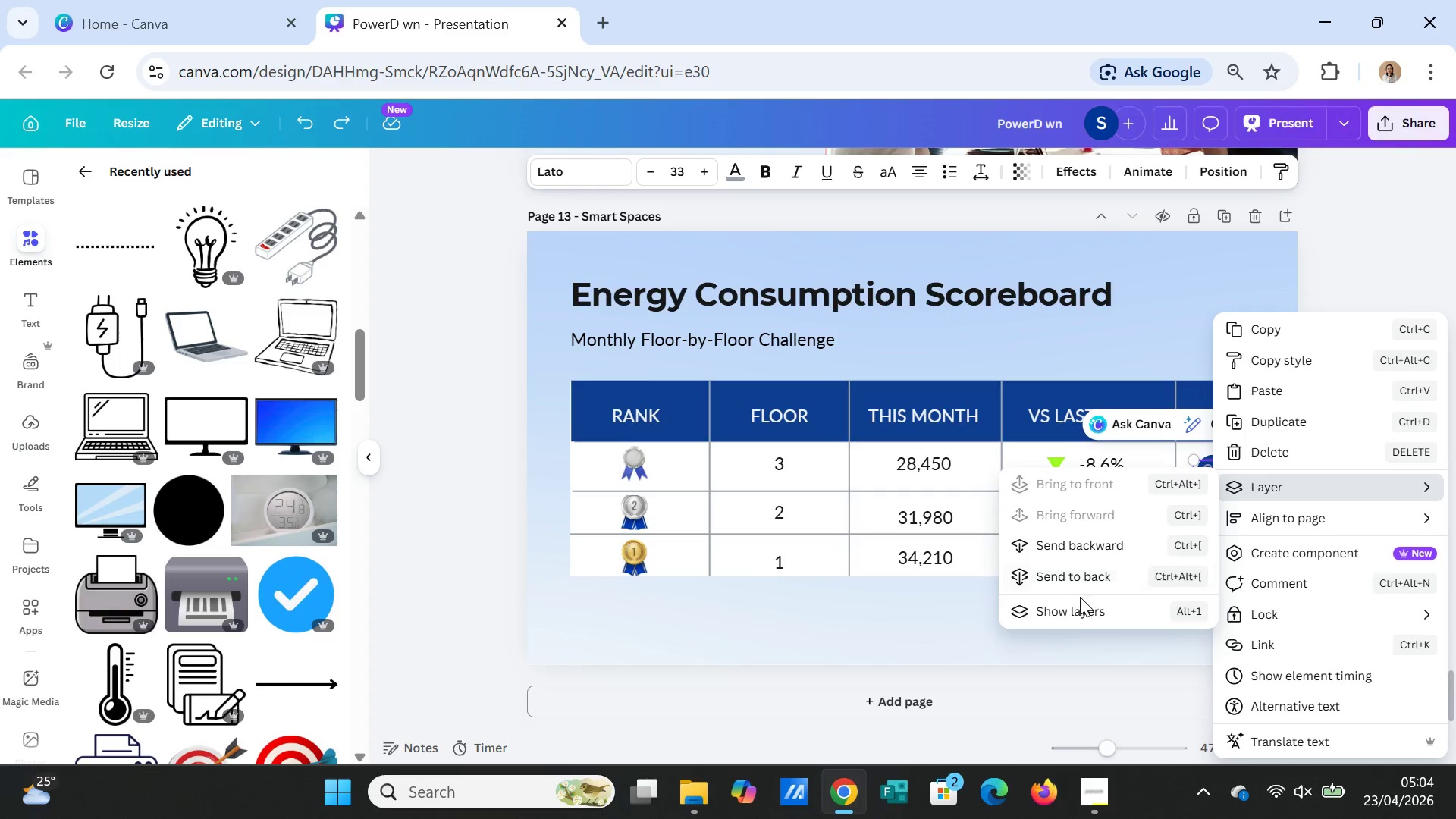 
left_click([1075, 604])
 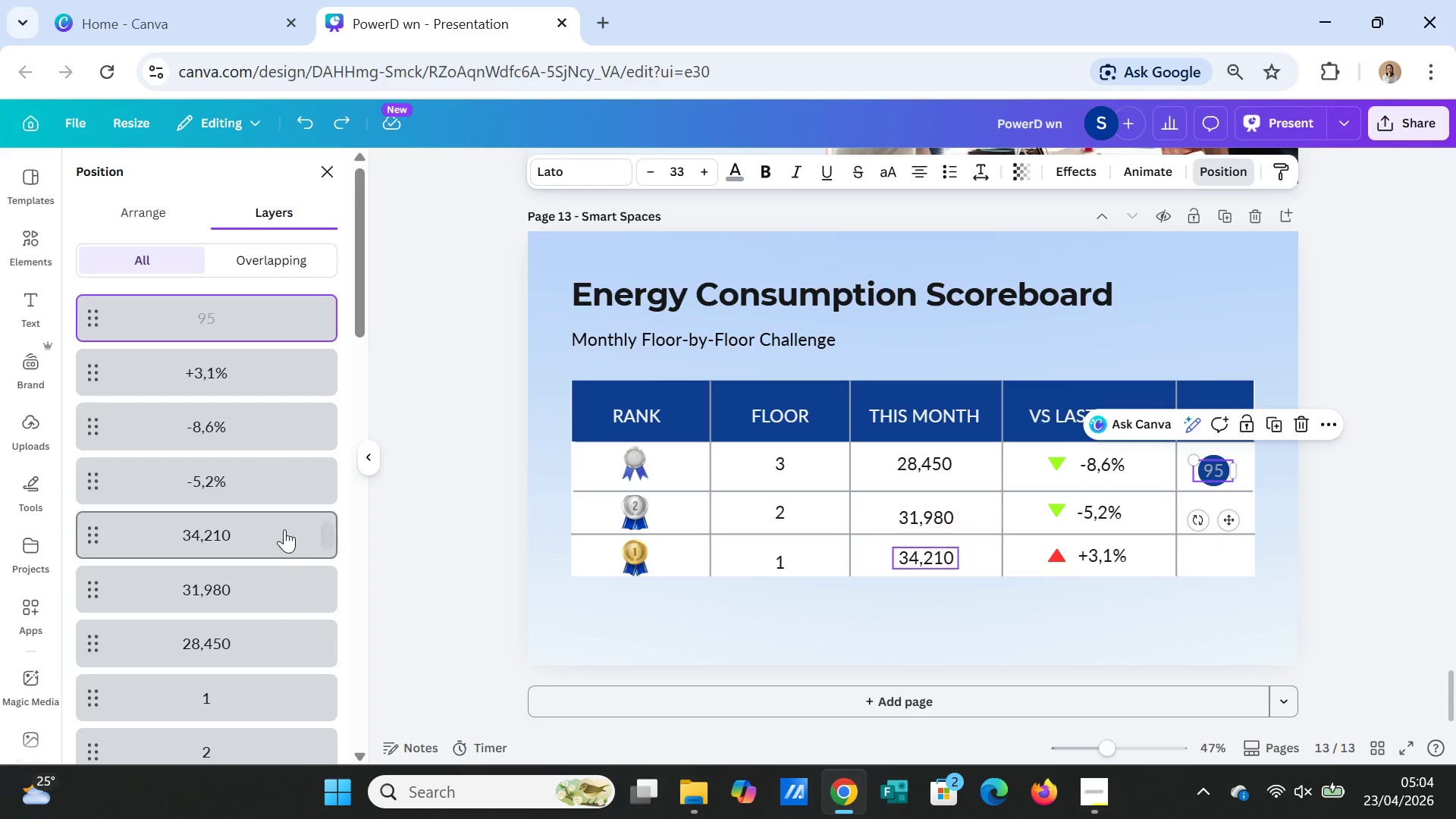 
scroll: coordinate [284, 532], scroll_direction: down, amount: 3.0
 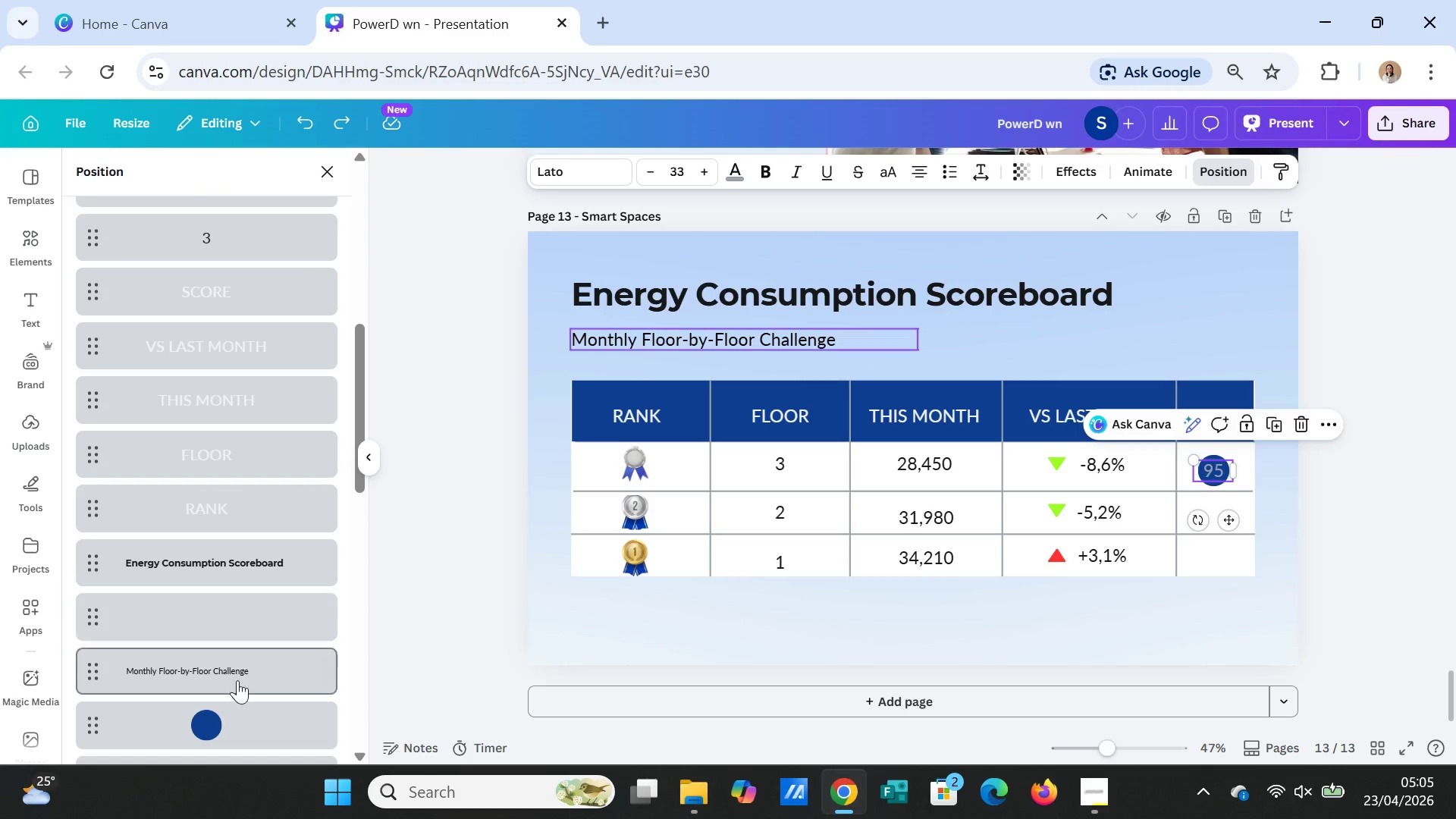 
left_click_drag(start_coordinate=[216, 722], to_coordinate=[228, 368])
 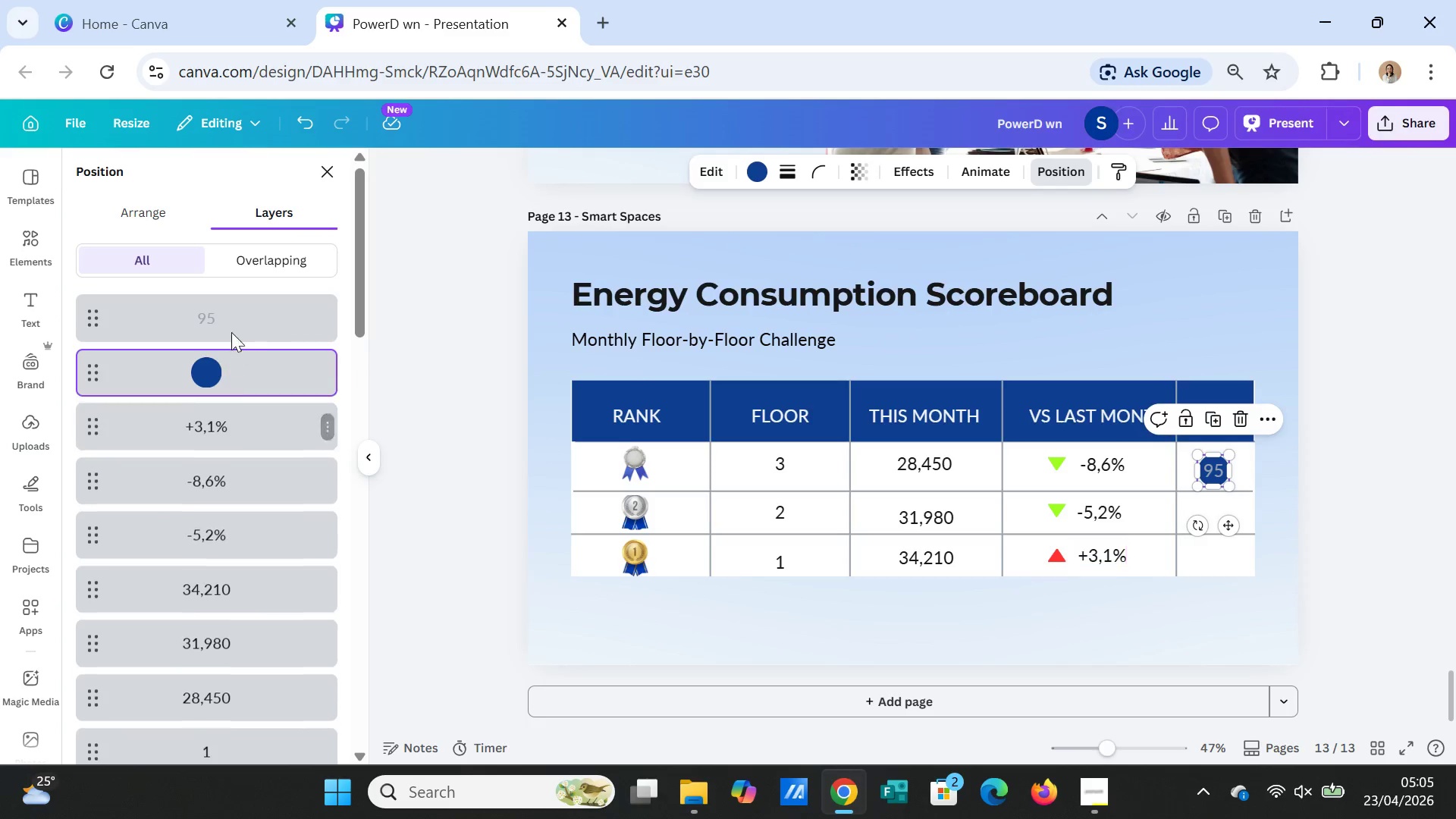 
scroll: coordinate [223, 249], scroll_direction: up, amount: 3.0
 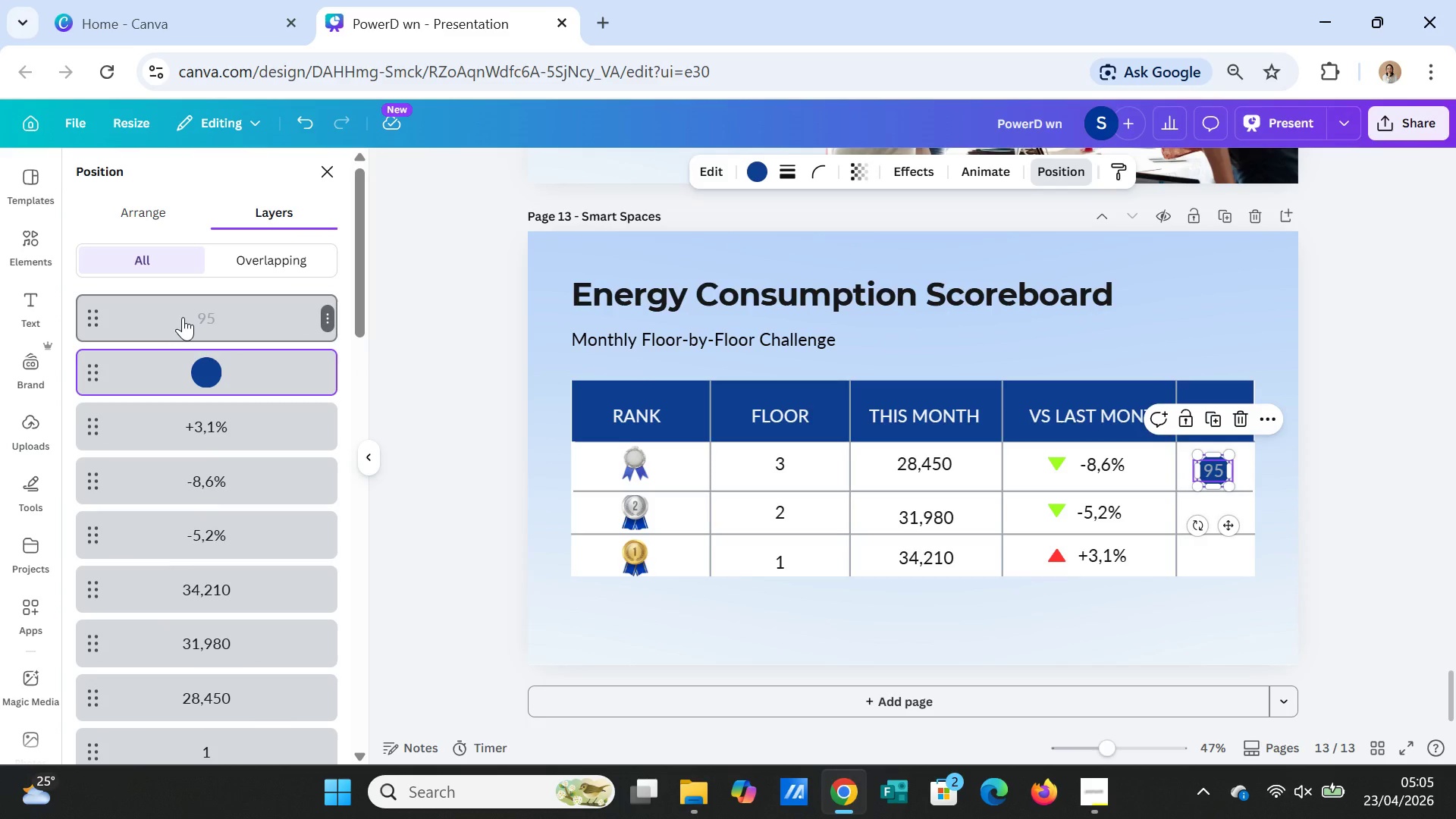 
left_click([213, 372])
 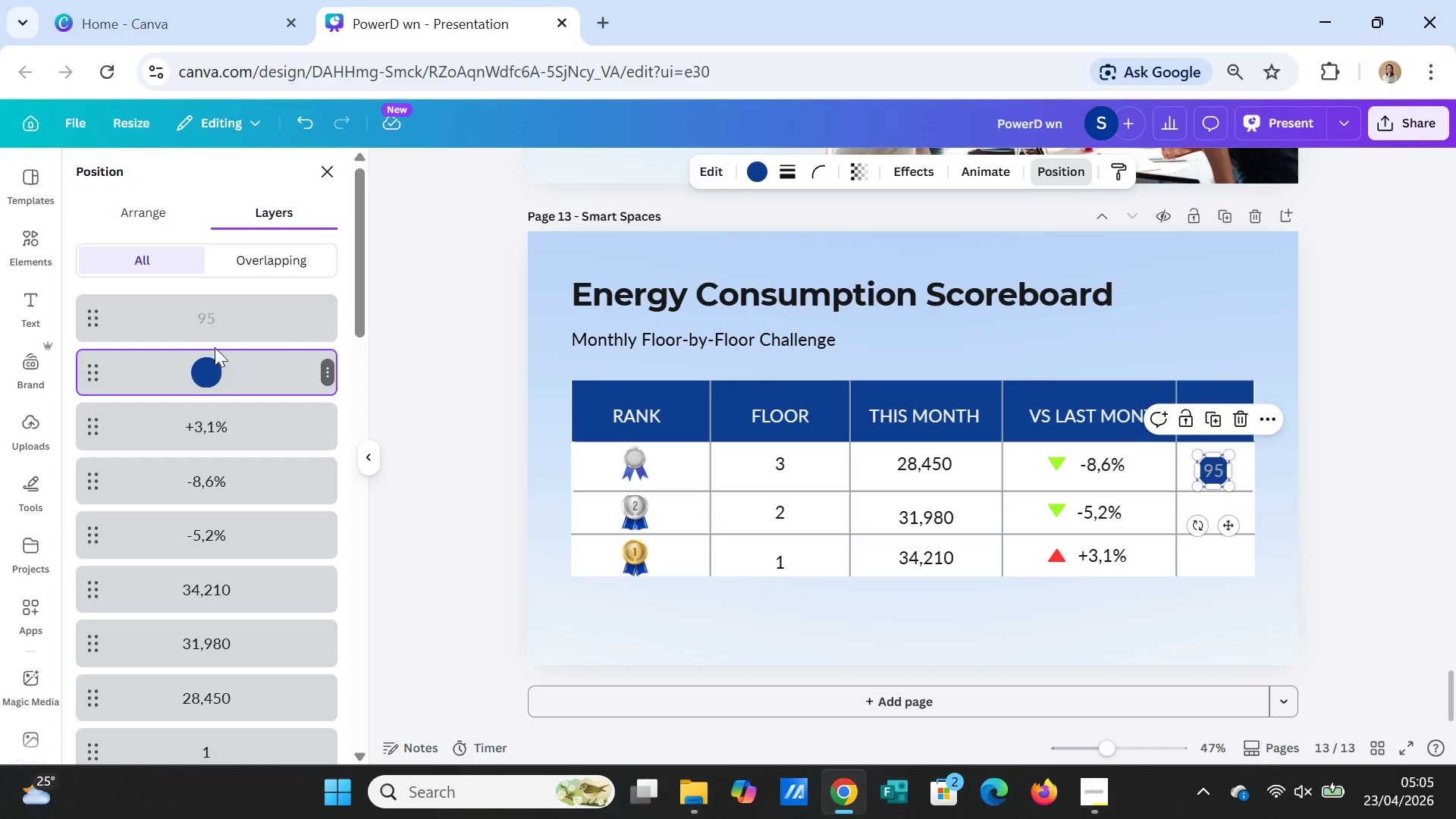 
hold_key(key=ControlLeft, duration=1.17)
left_click([217, 314])
 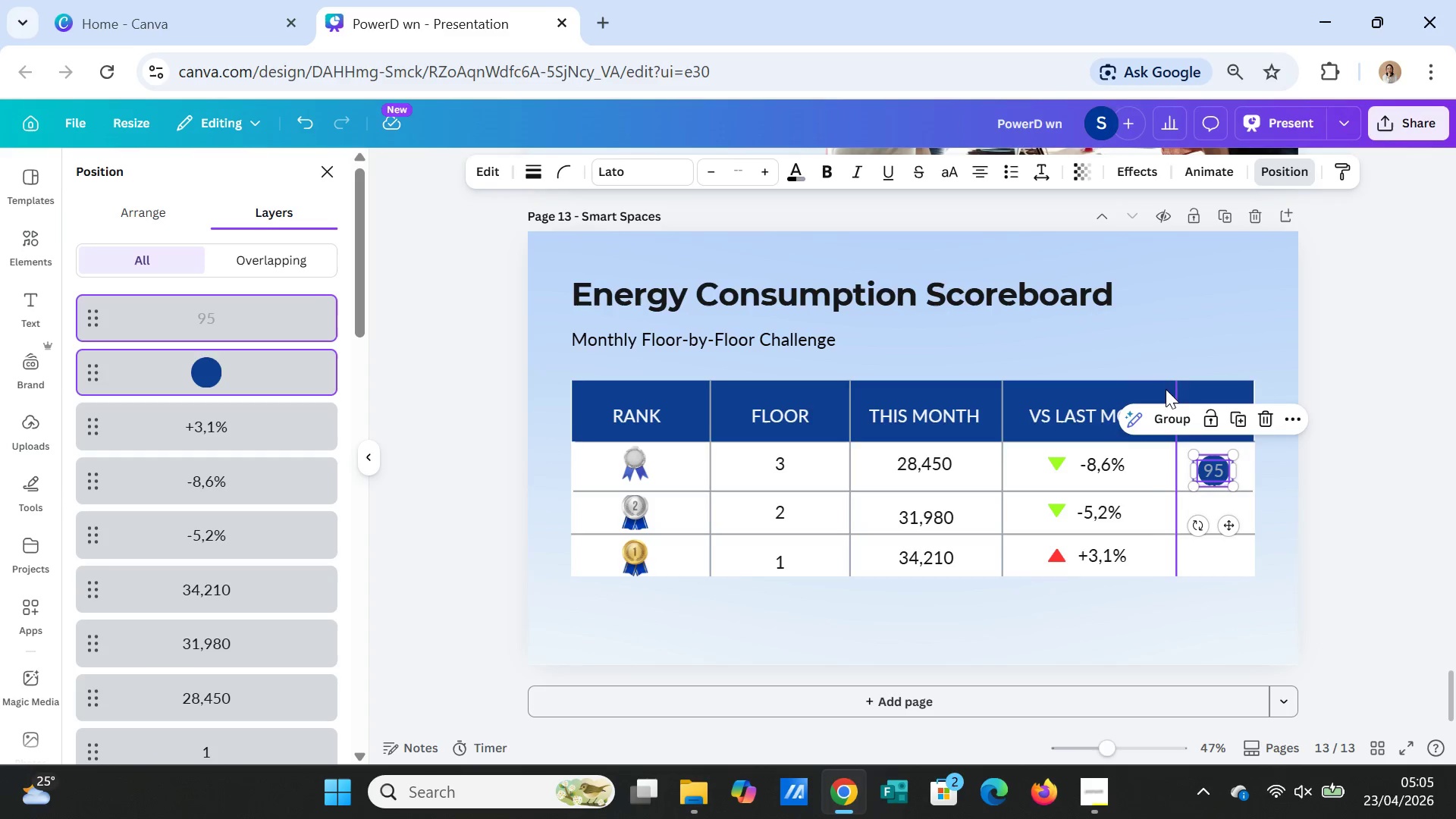 
left_click([1158, 416])
 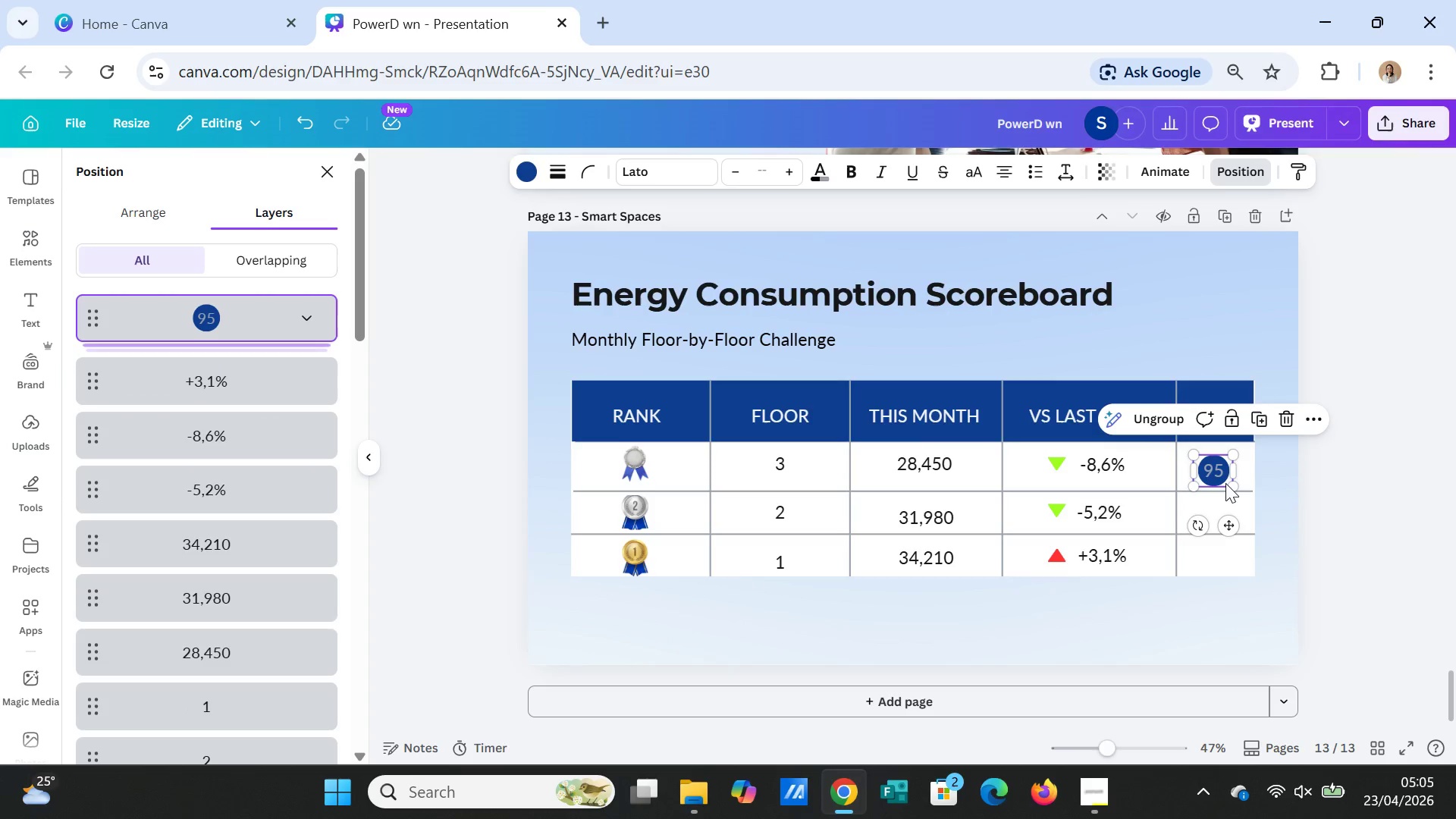 
key(Control+C)
 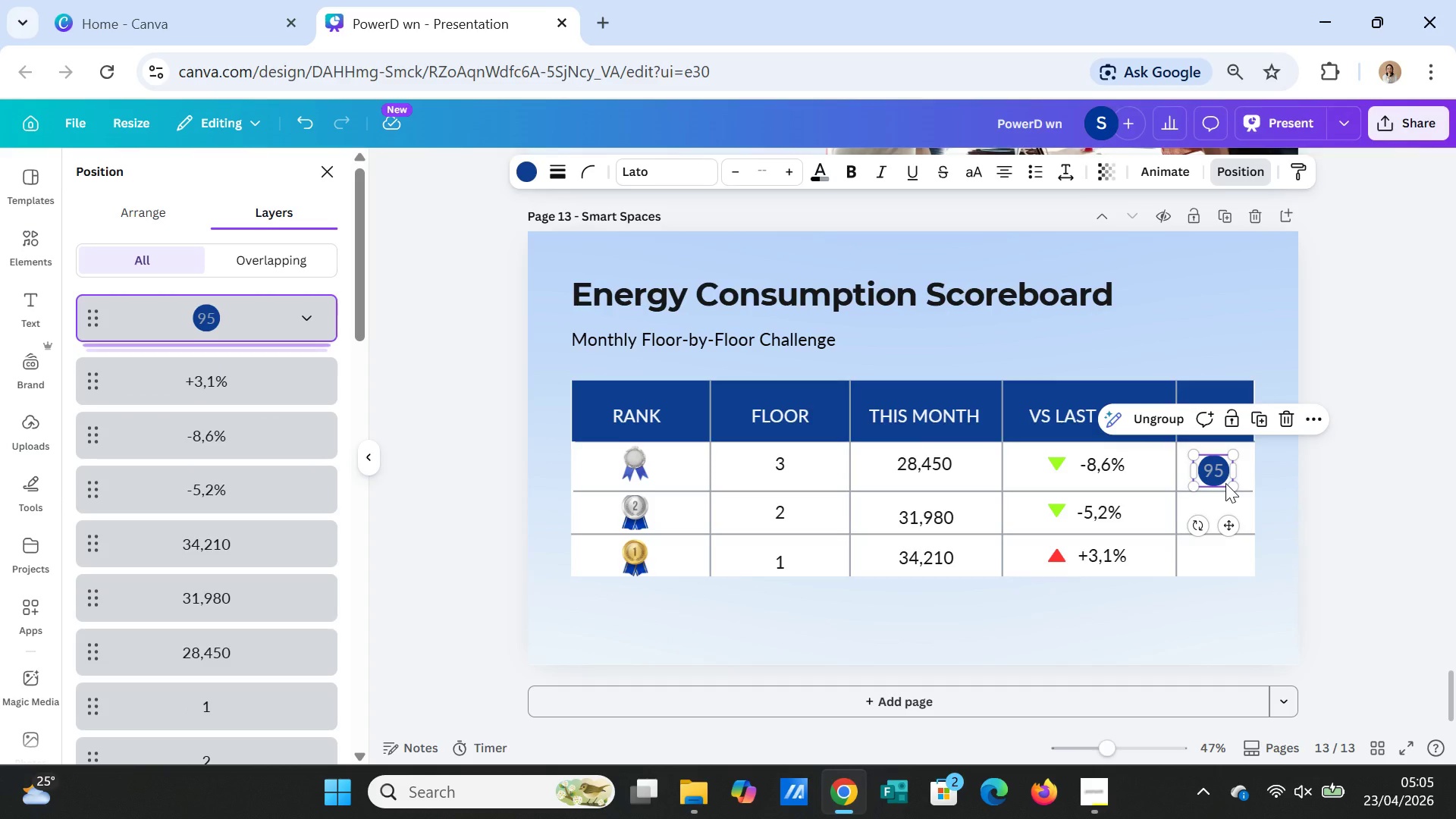 
key(Control+V)
 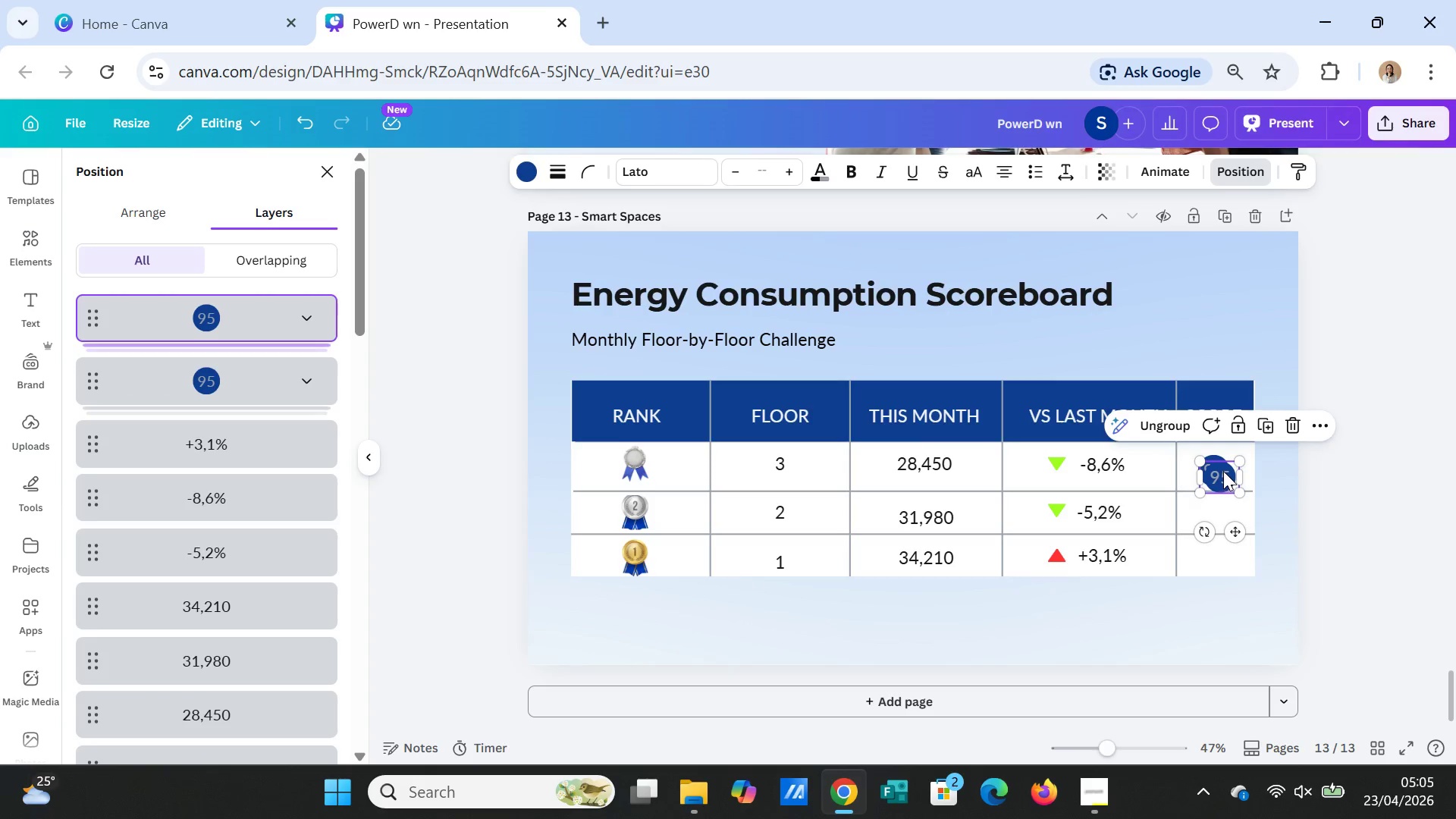 
left_click_drag(start_coordinate=[1223, 471], to_coordinate=[1218, 507])
 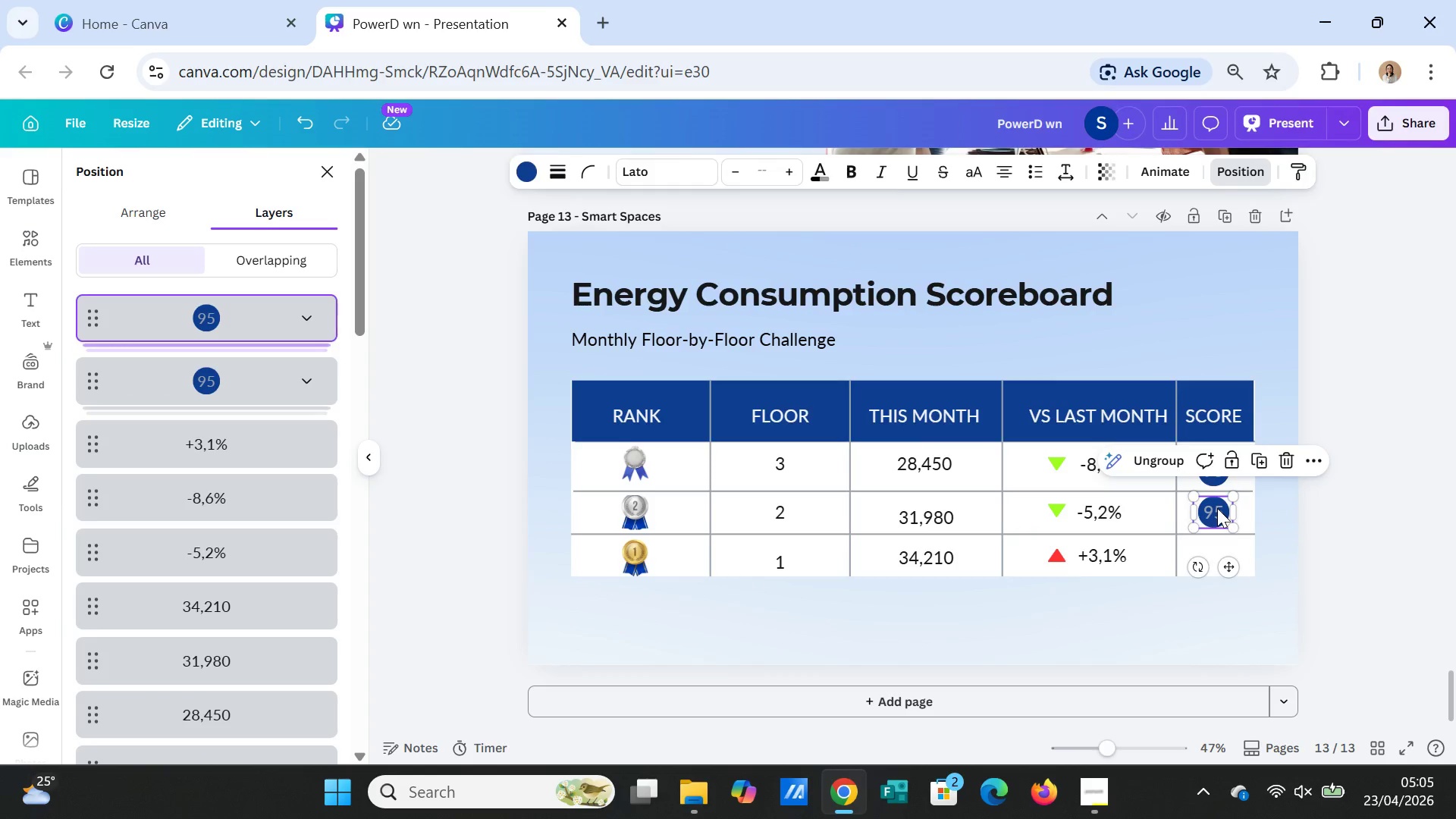 
double_click([1217, 508])
 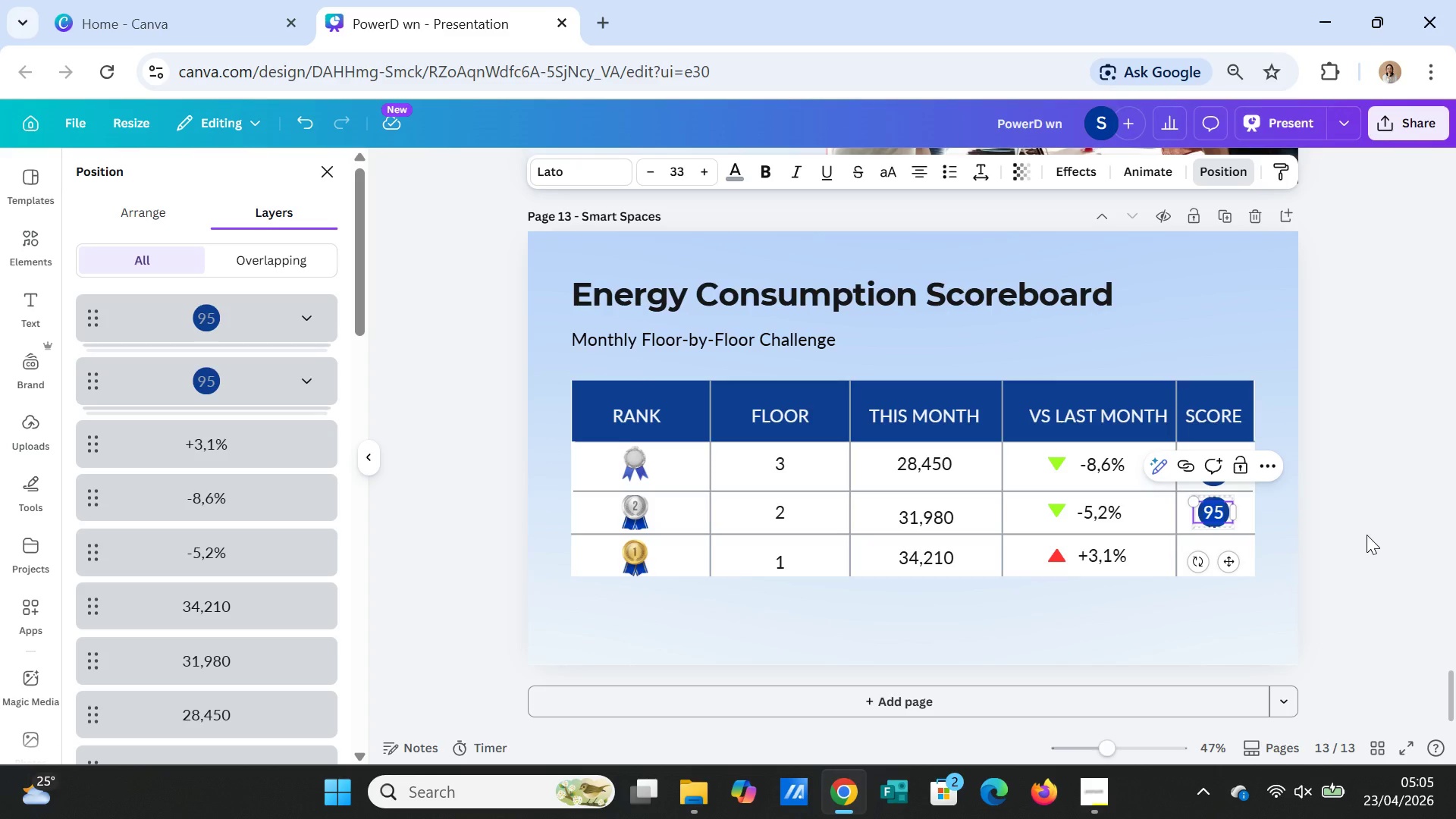 
wait(8.44)
 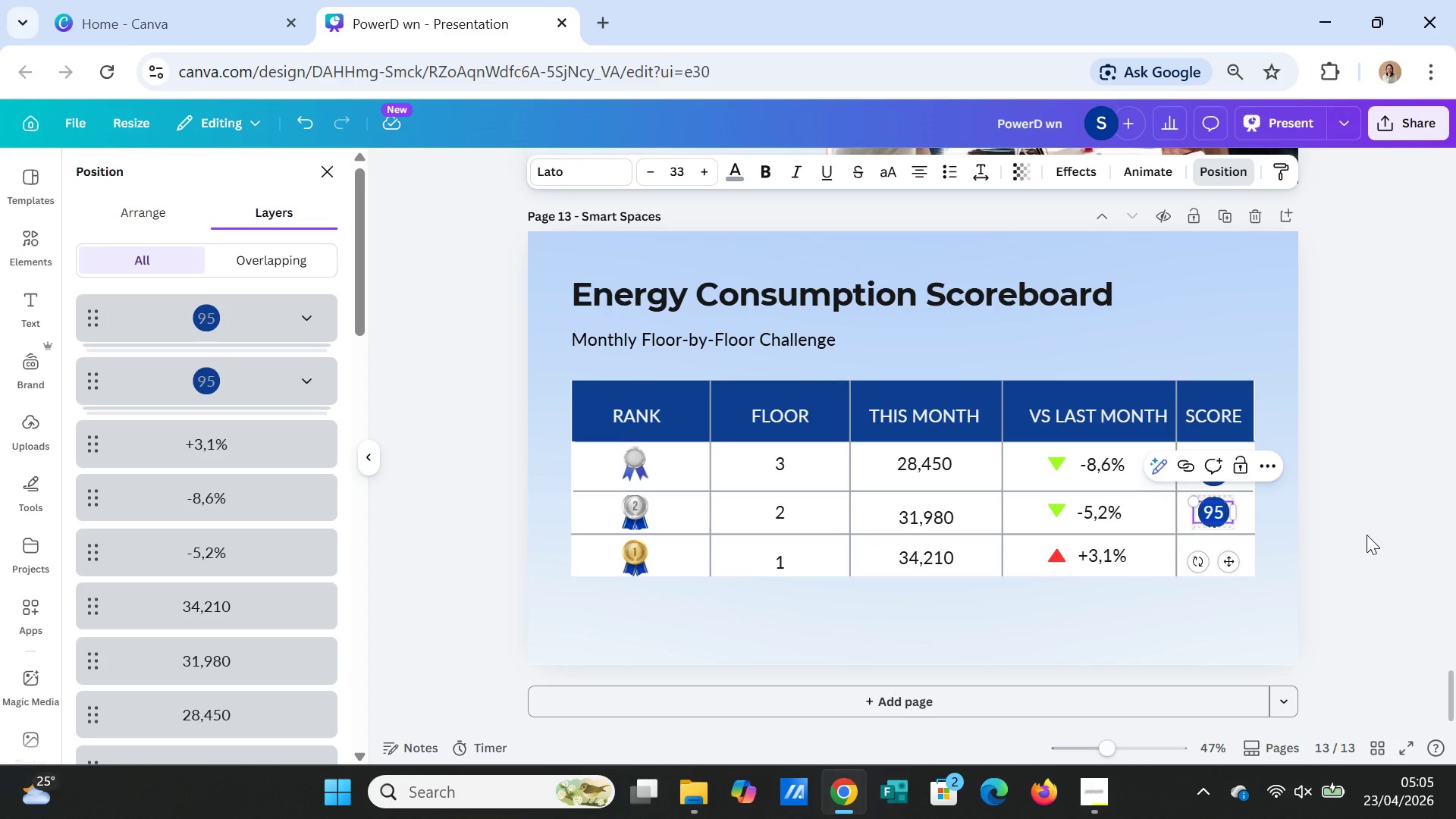 
type(82)
 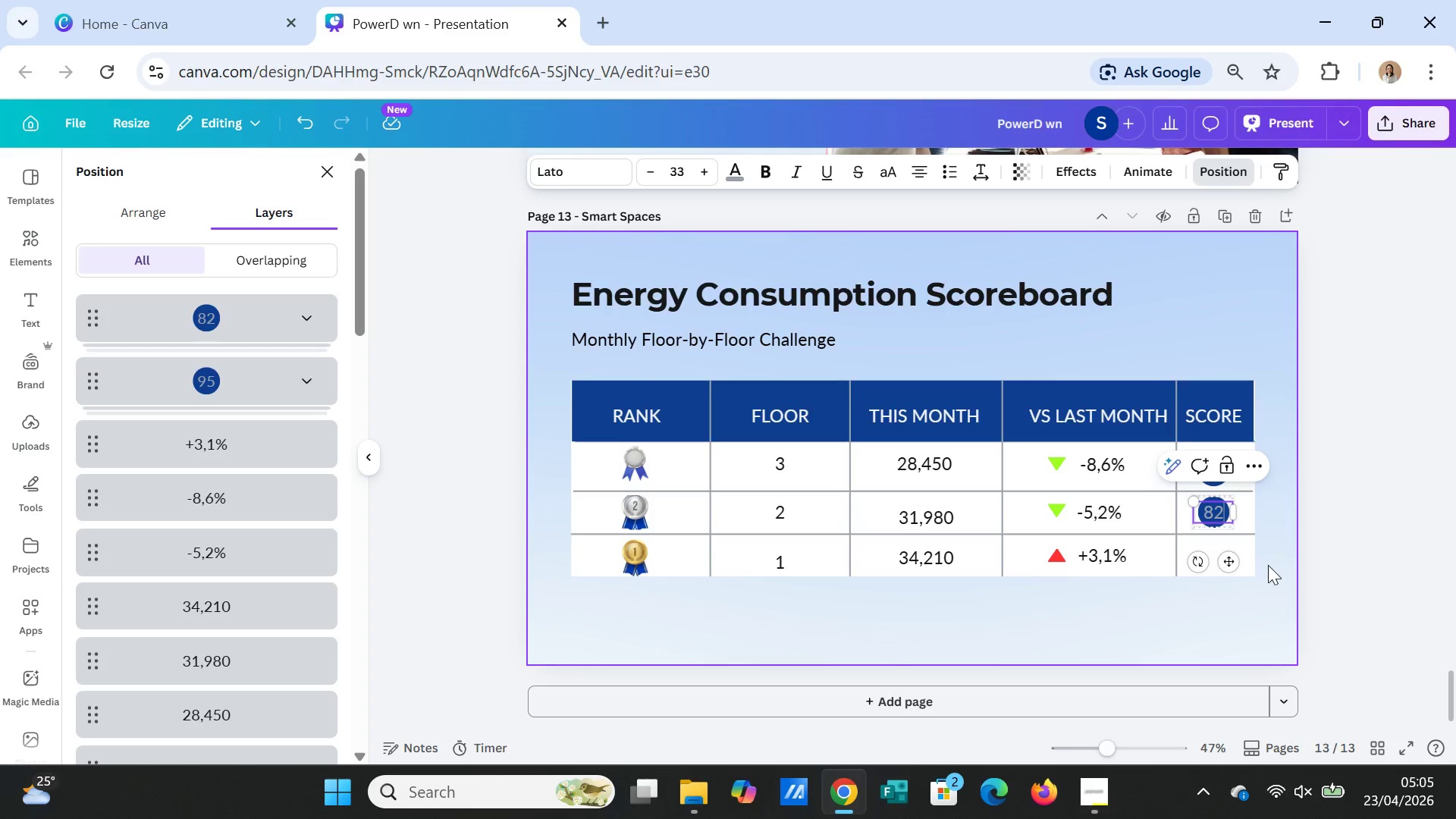 
left_click([1266, 581])
 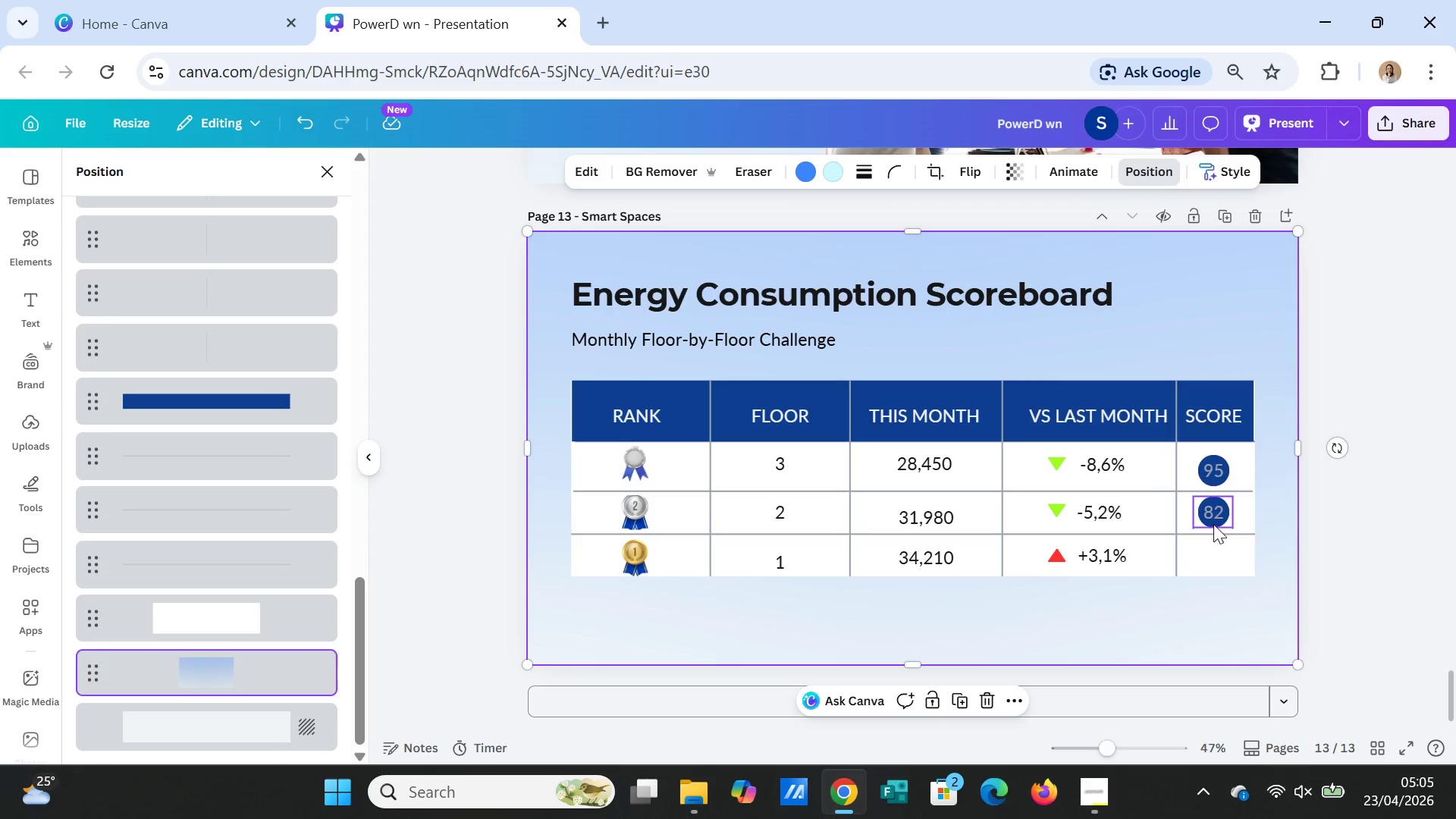 
left_click([1213, 519])
 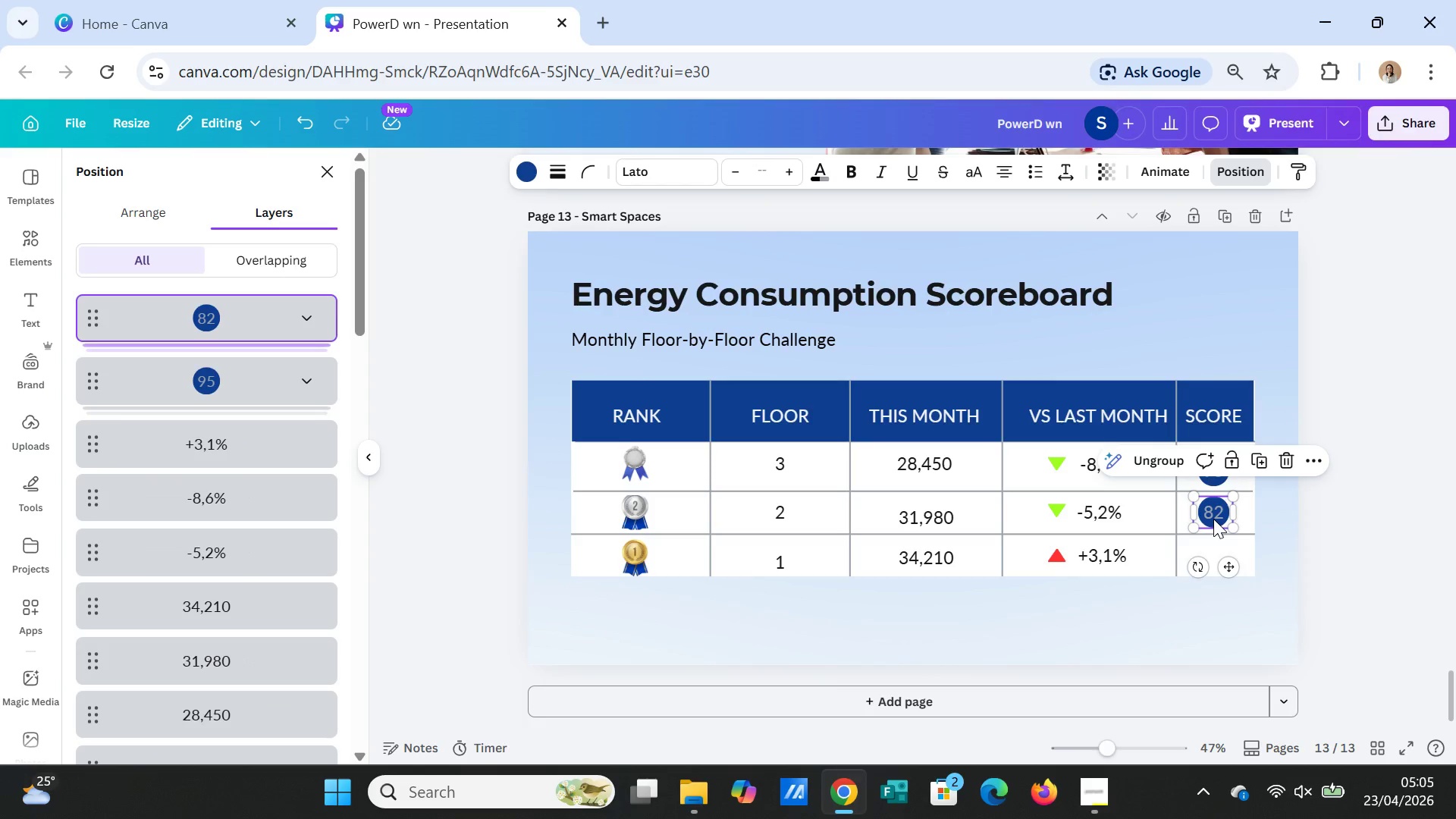 
key(Control+C)
 